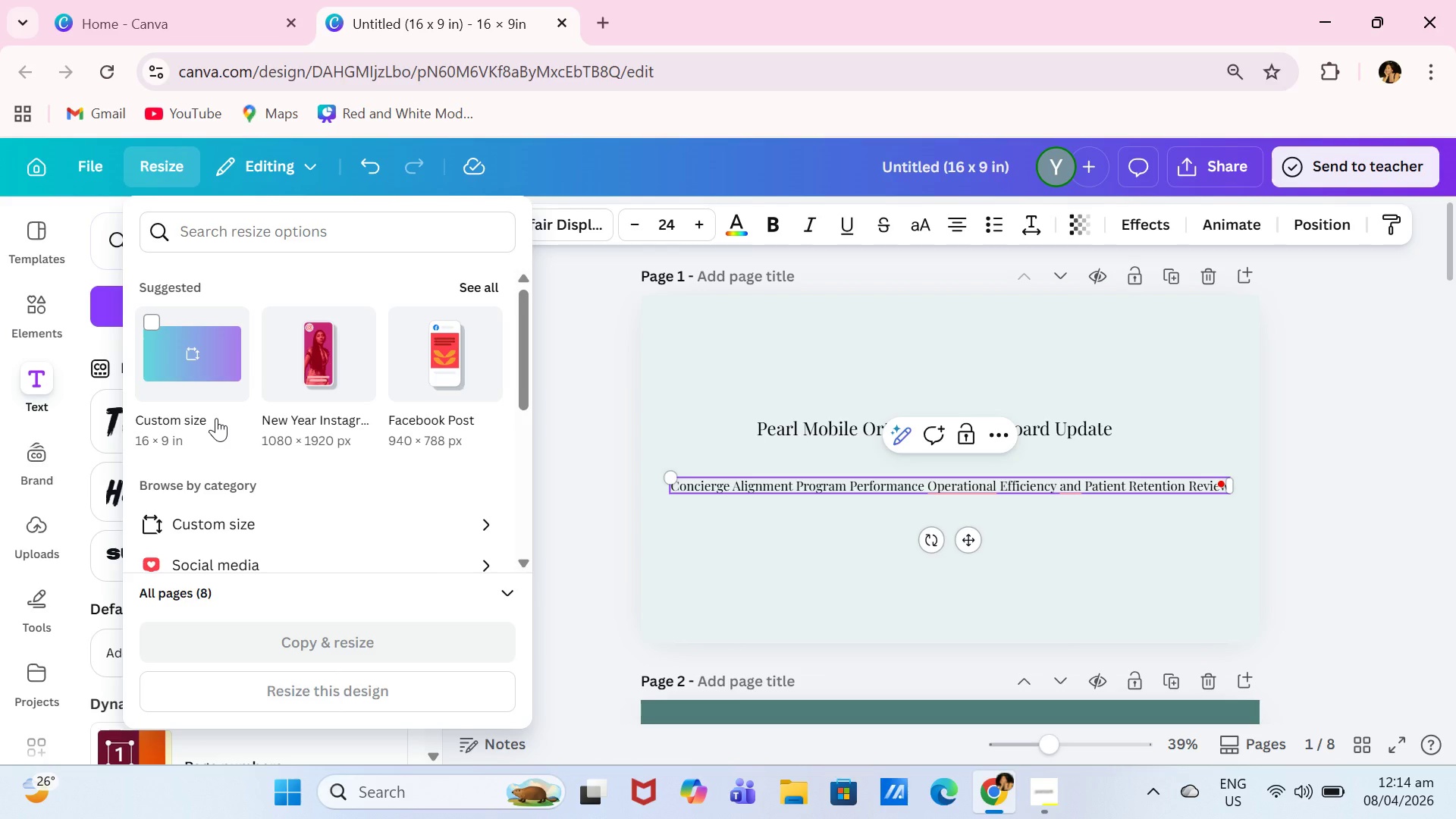 
wait(10.13)
 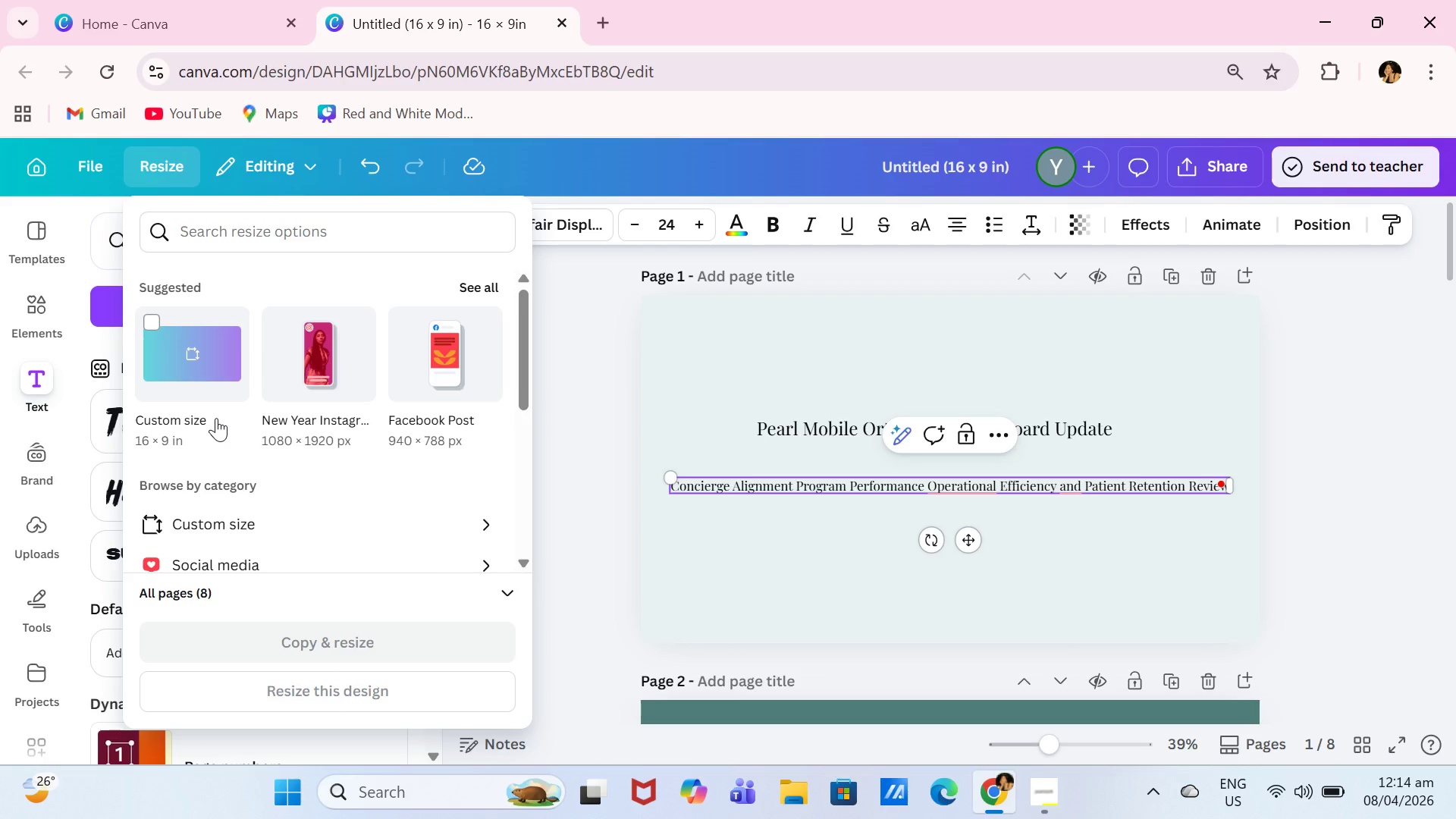 
double_click([739, 363])
 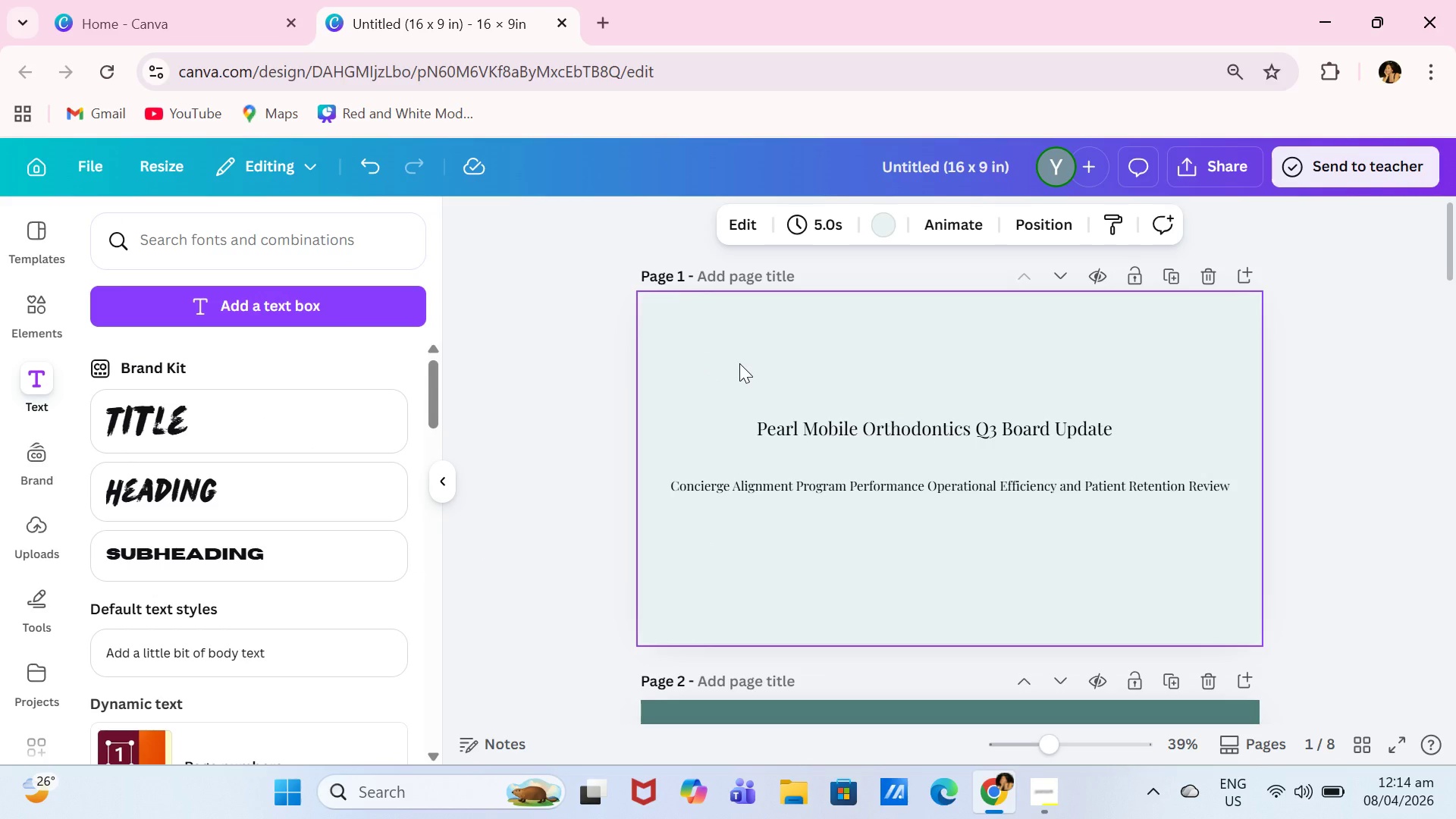 
right_click([739, 363])
 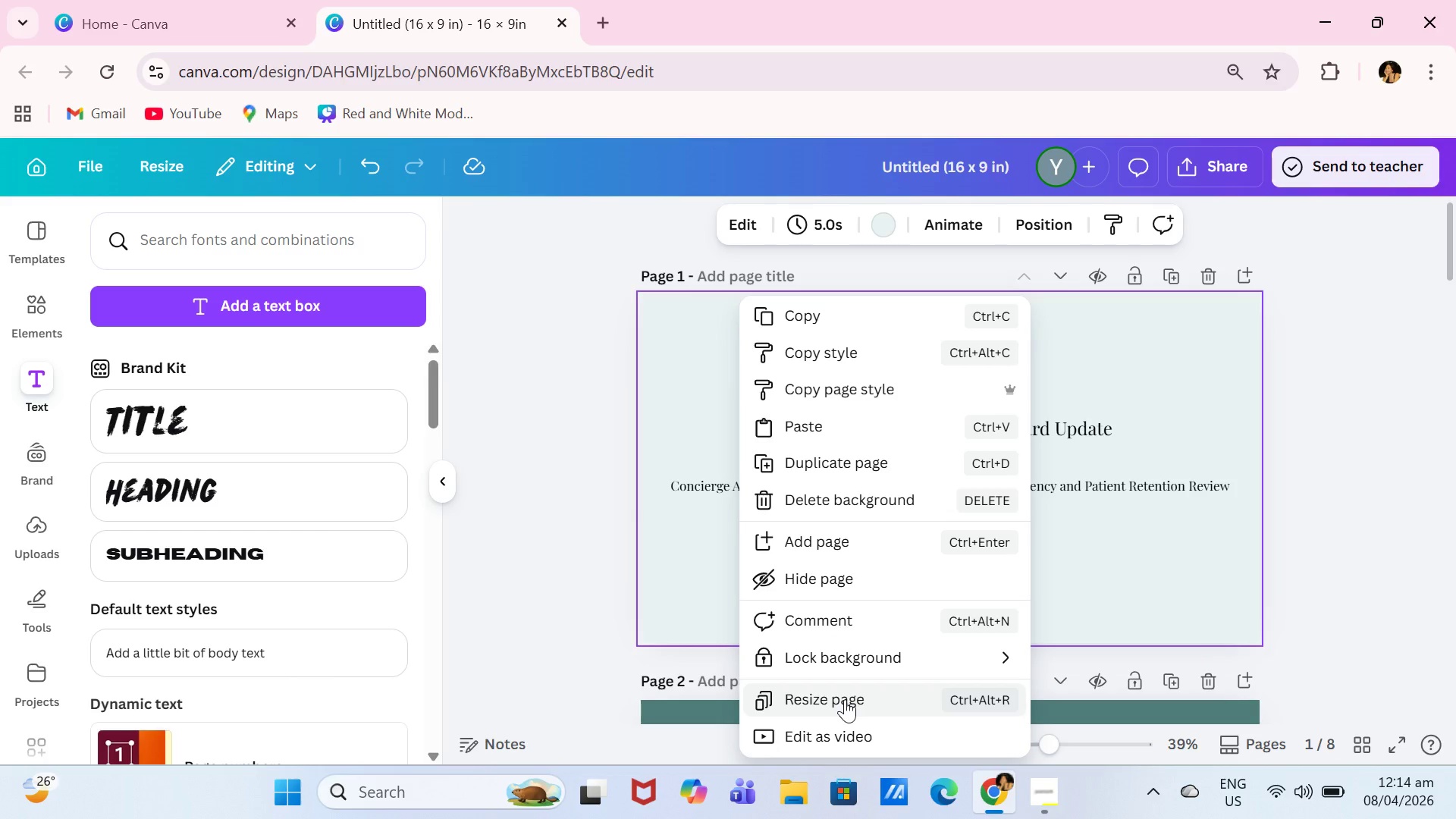 
left_click([845, 699])
 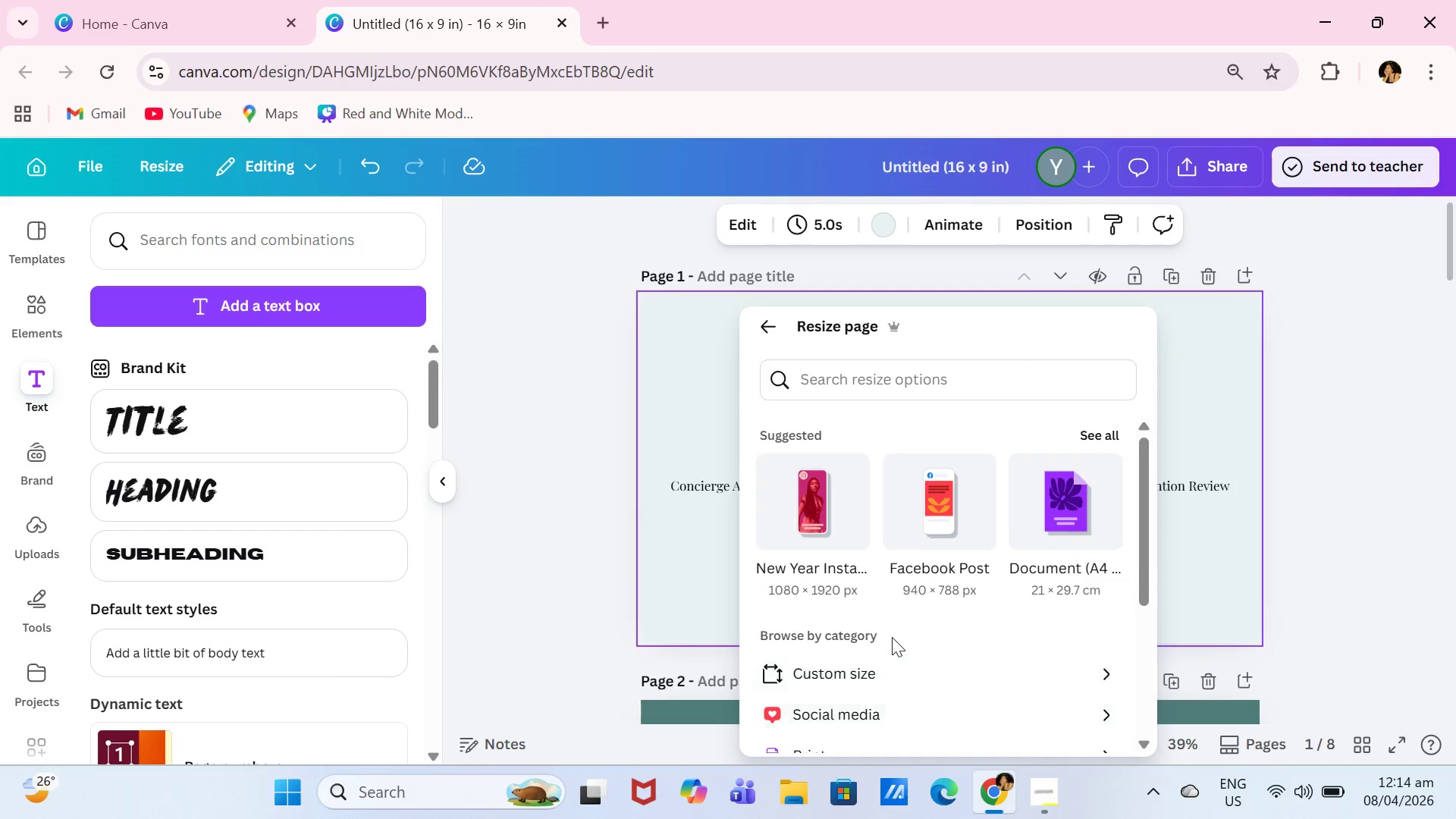 
scroll: coordinate [892, 637], scroll_direction: down, amount: 3.0
 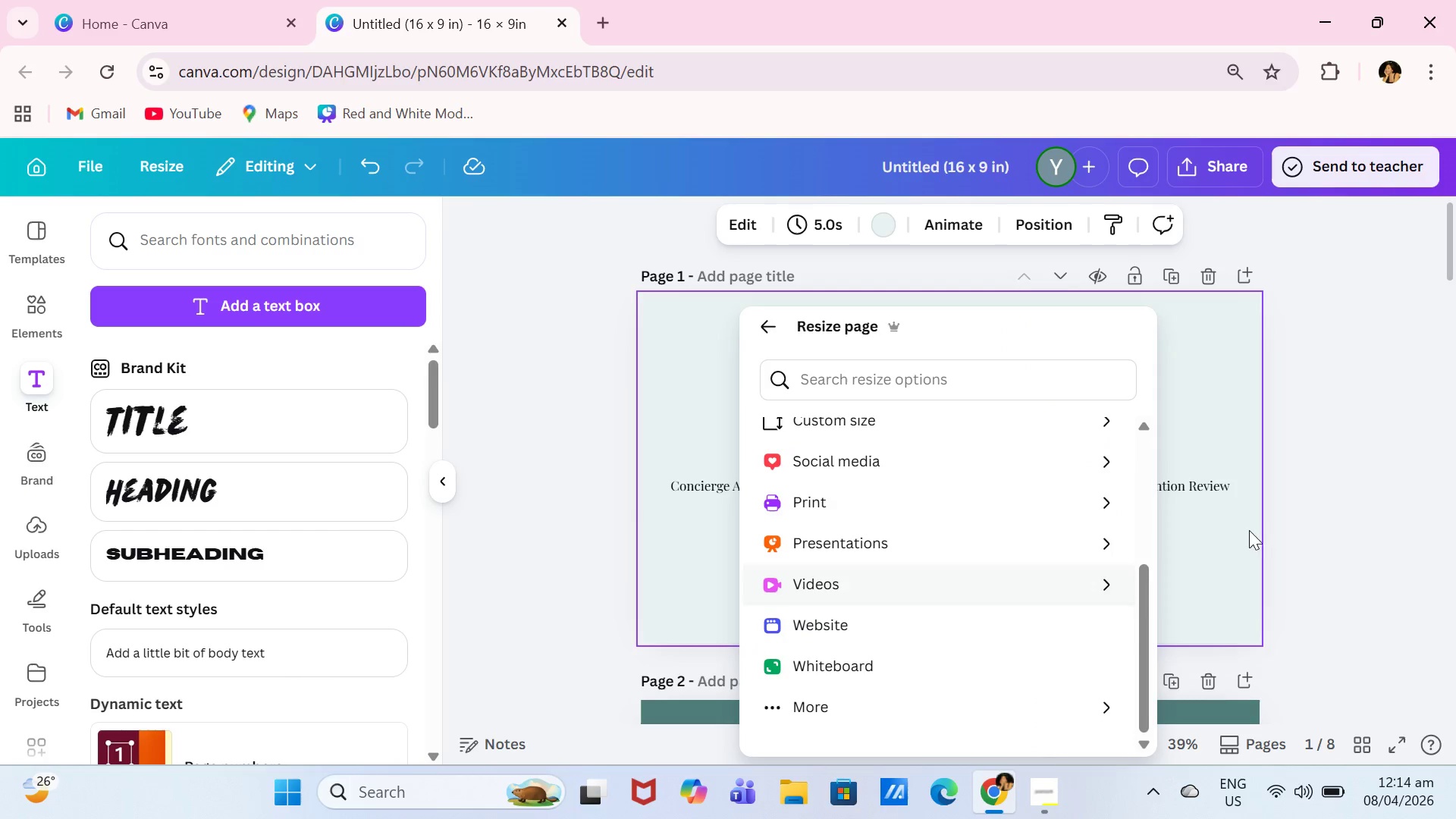 
left_click([1335, 494])
 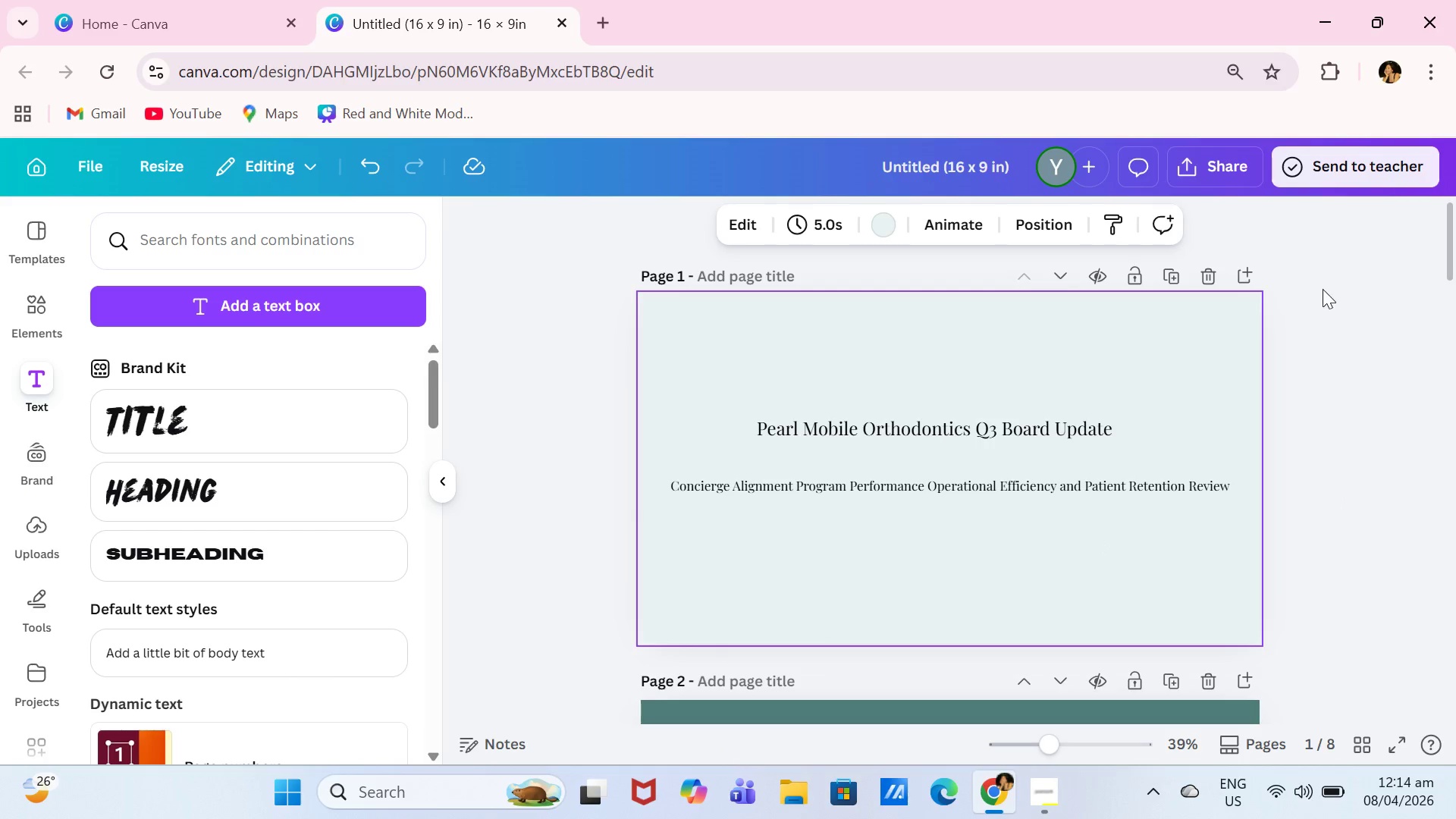 
double_click([1222, 397])
 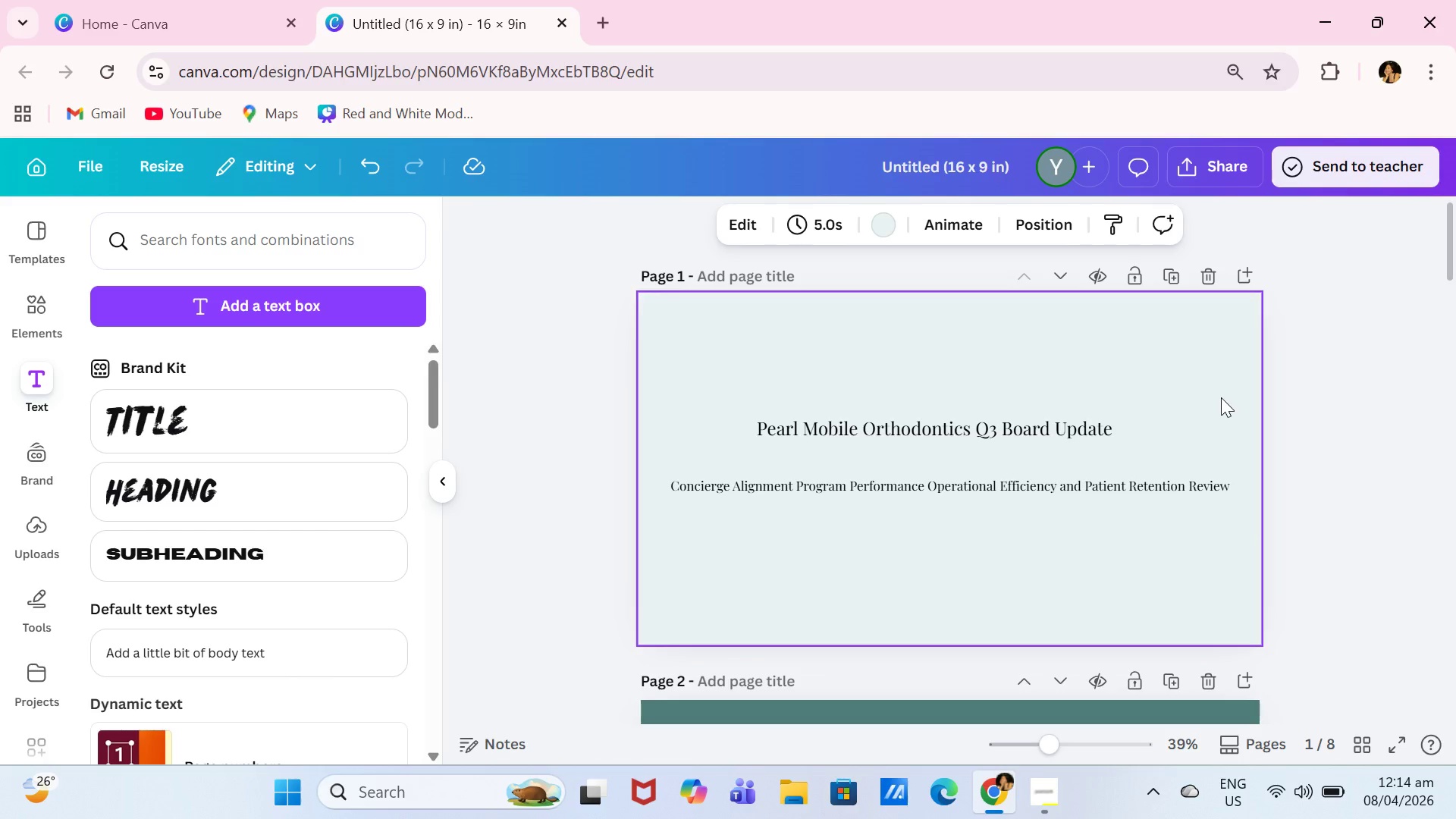 
wait(18.41)
 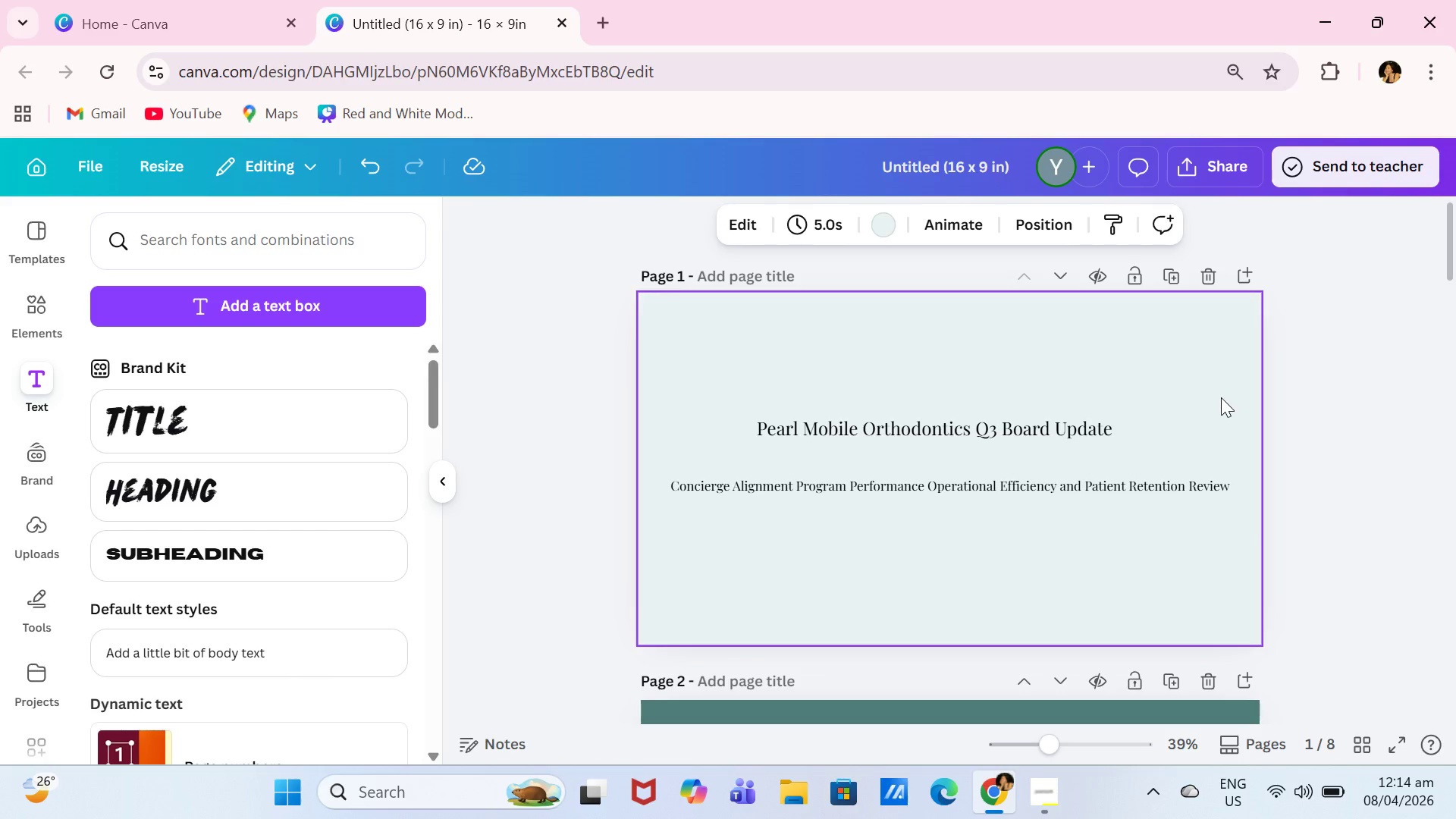 
left_click([964, 431])
 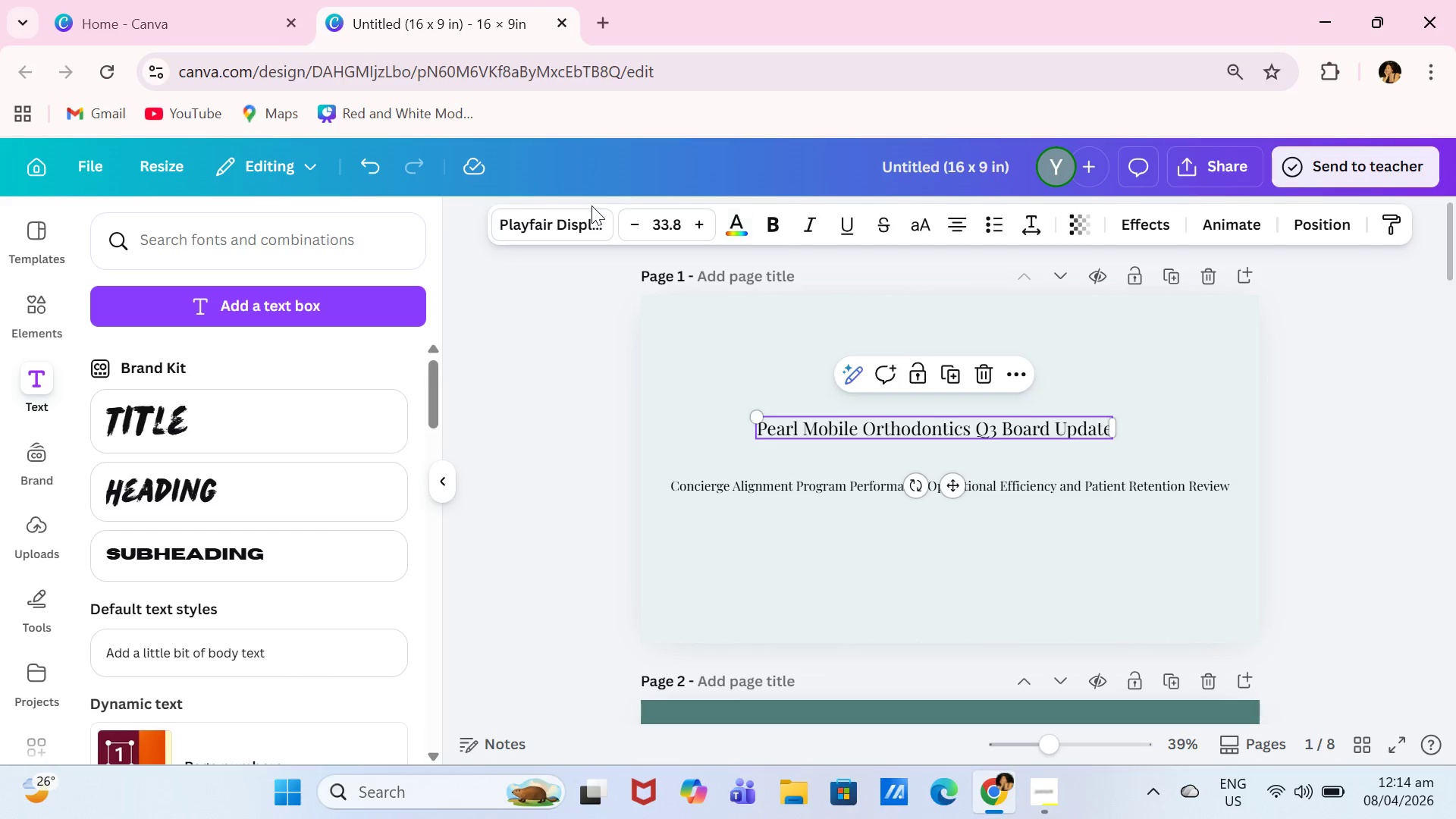 
left_click([558, 223])
 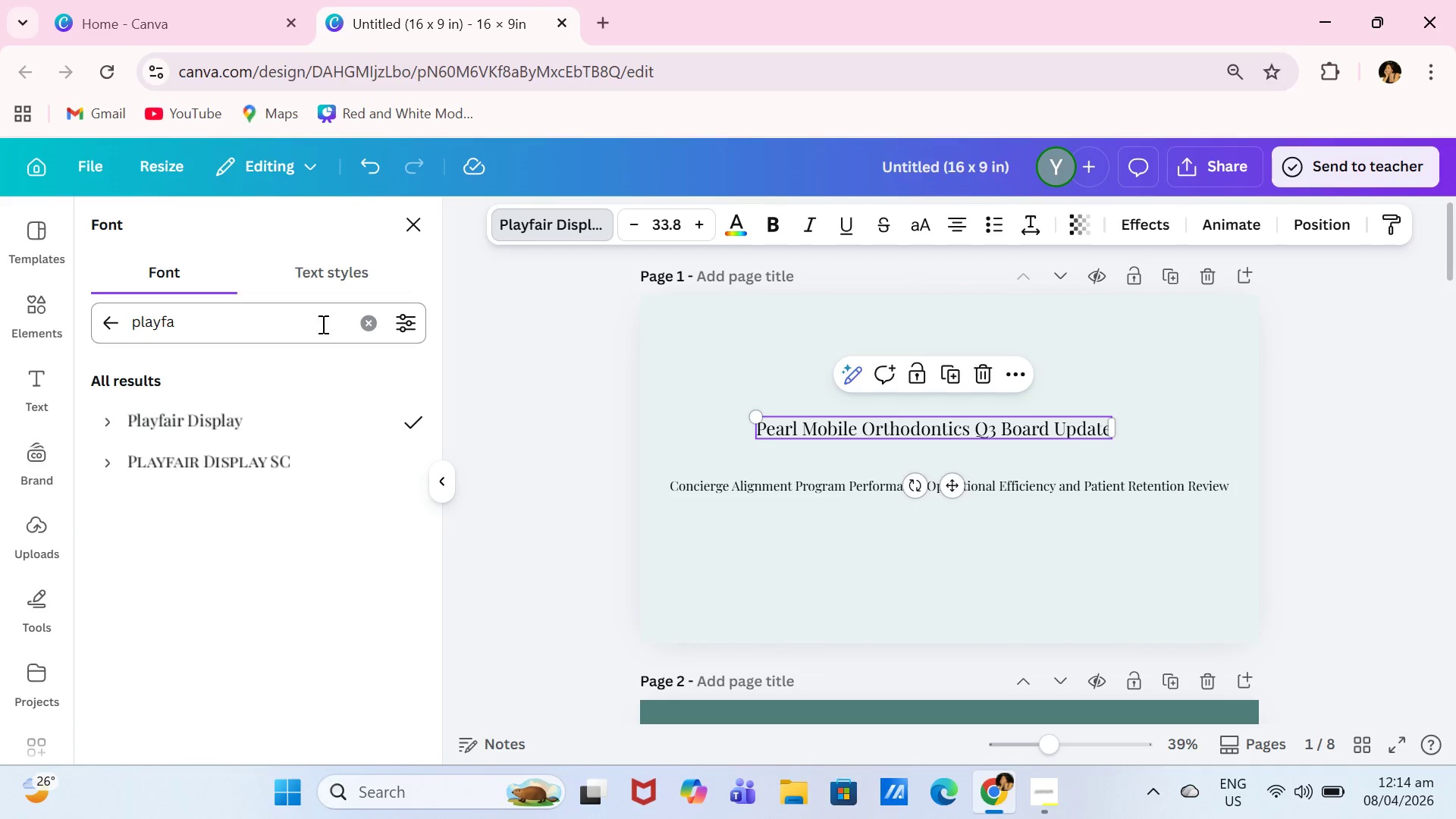 
left_click([368, 324])
 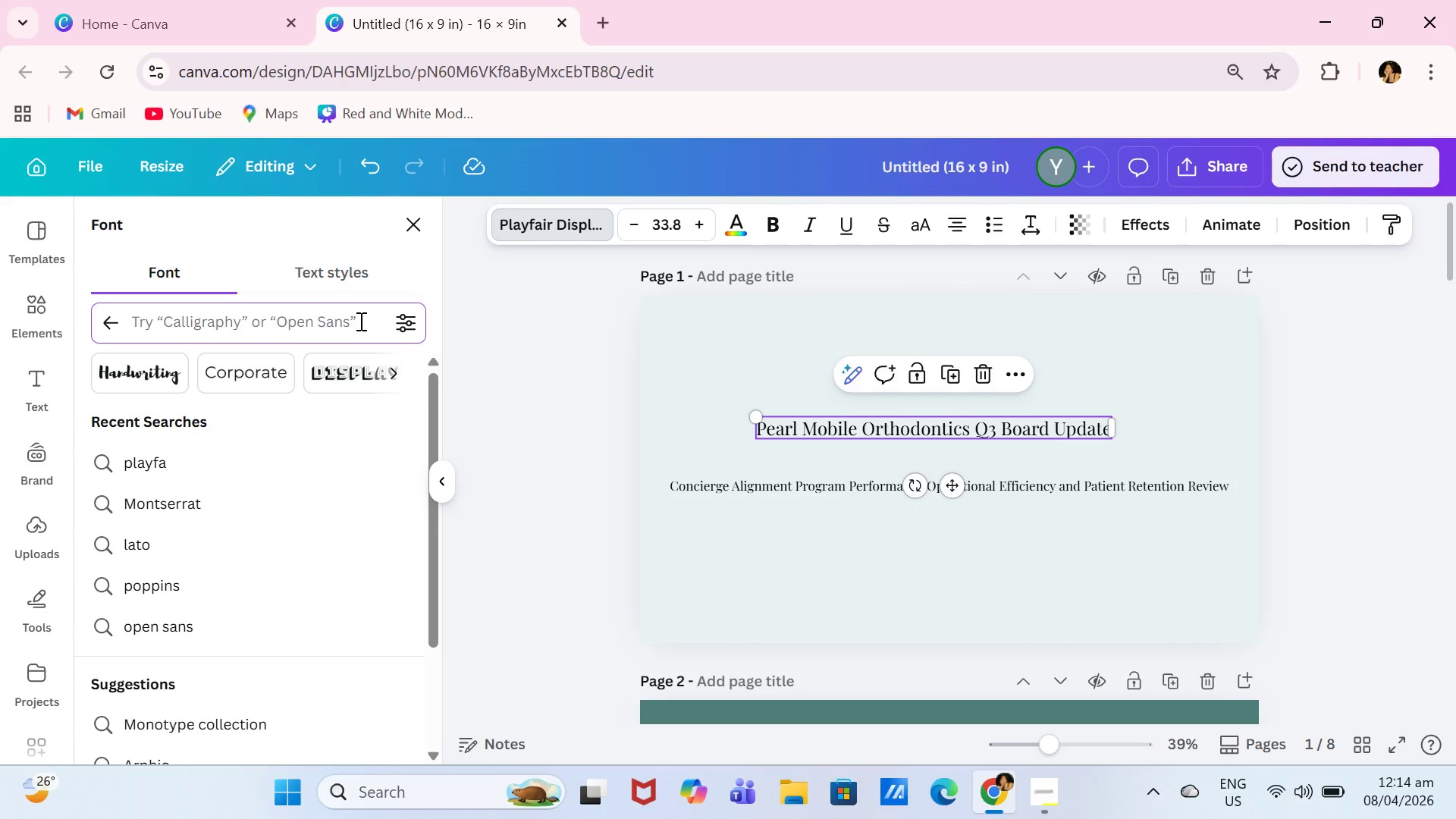 
type(Car)
 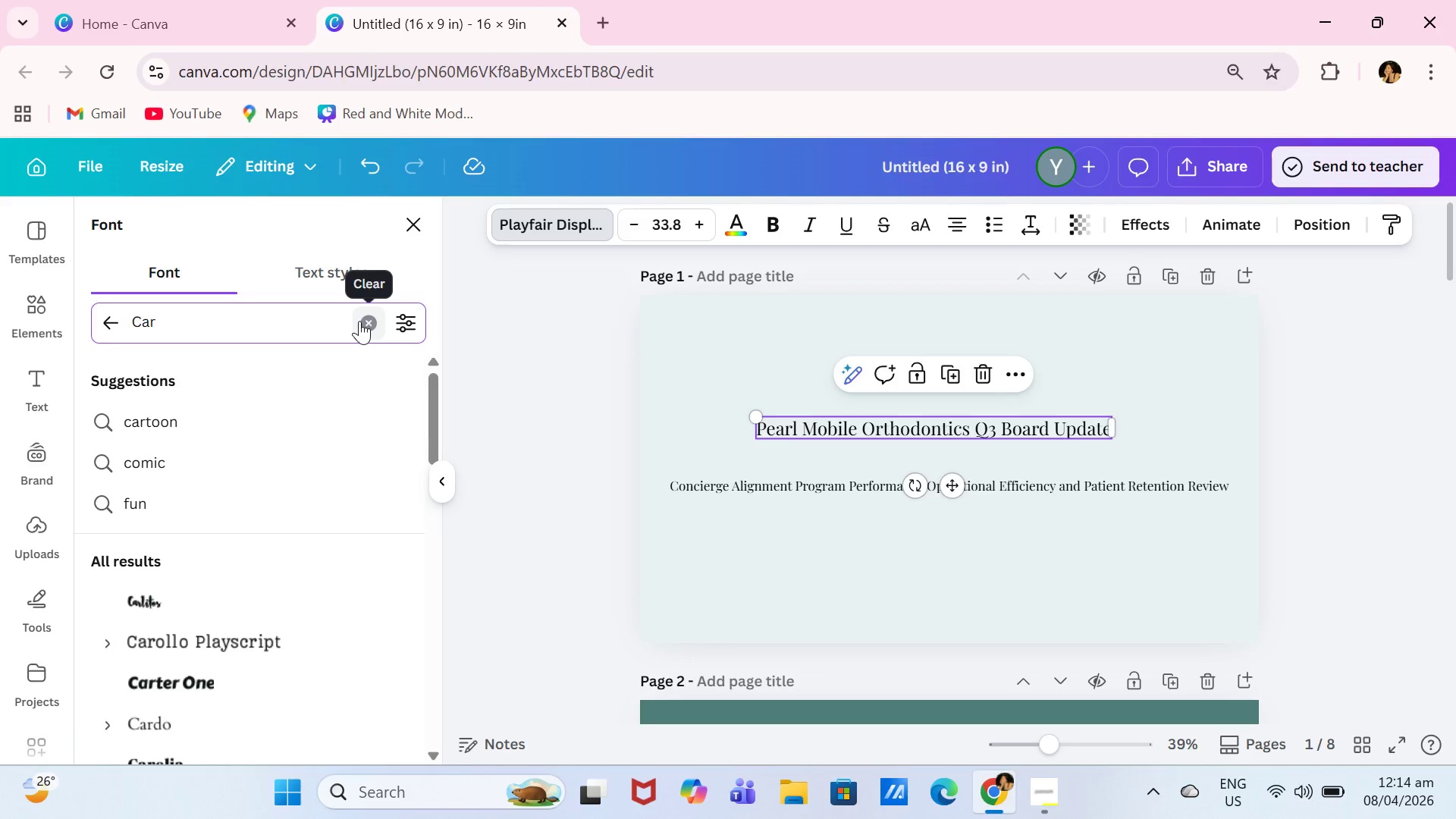 
key(Backspace)
key(Backspace)
type(ormor)
 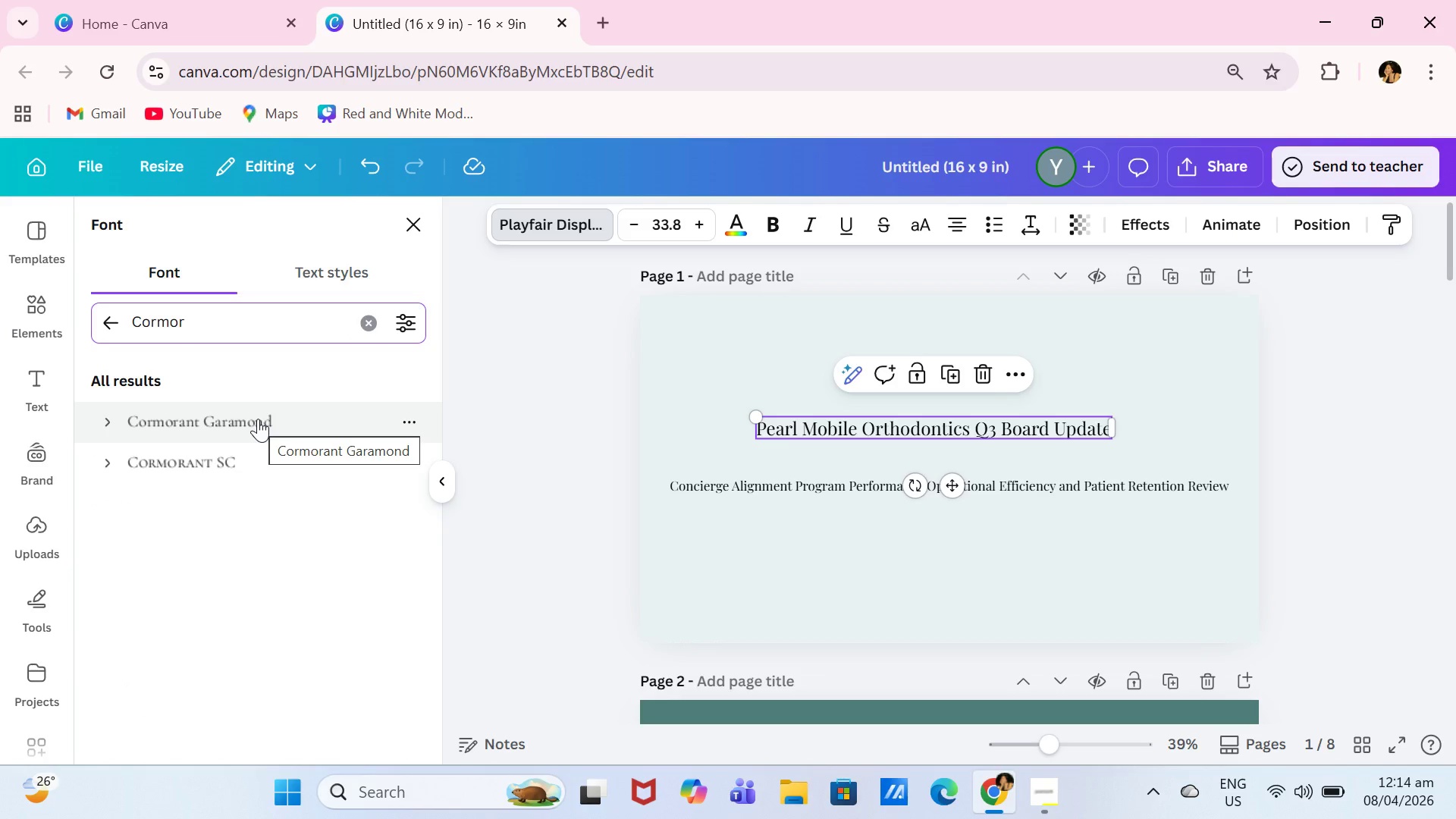 
wait(9.72)
 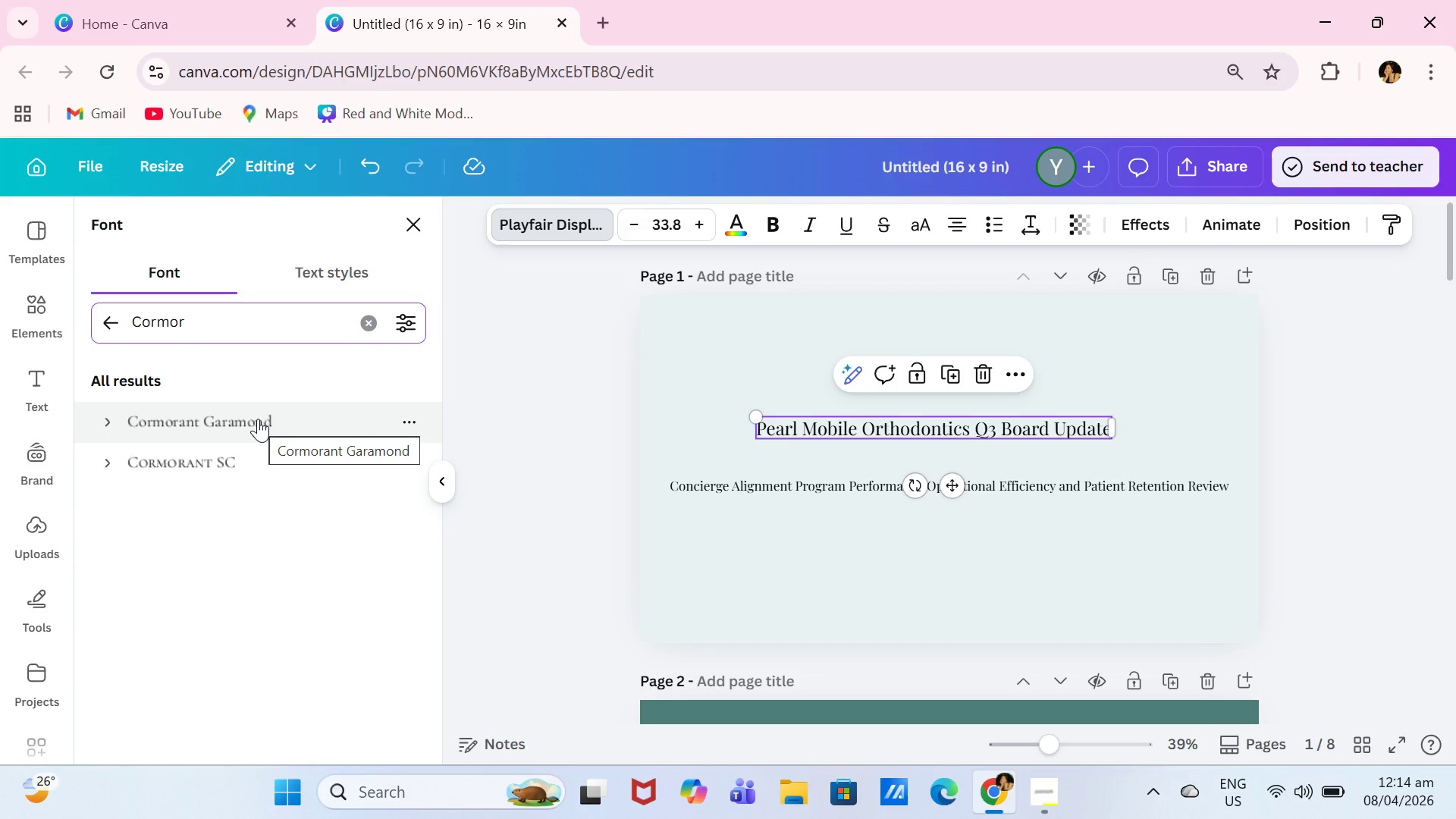 
double_click([692, 227])
 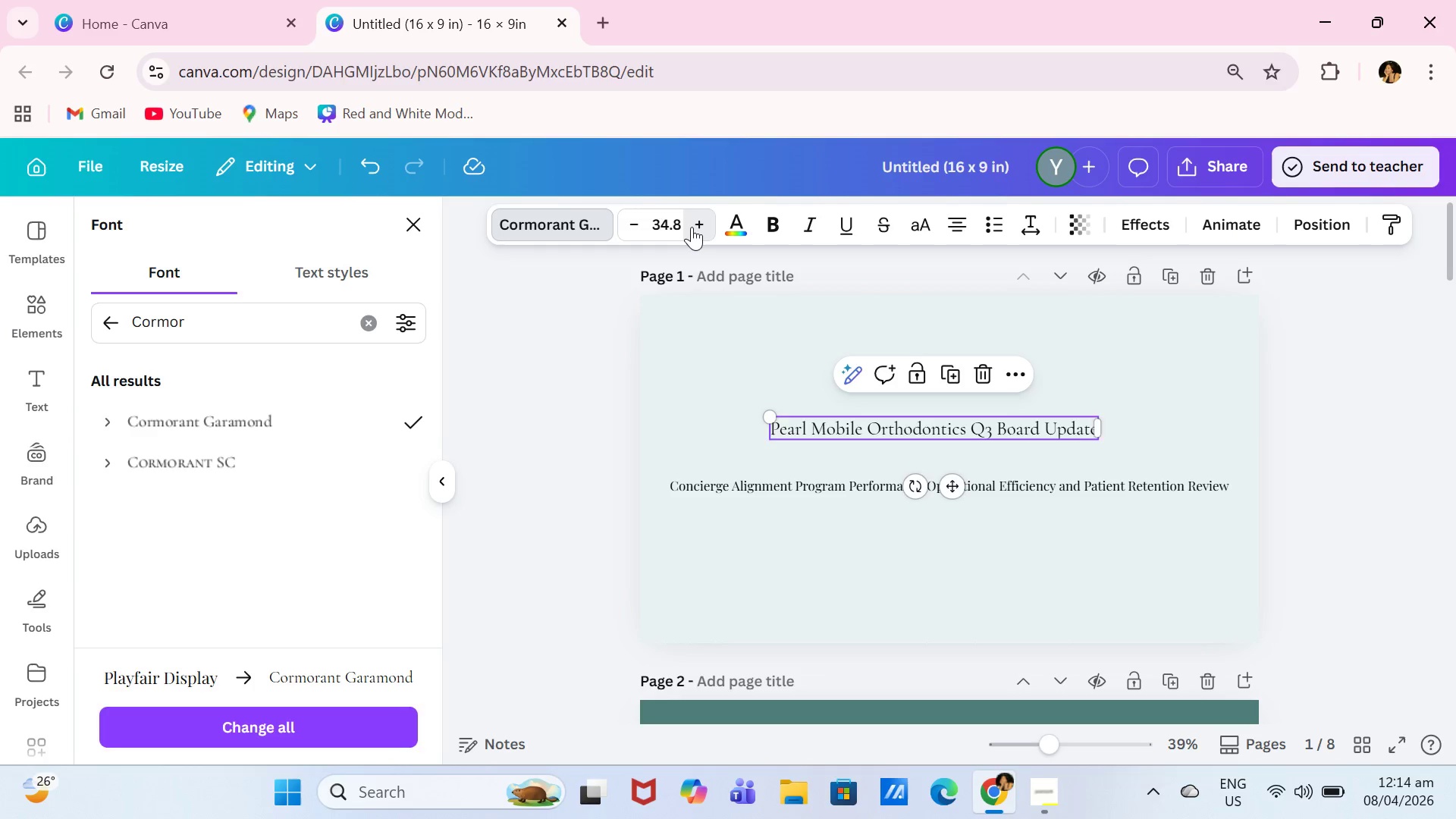 
triple_click([692, 227])
 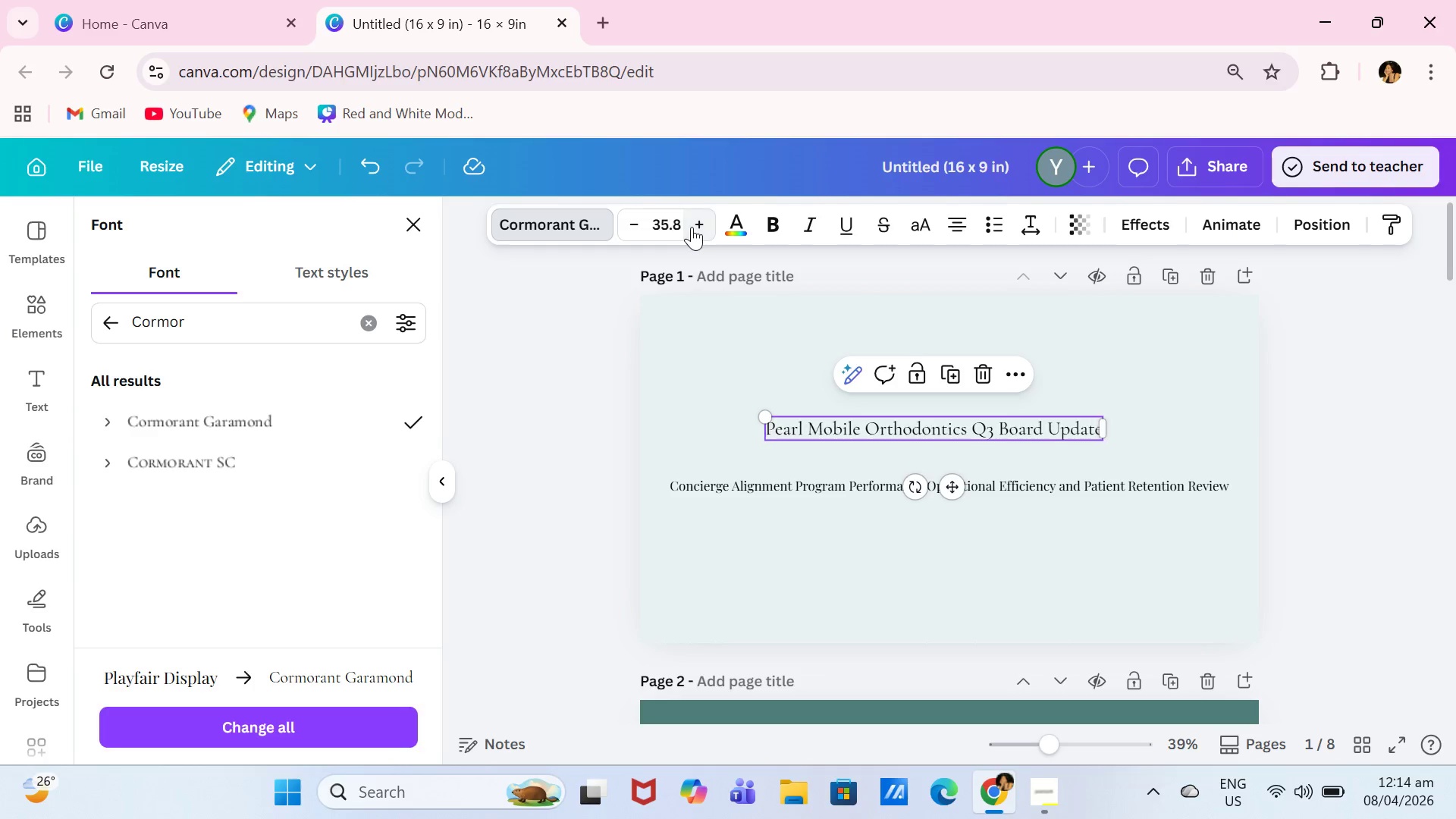 
triple_click([692, 227])
 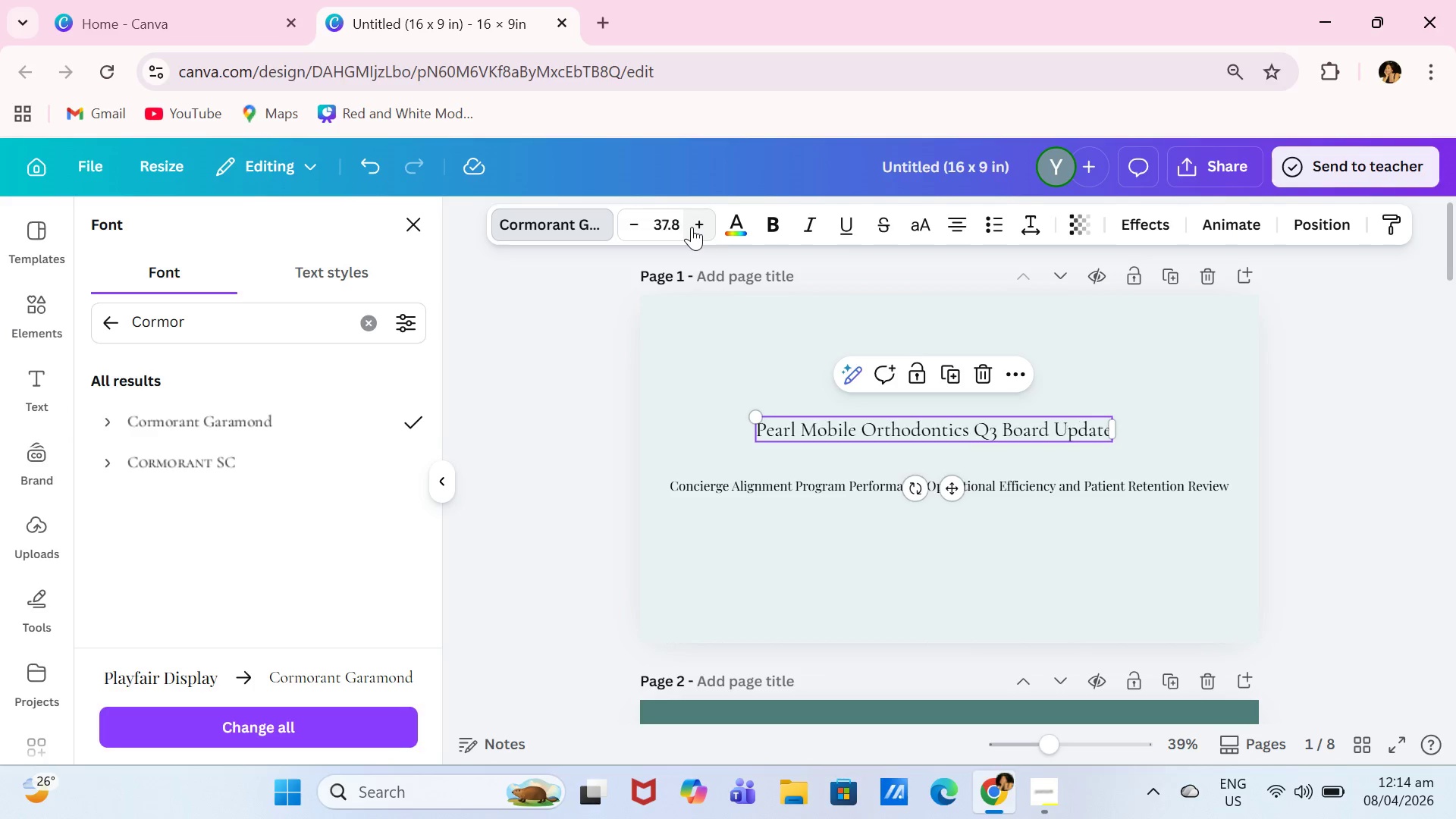 
triple_click([692, 227])
 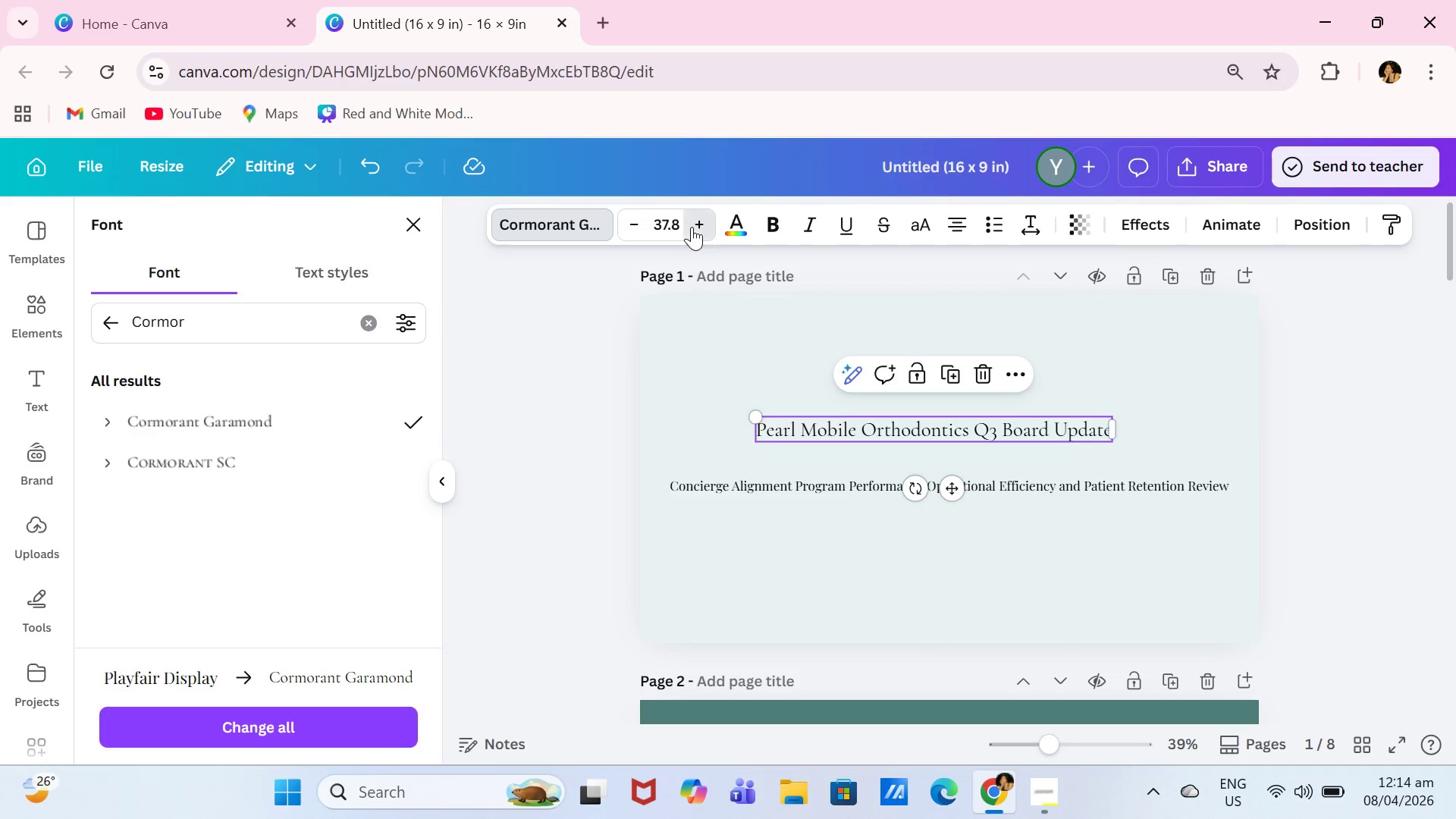 
triple_click([692, 227])
 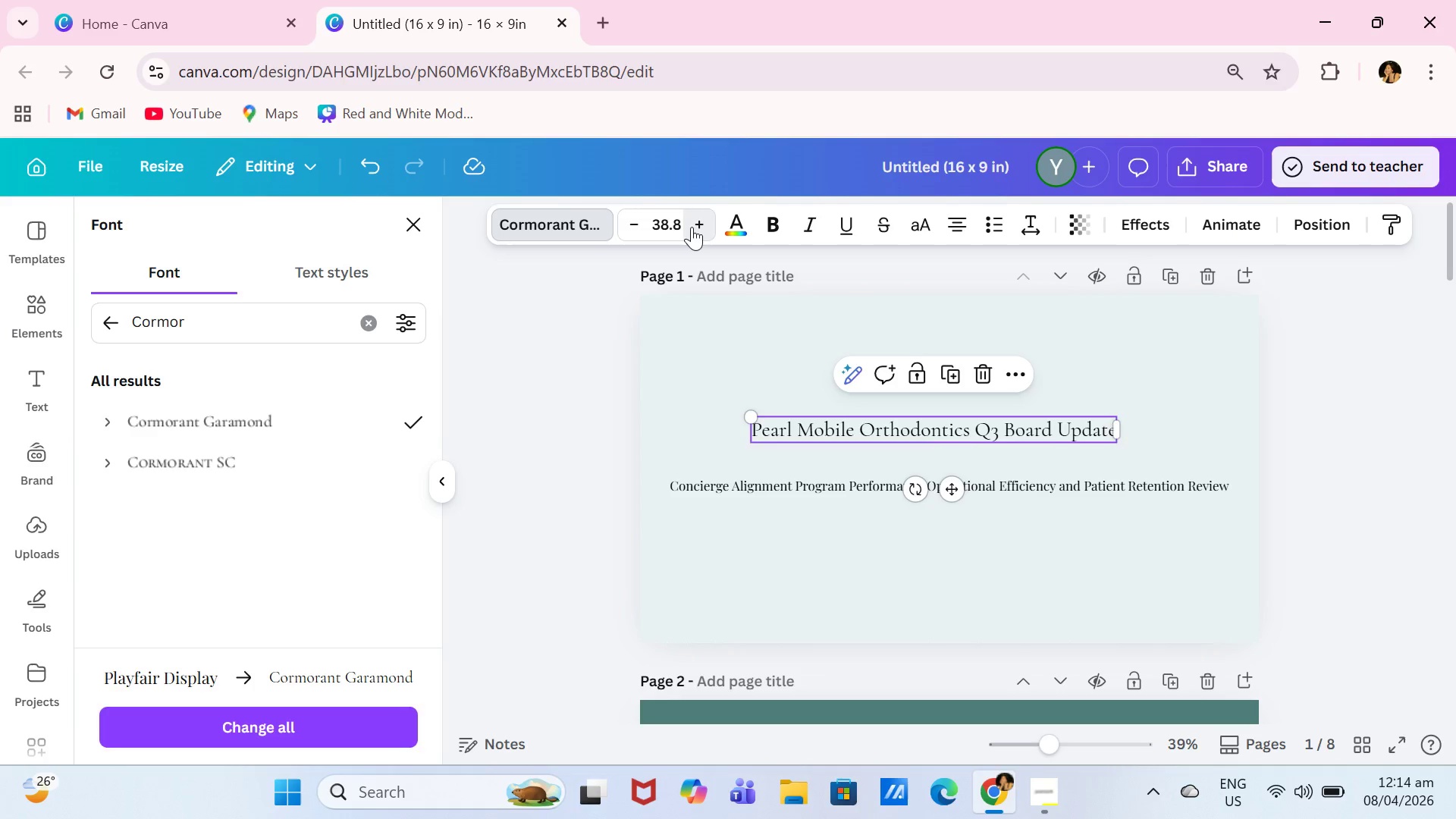 
triple_click([692, 227])
 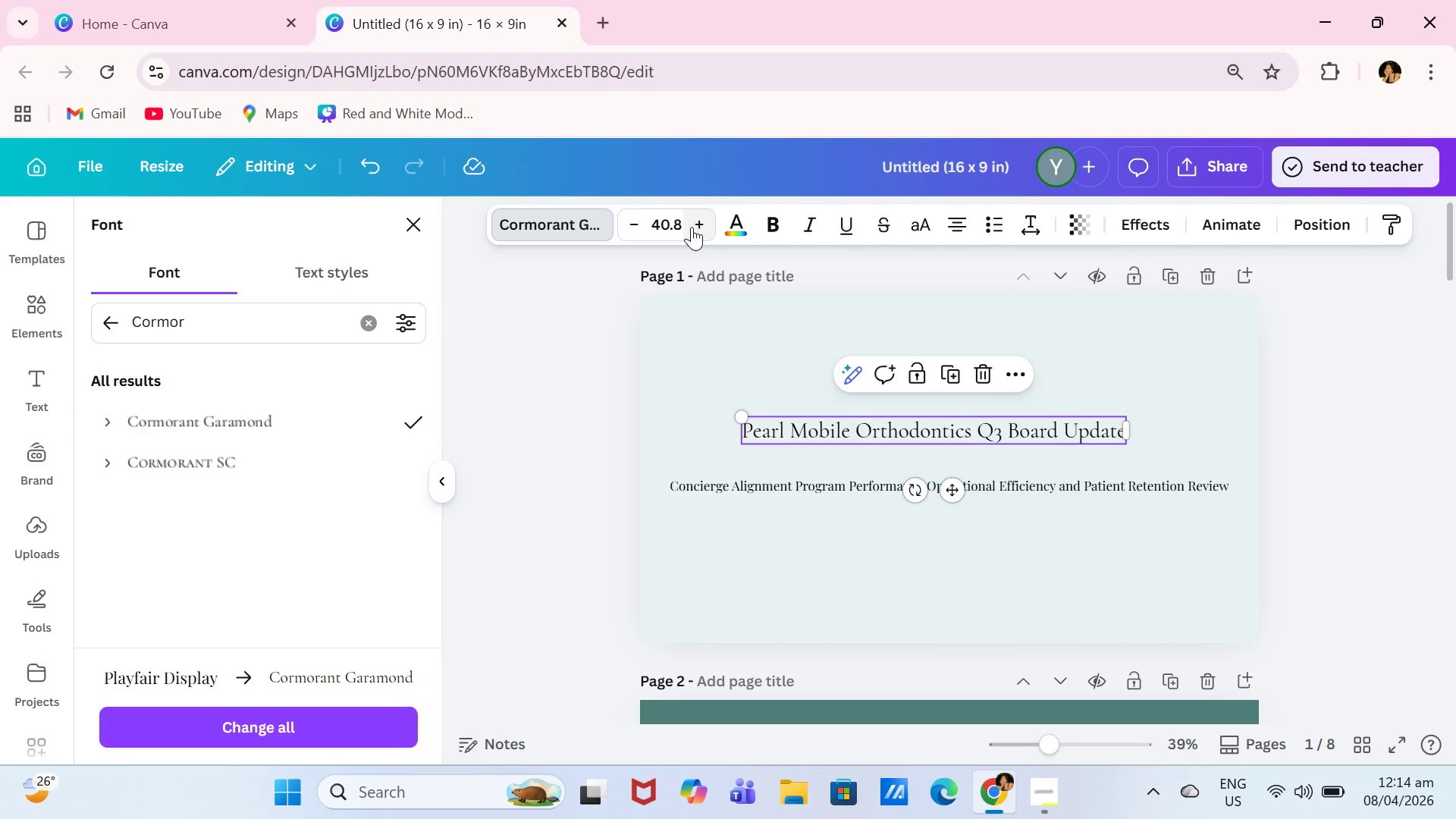 
triple_click([692, 227])
 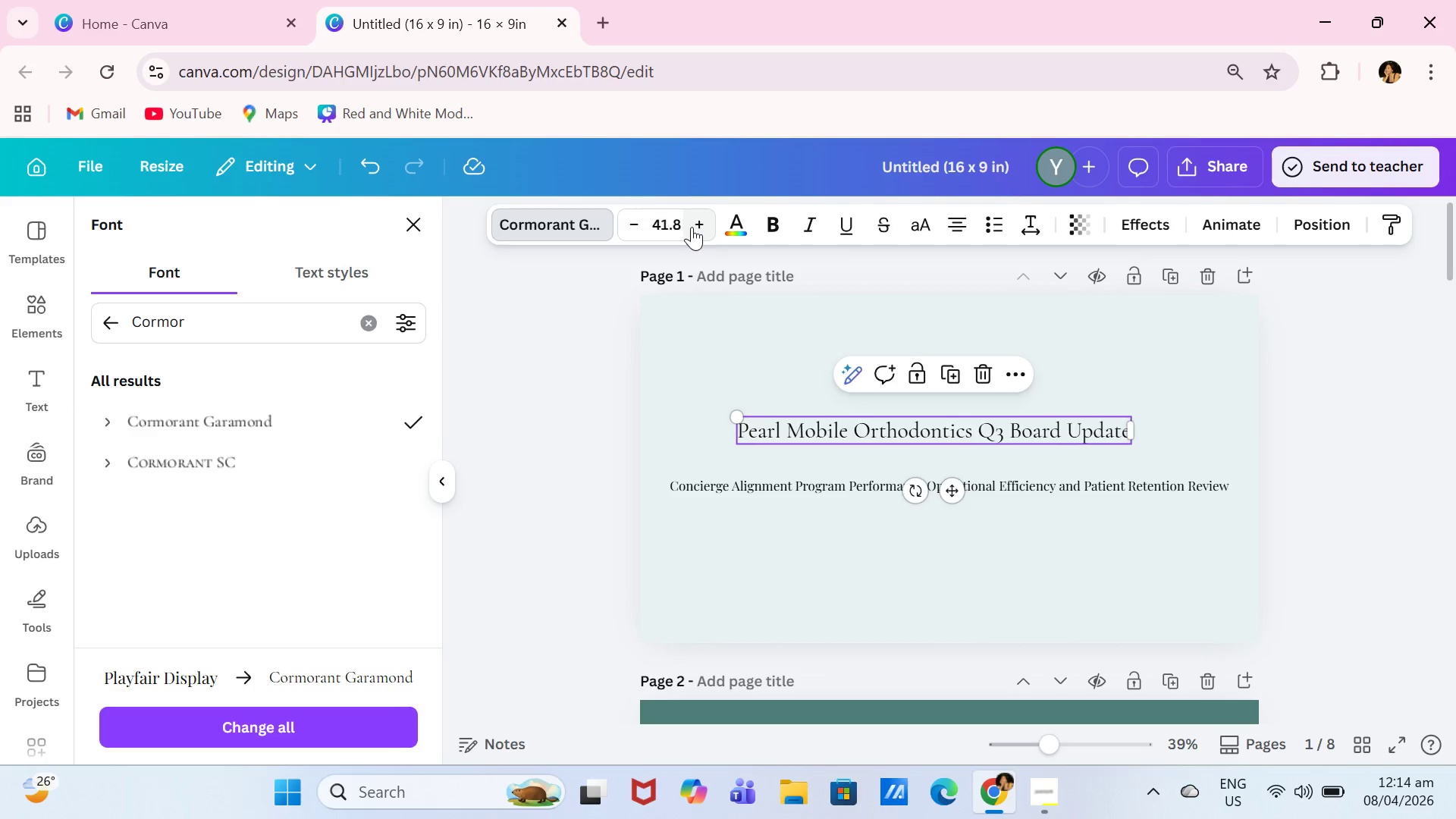 
triple_click([692, 227])
 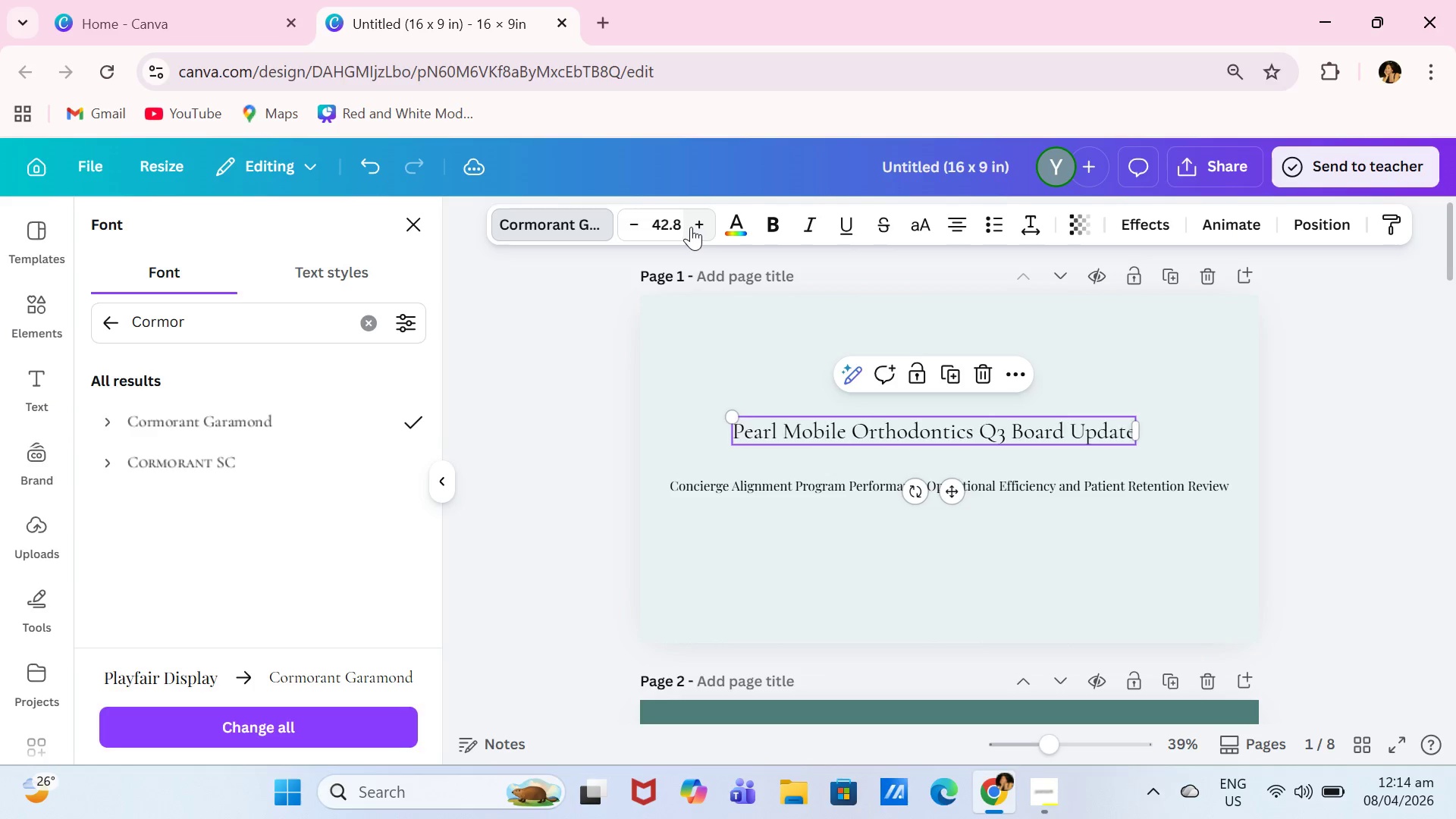 
triple_click([691, 227])
 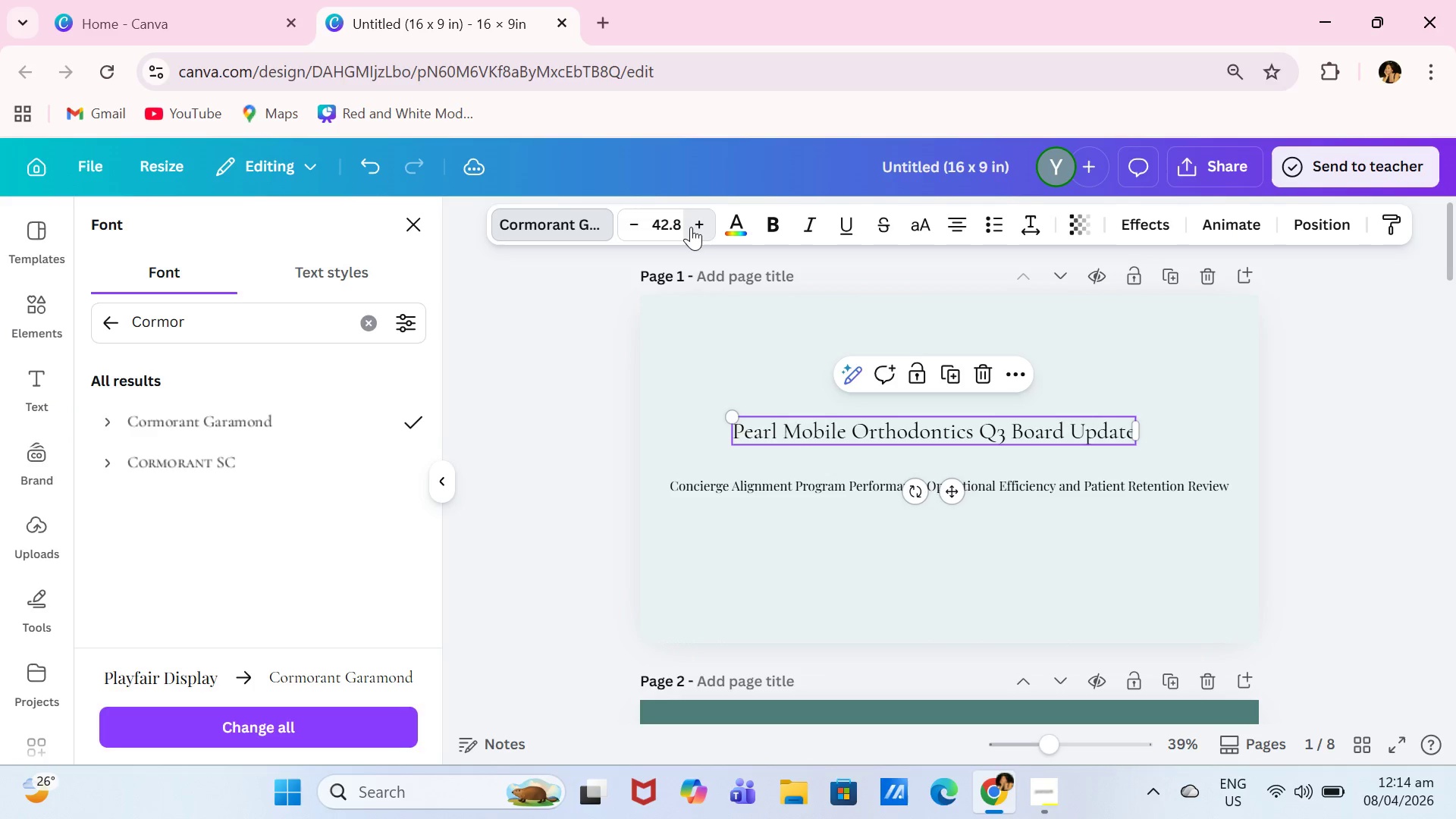 
triple_click([691, 227])
 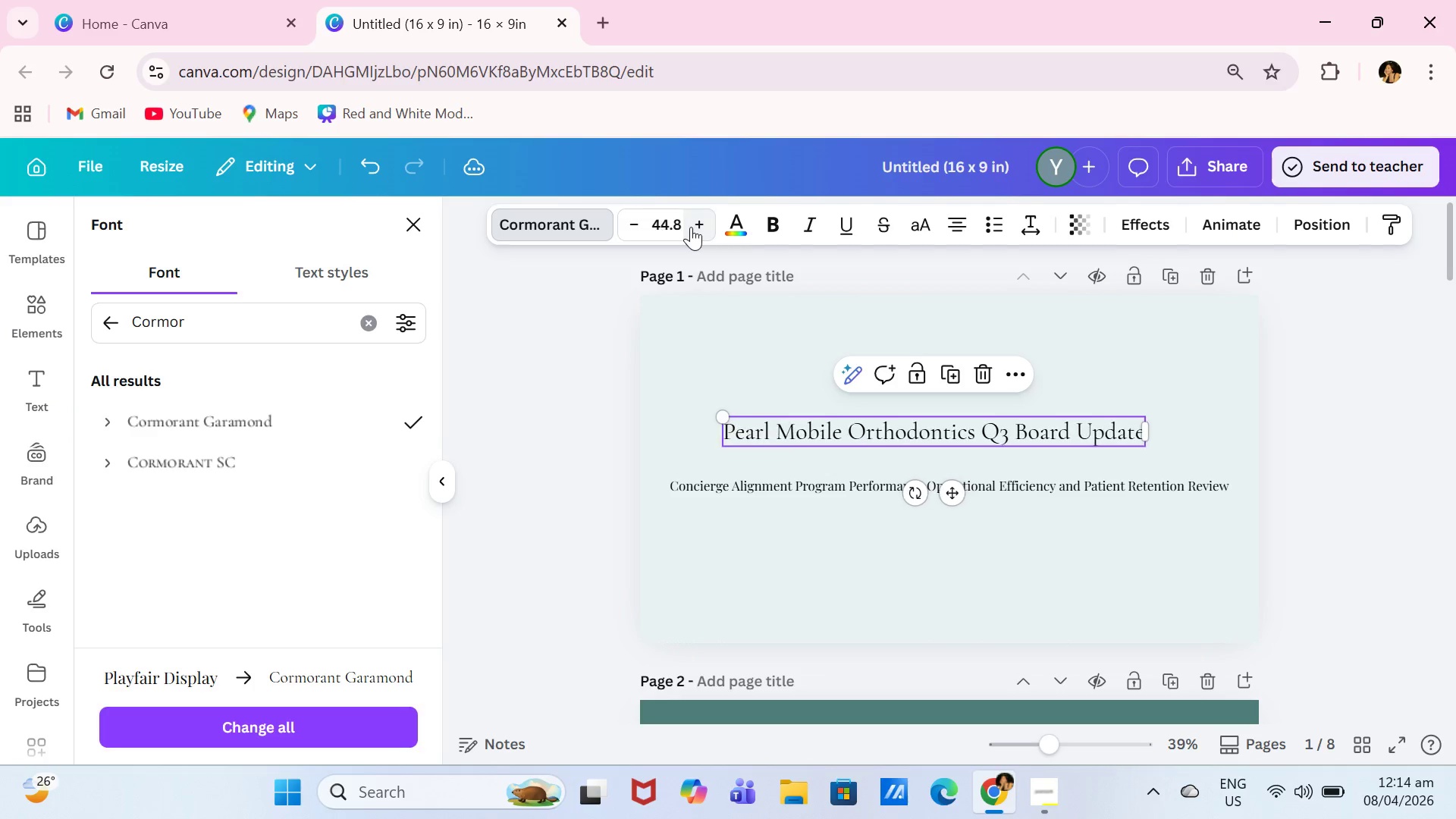 
triple_click([691, 227])
 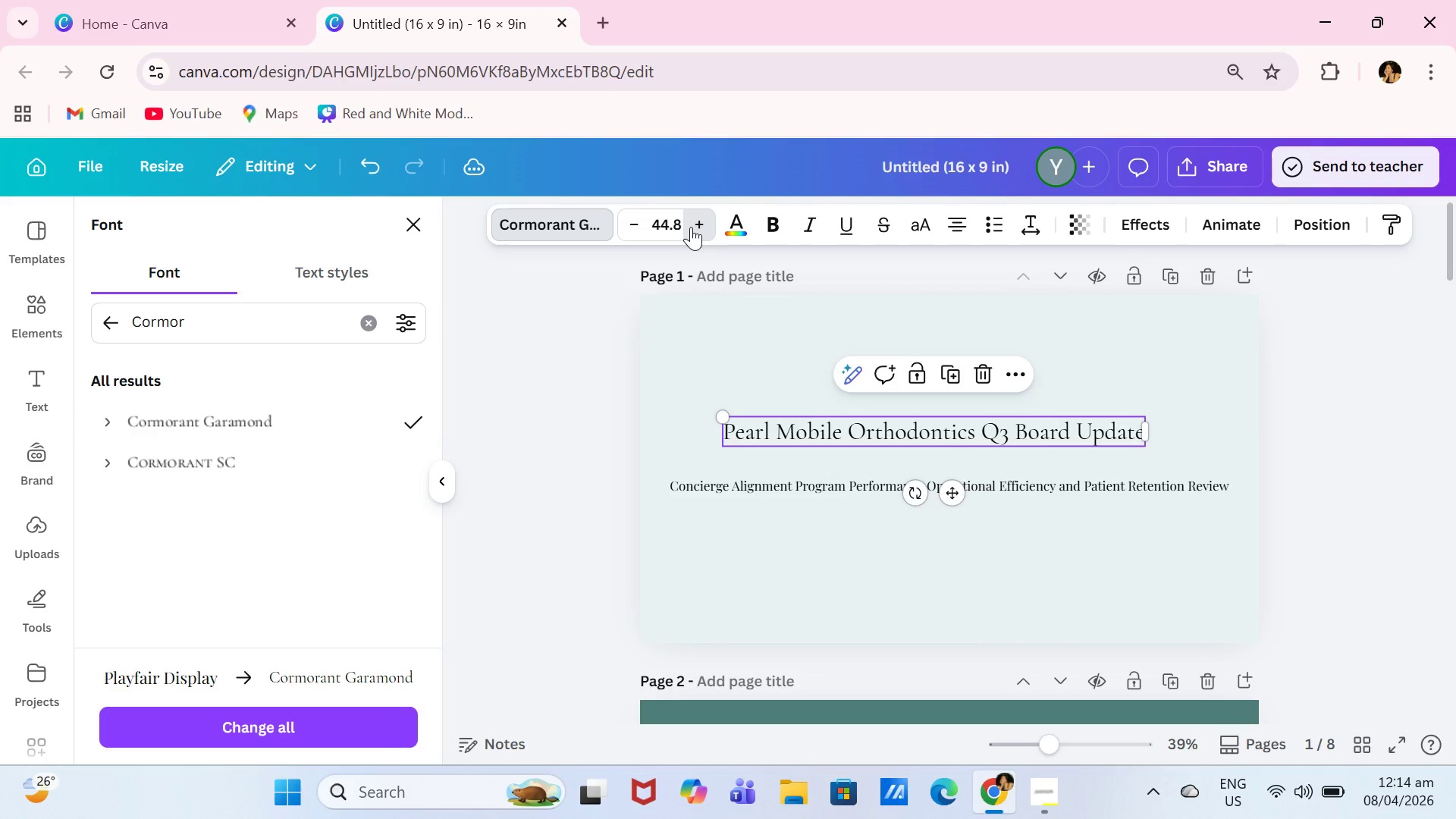 
triple_click([691, 227])
 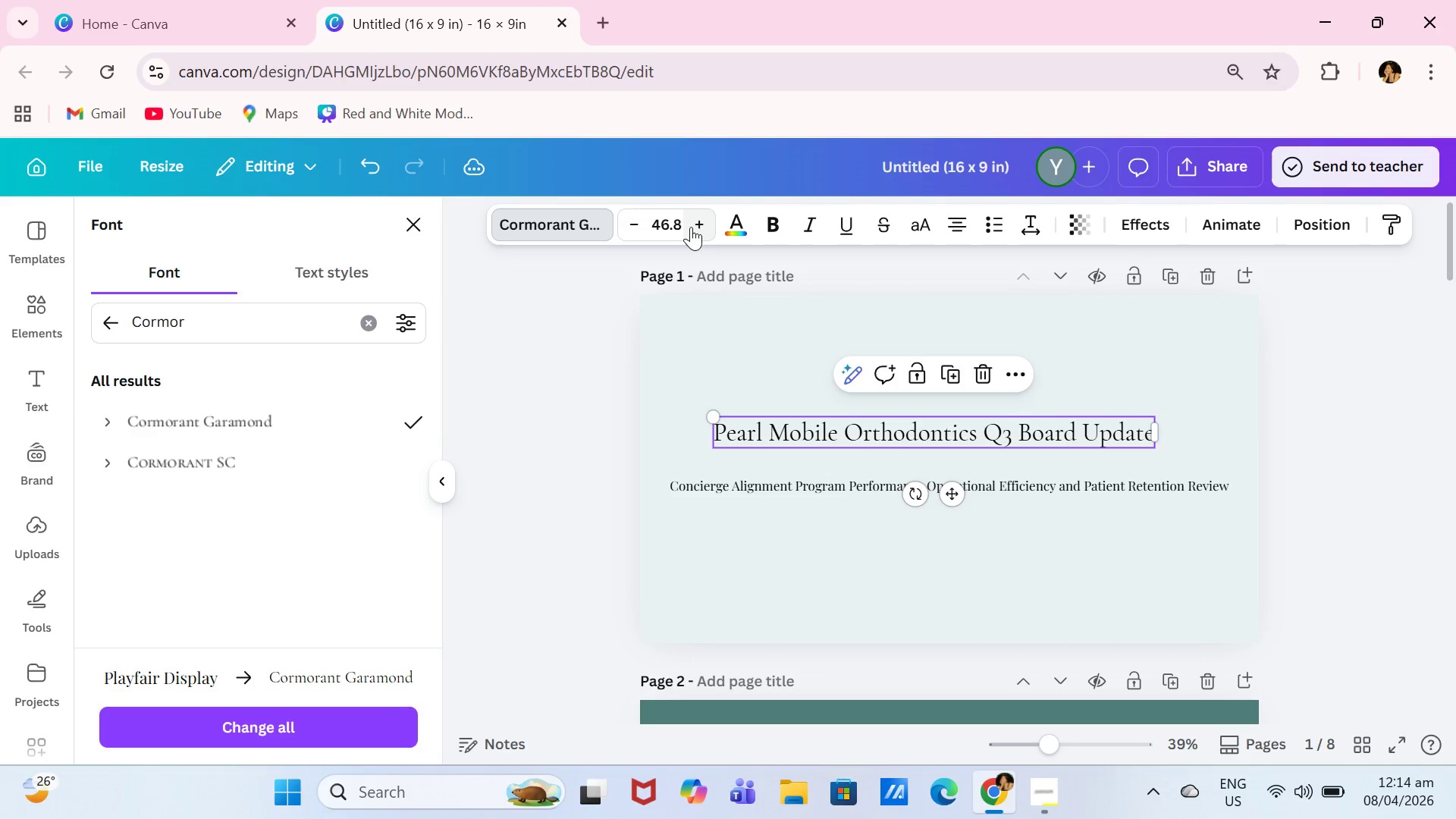 
triple_click([691, 227])
 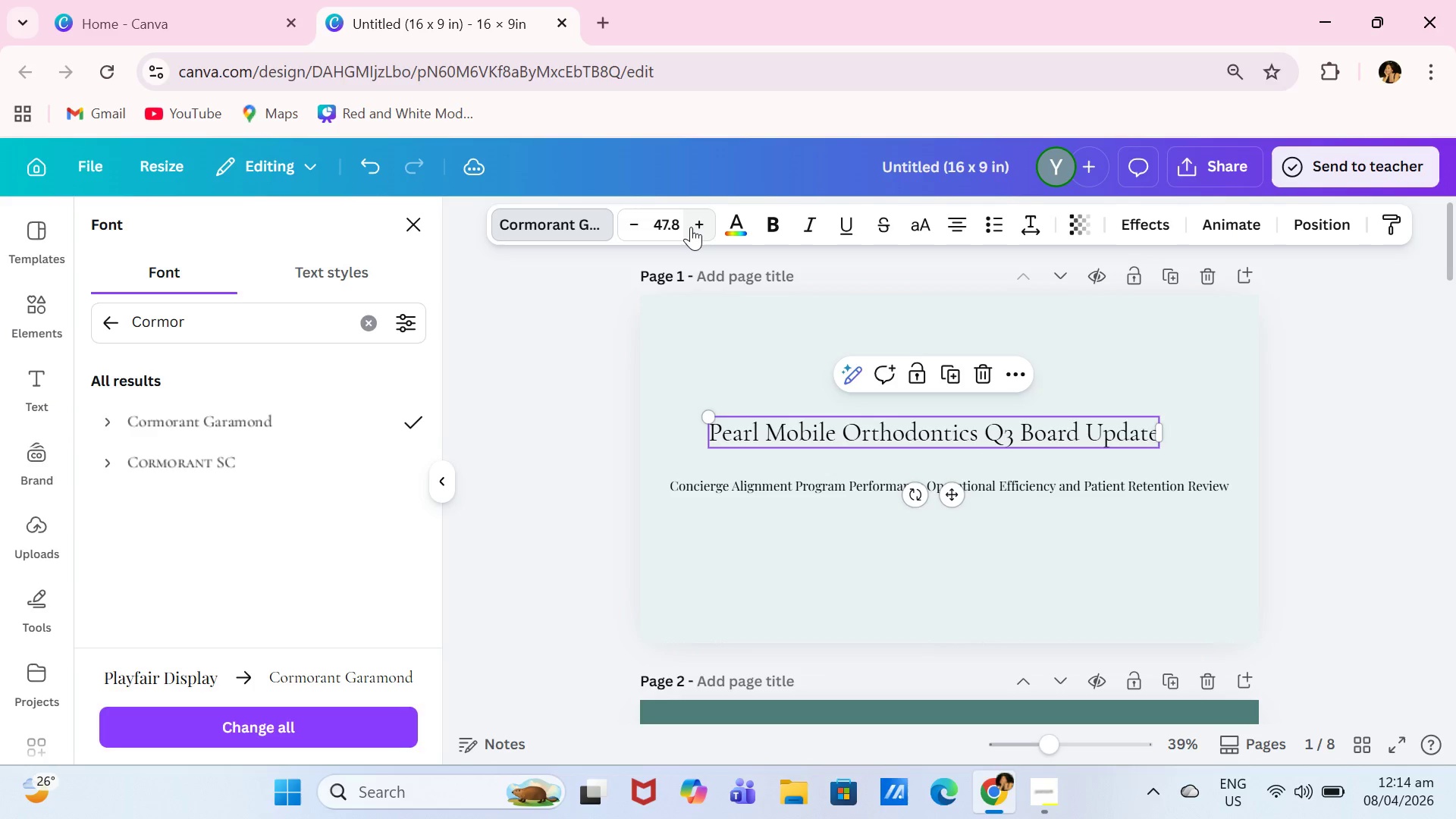 
triple_click([691, 227])
 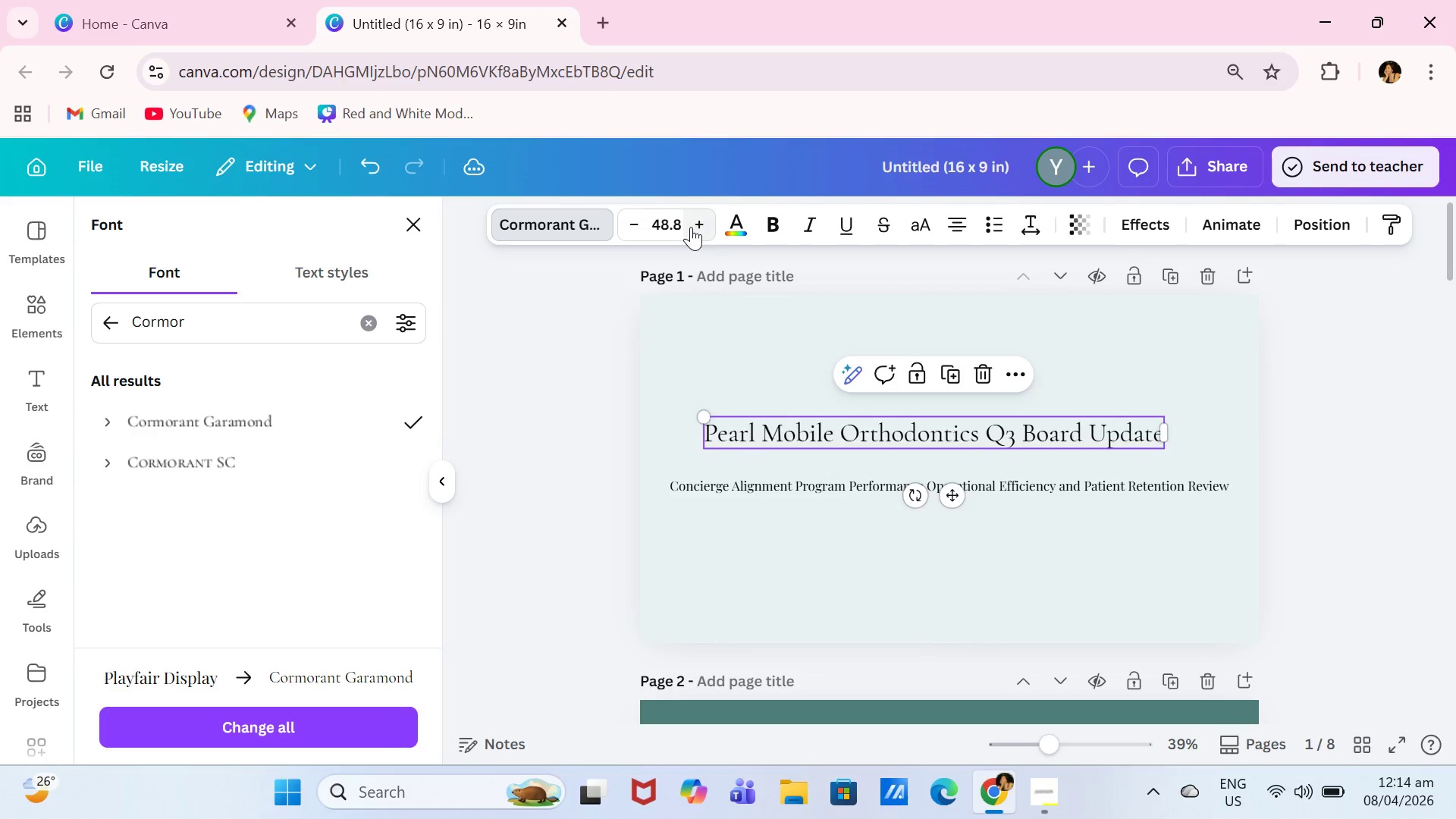 
triple_click([691, 227])
 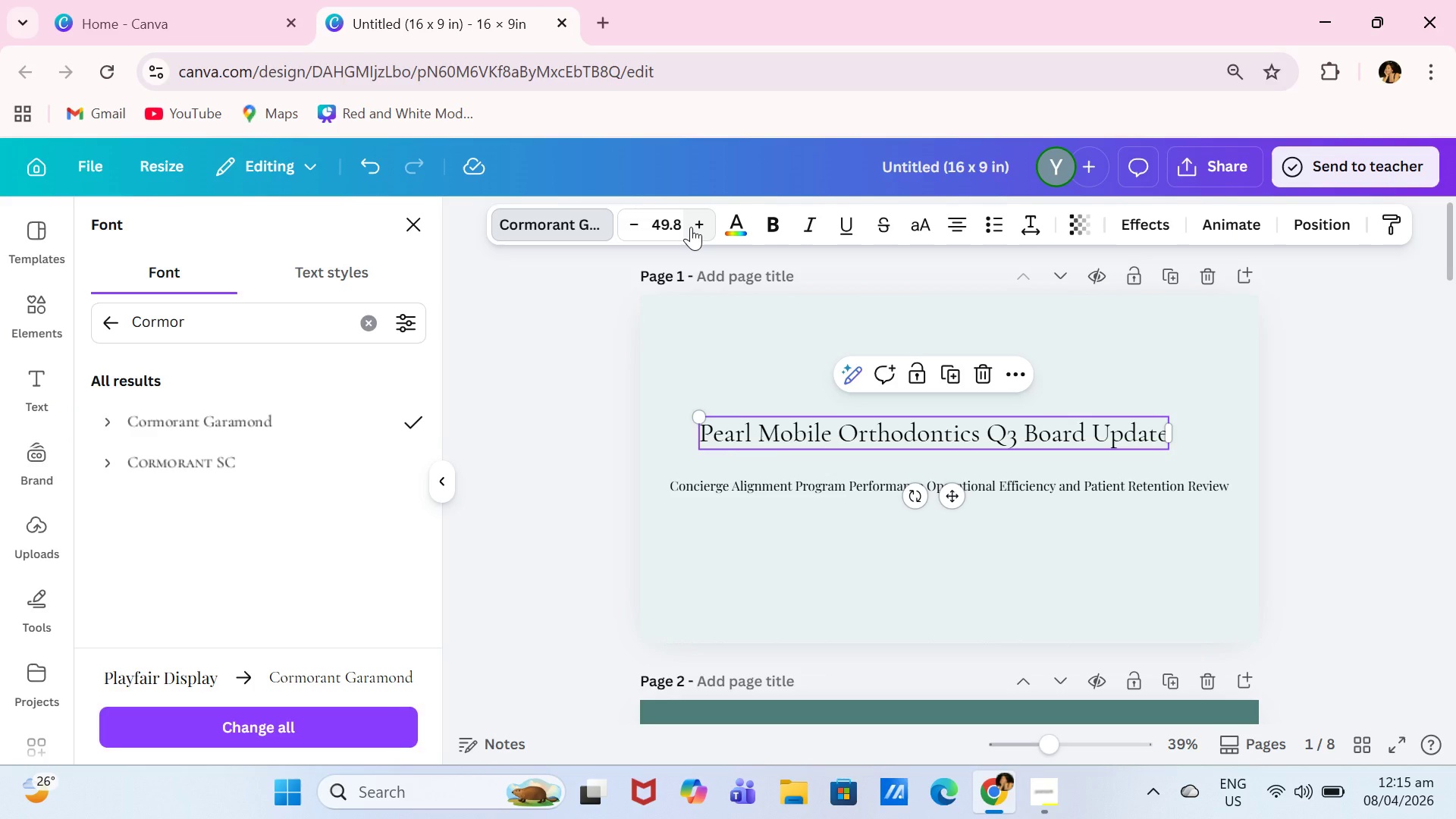 
wait(8.67)
 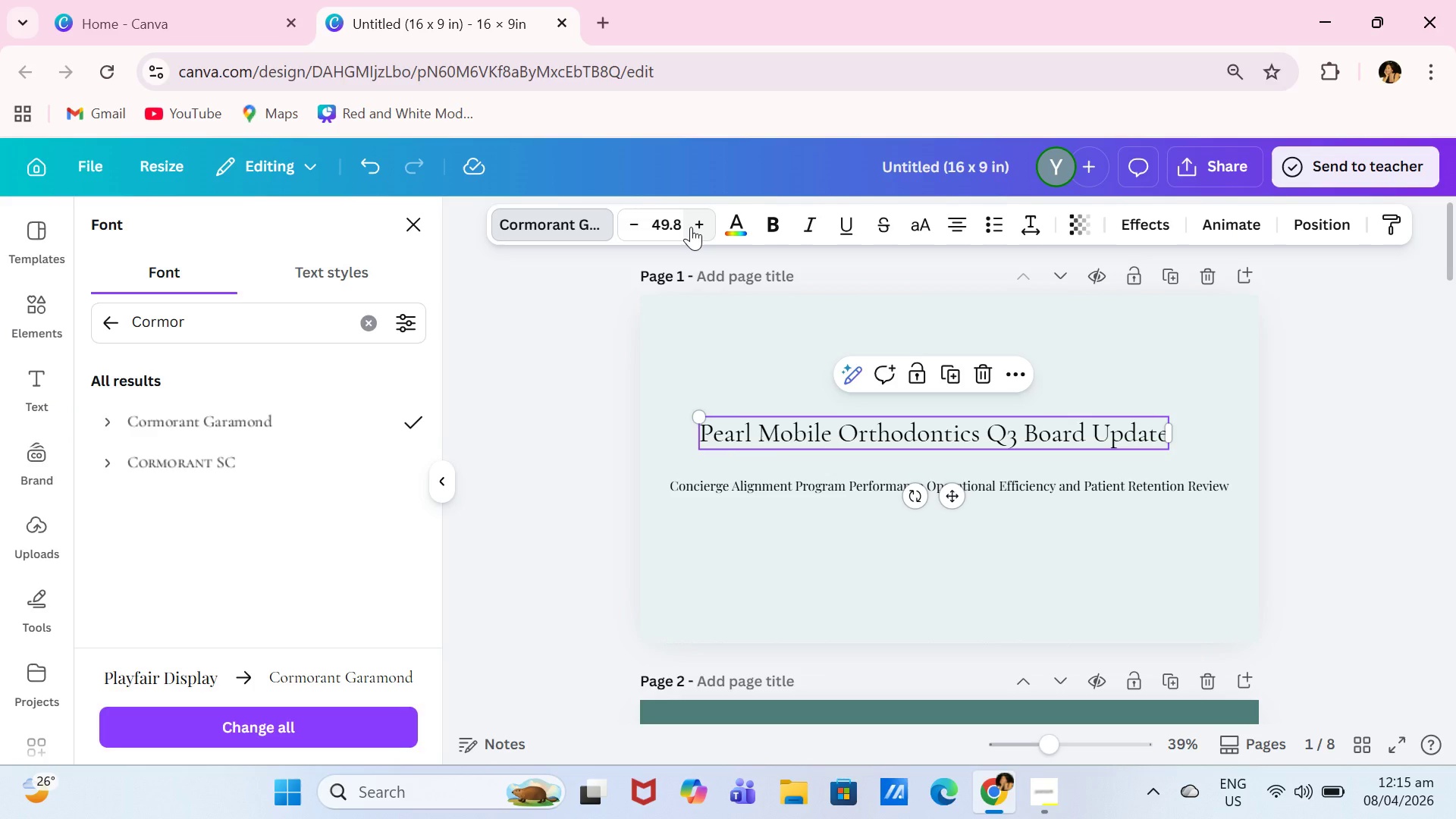 
double_click([632, 224])
 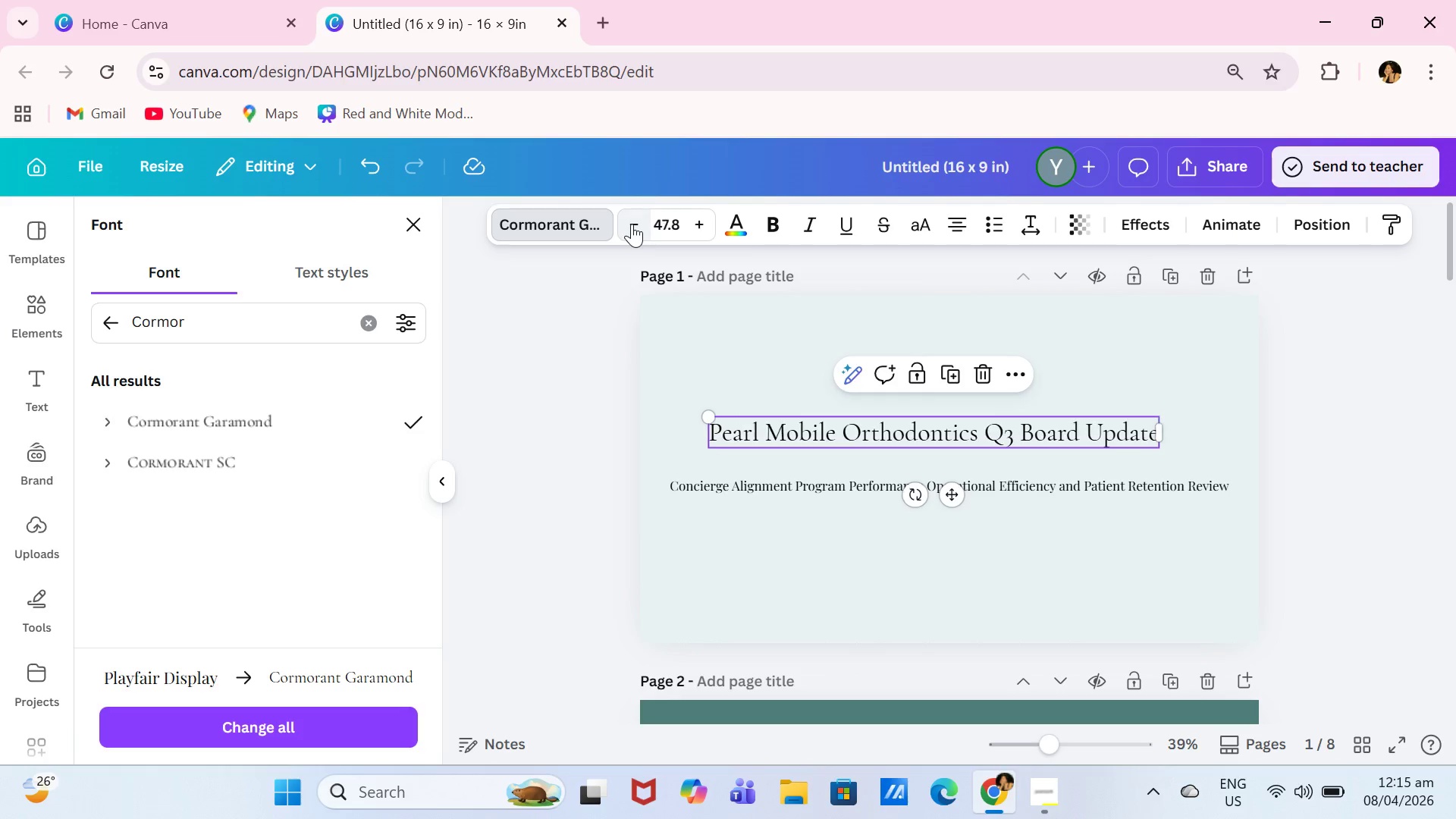 
triple_click([632, 224])
 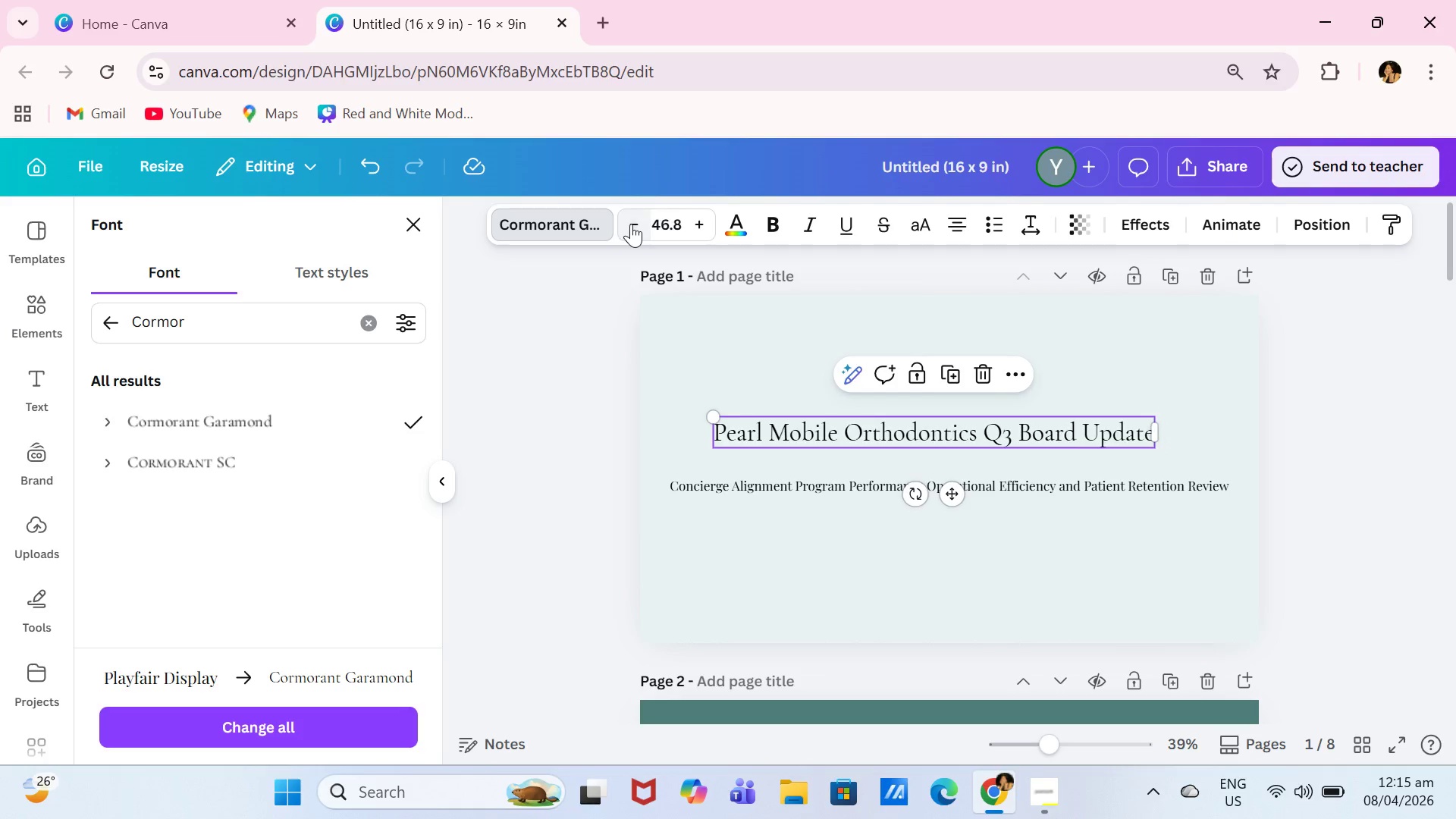 
triple_click([631, 224])
 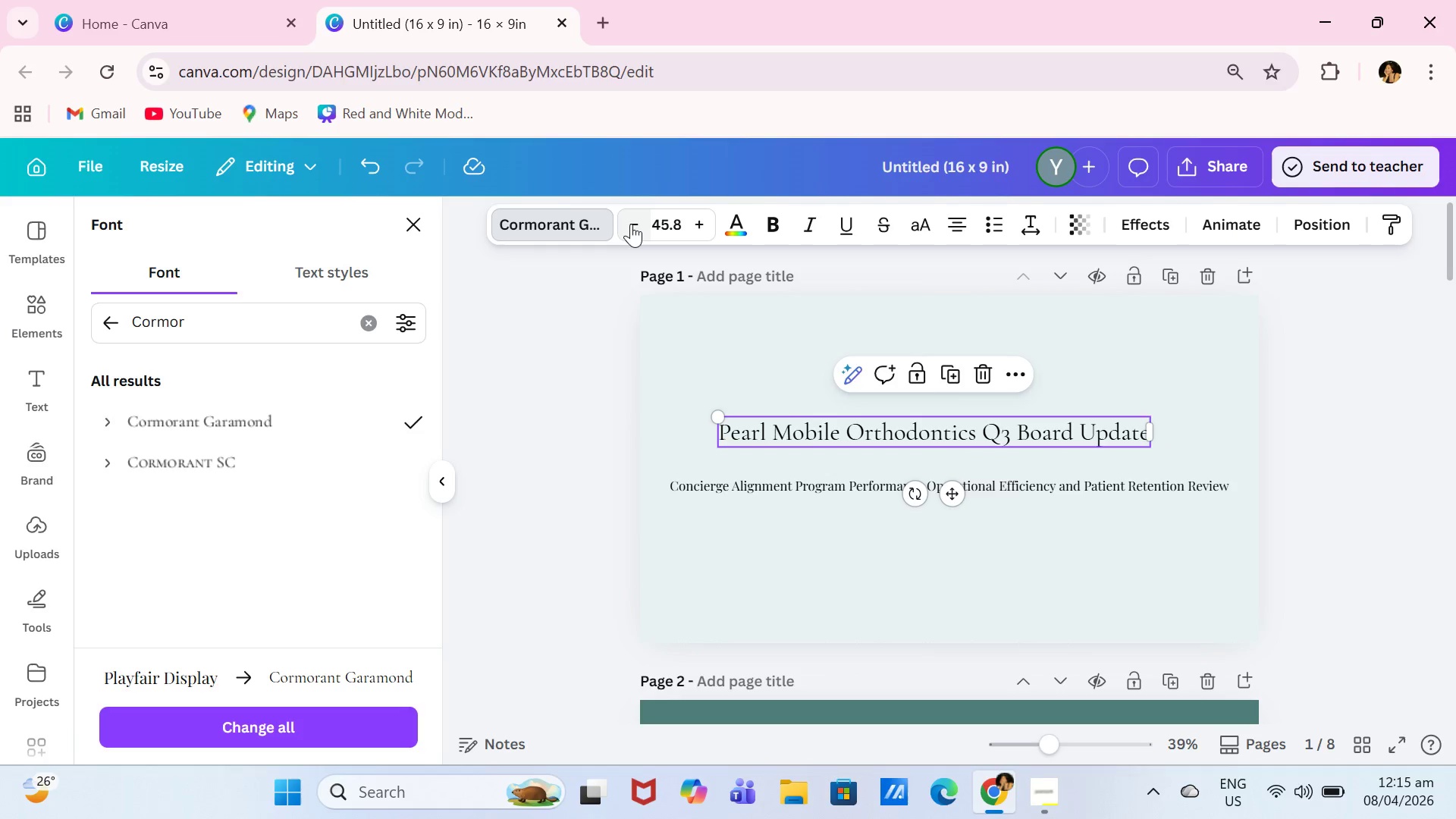 
triple_click([631, 224])
 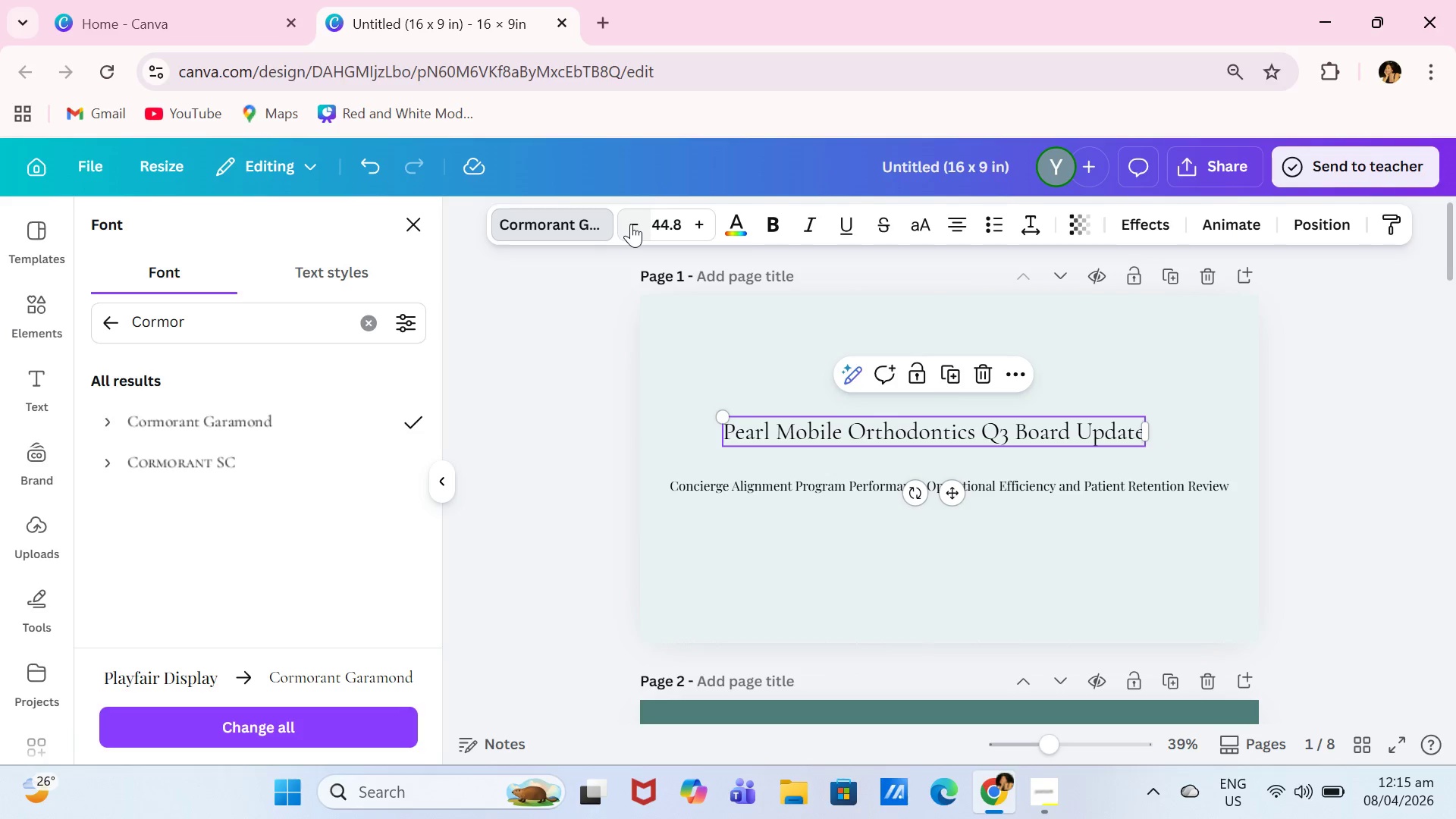 
triple_click([631, 224])
 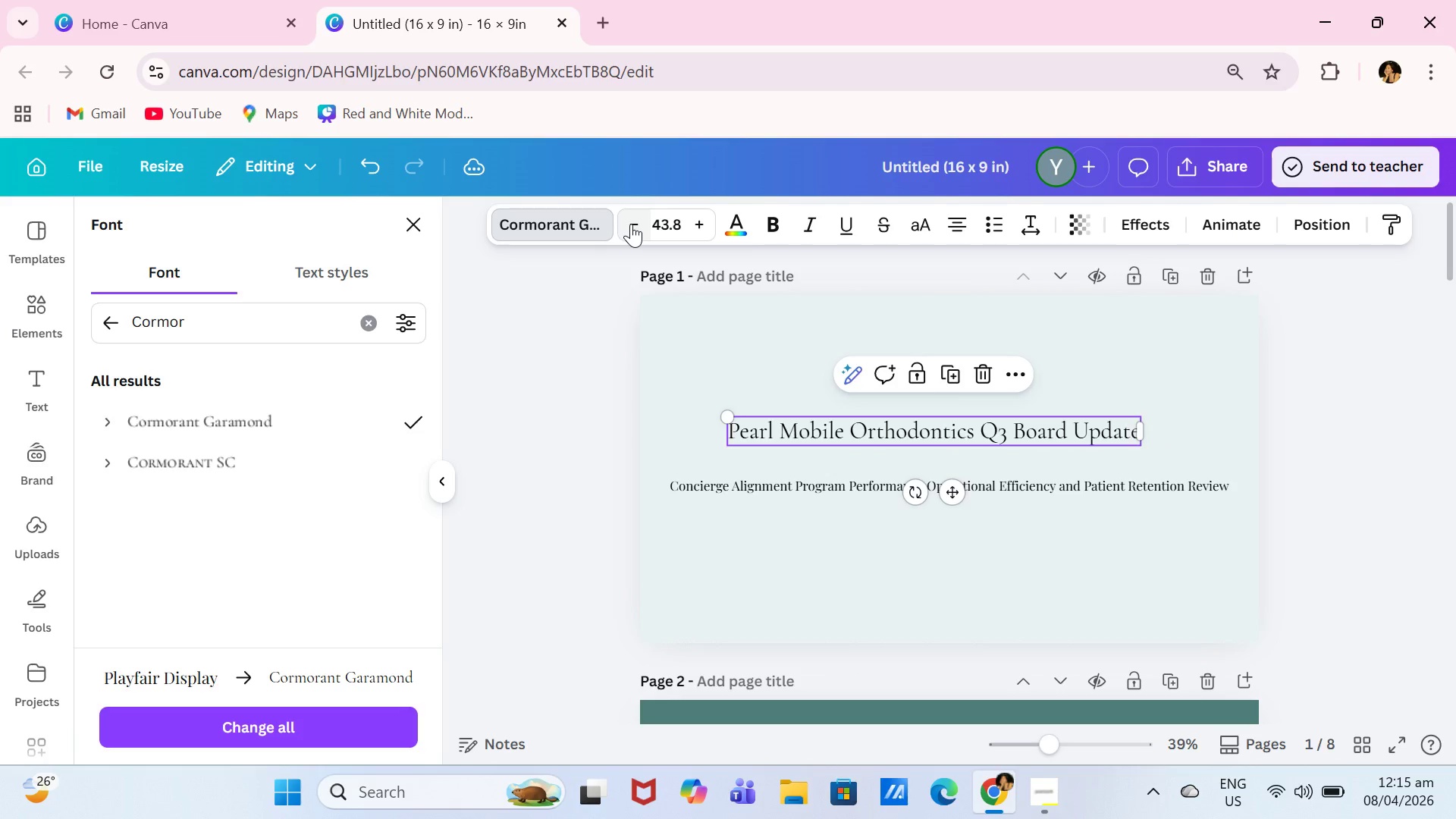 
triple_click([631, 224])
 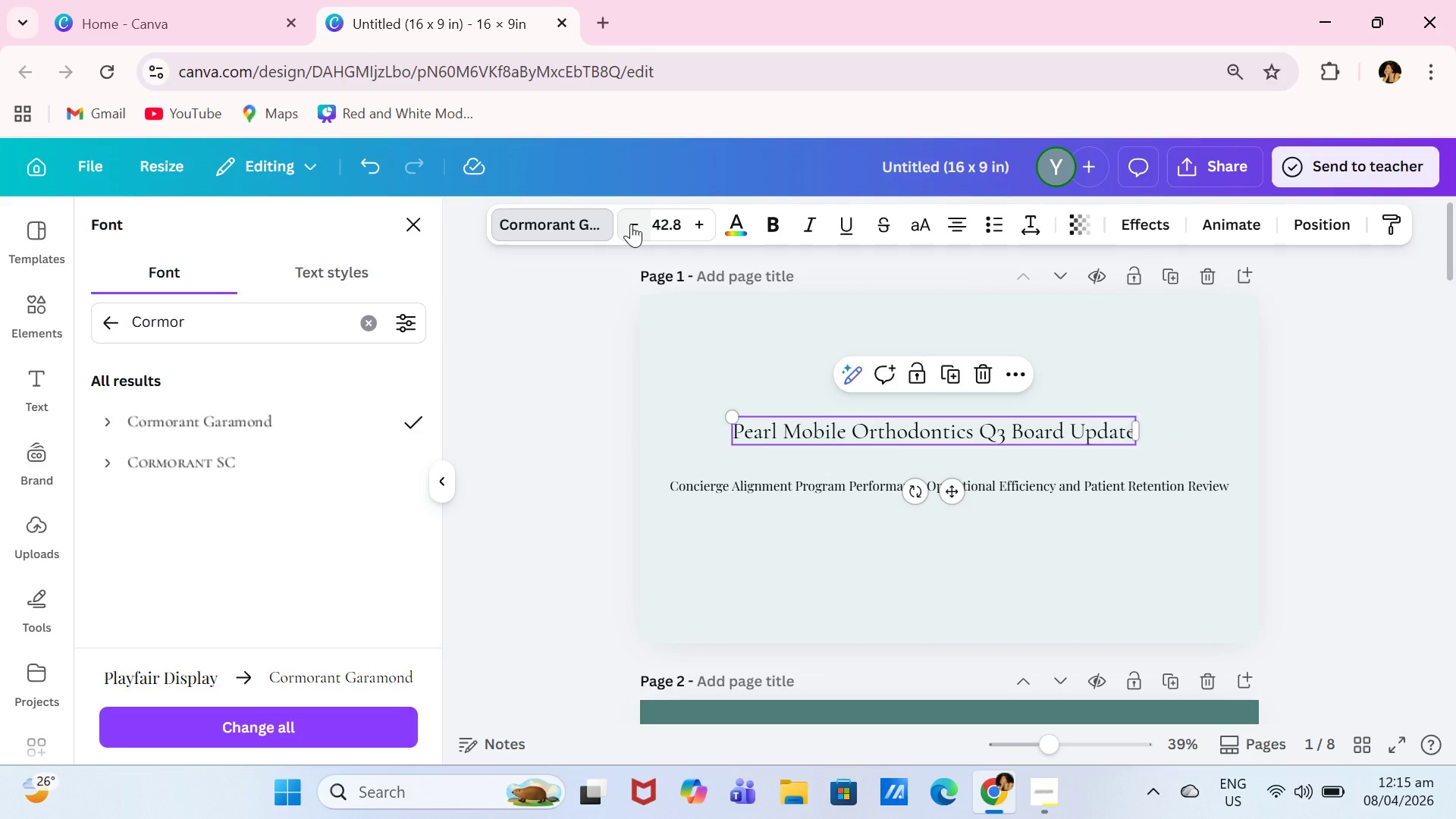 
wait(48.31)
 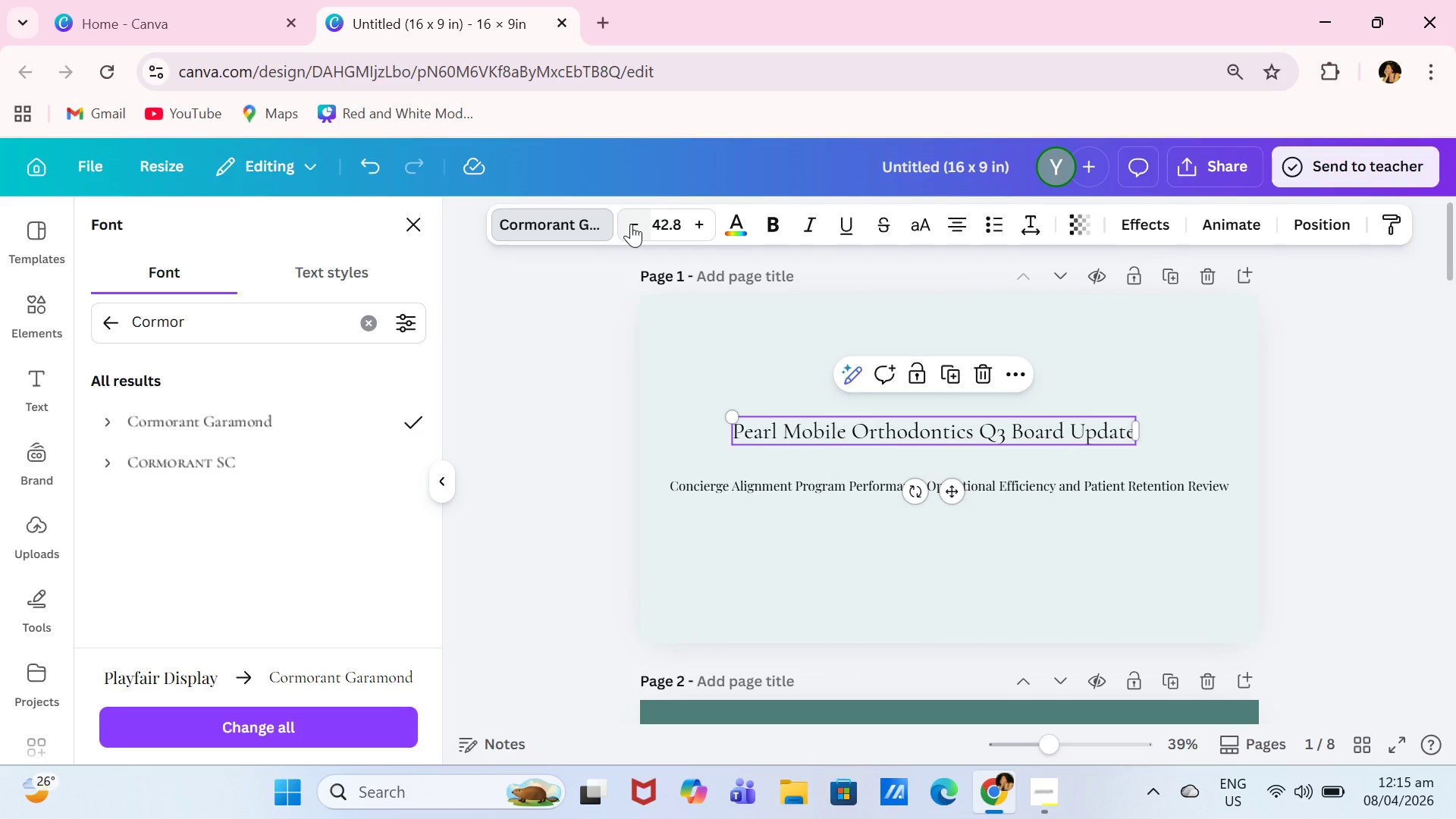 
scroll: coordinate [713, 524], scroll_direction: down, amount: 5.0
 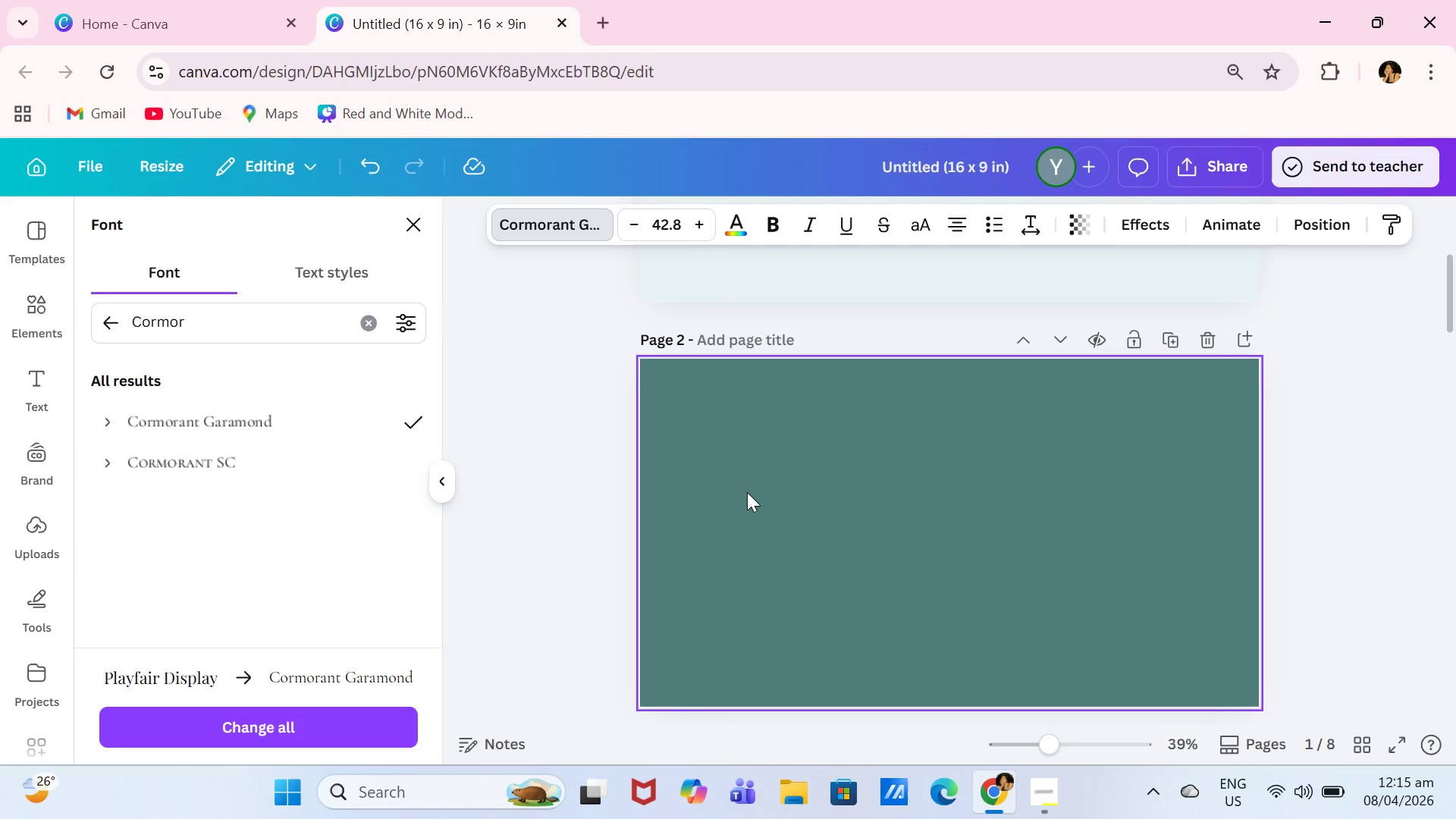 
left_click([747, 492])
 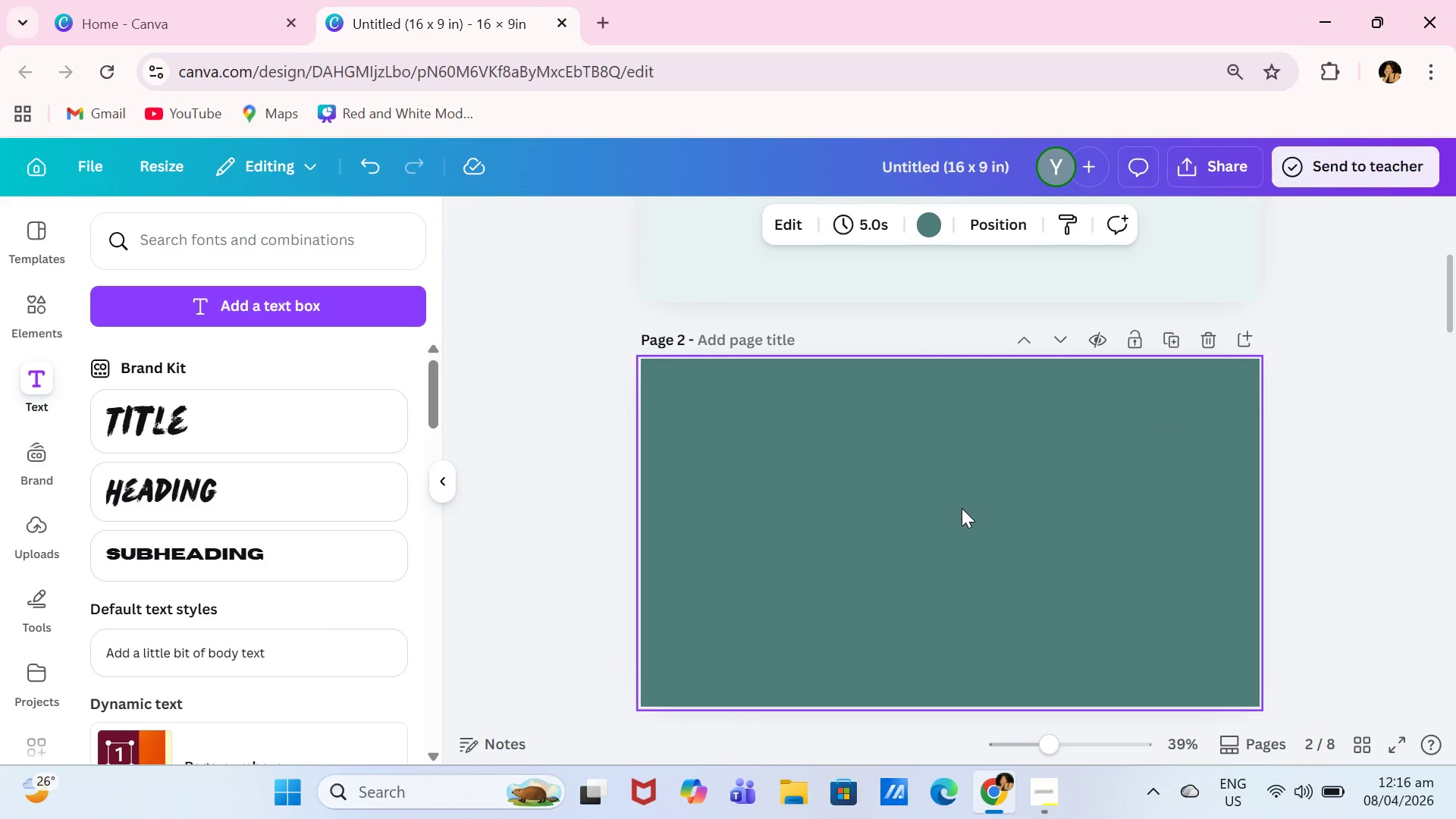 
wait(24.36)
 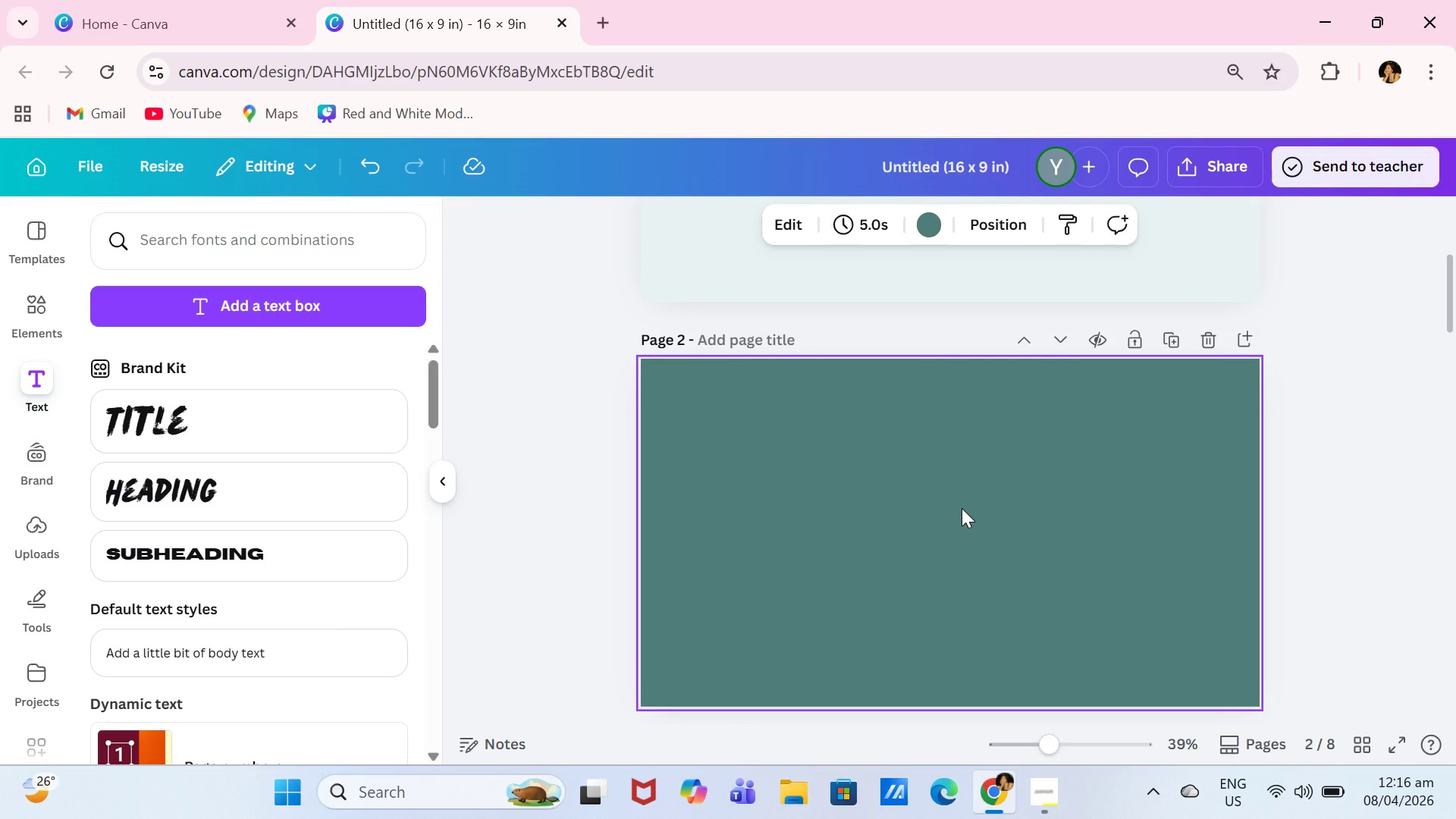 
scroll: coordinate [922, 548], scroll_direction: down, amount: 5.0
 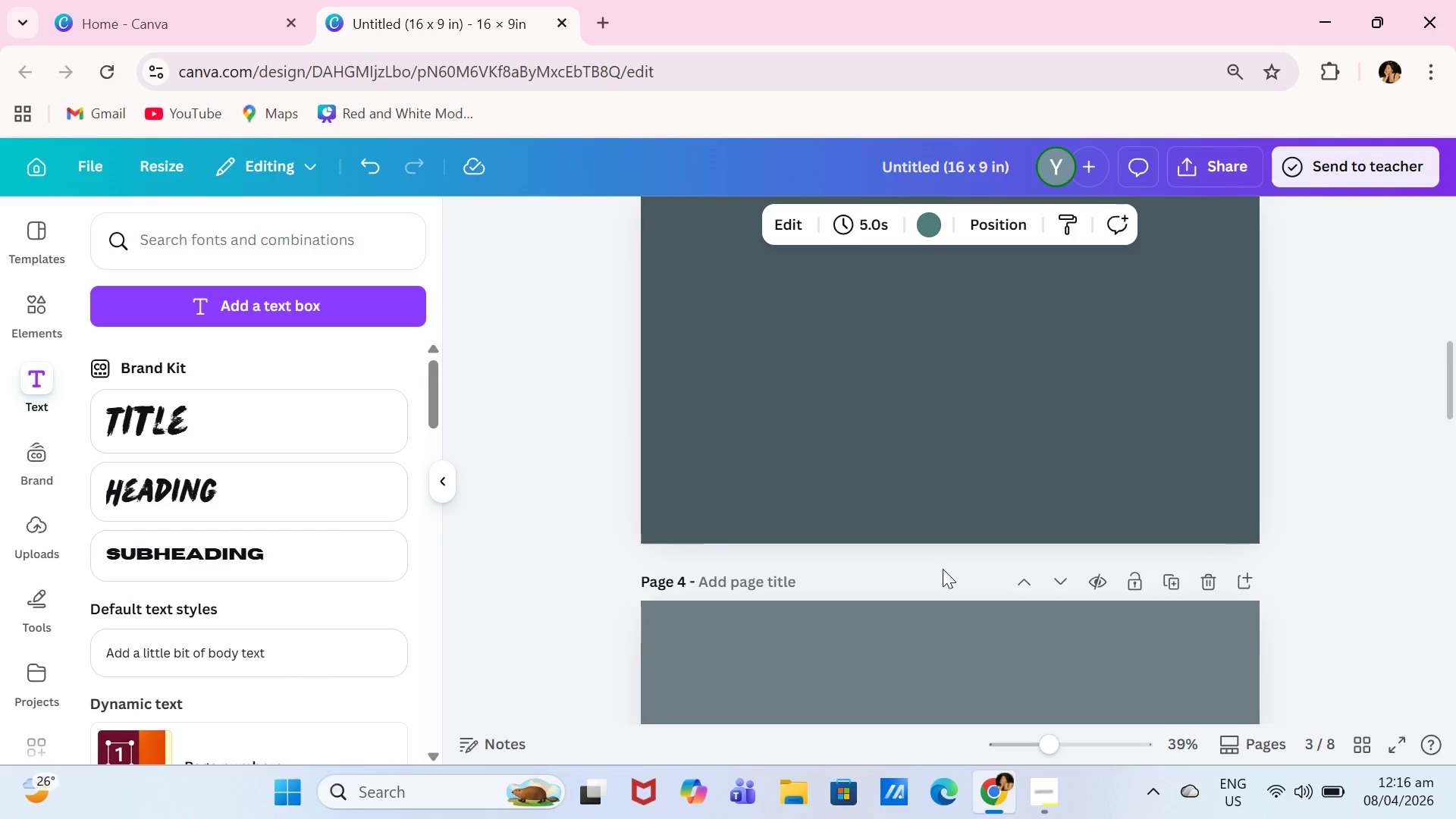 
wait(25.42)
 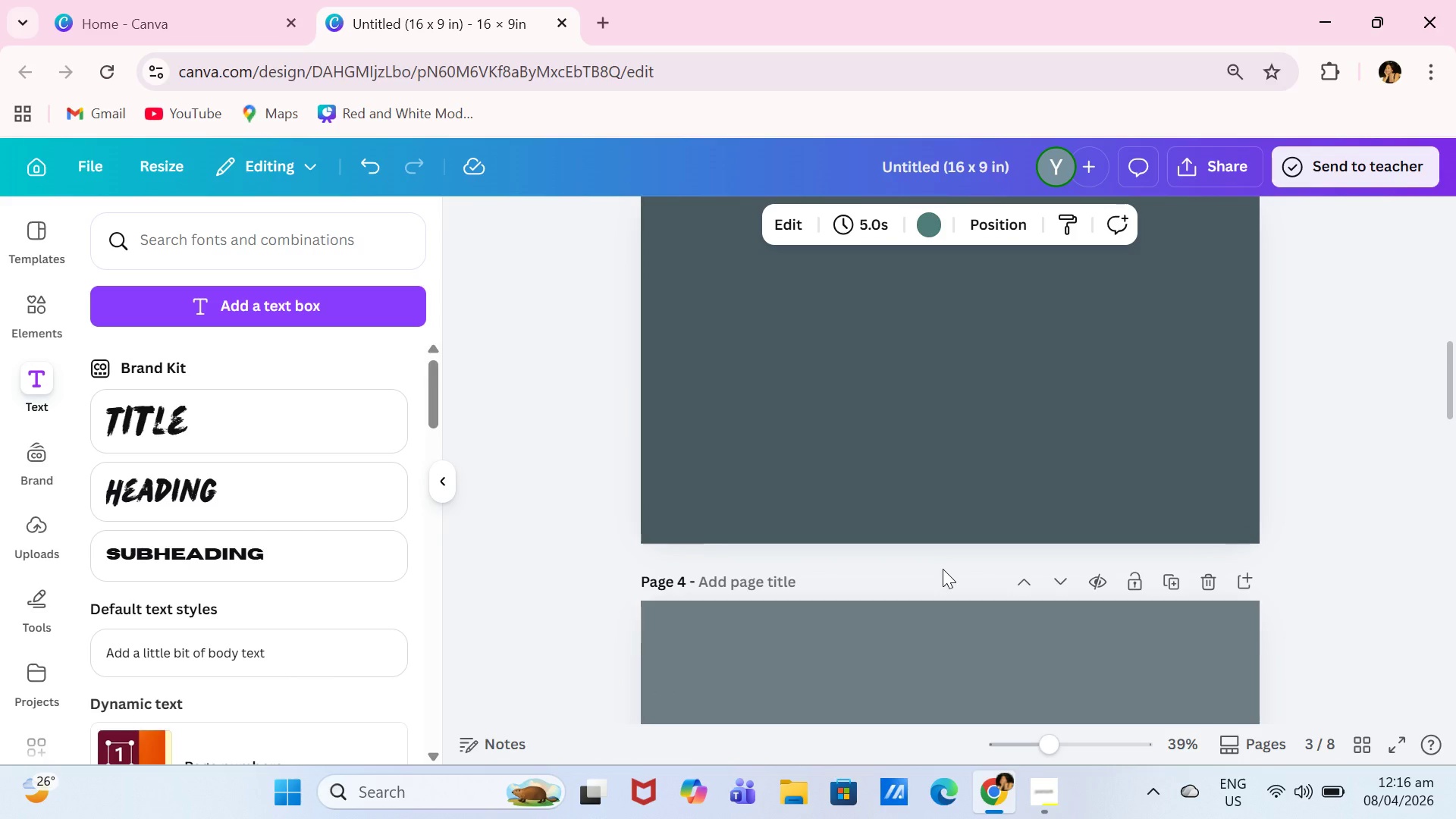 
scroll: coordinate [1225, 544], scroll_direction: up, amount: 6.0
 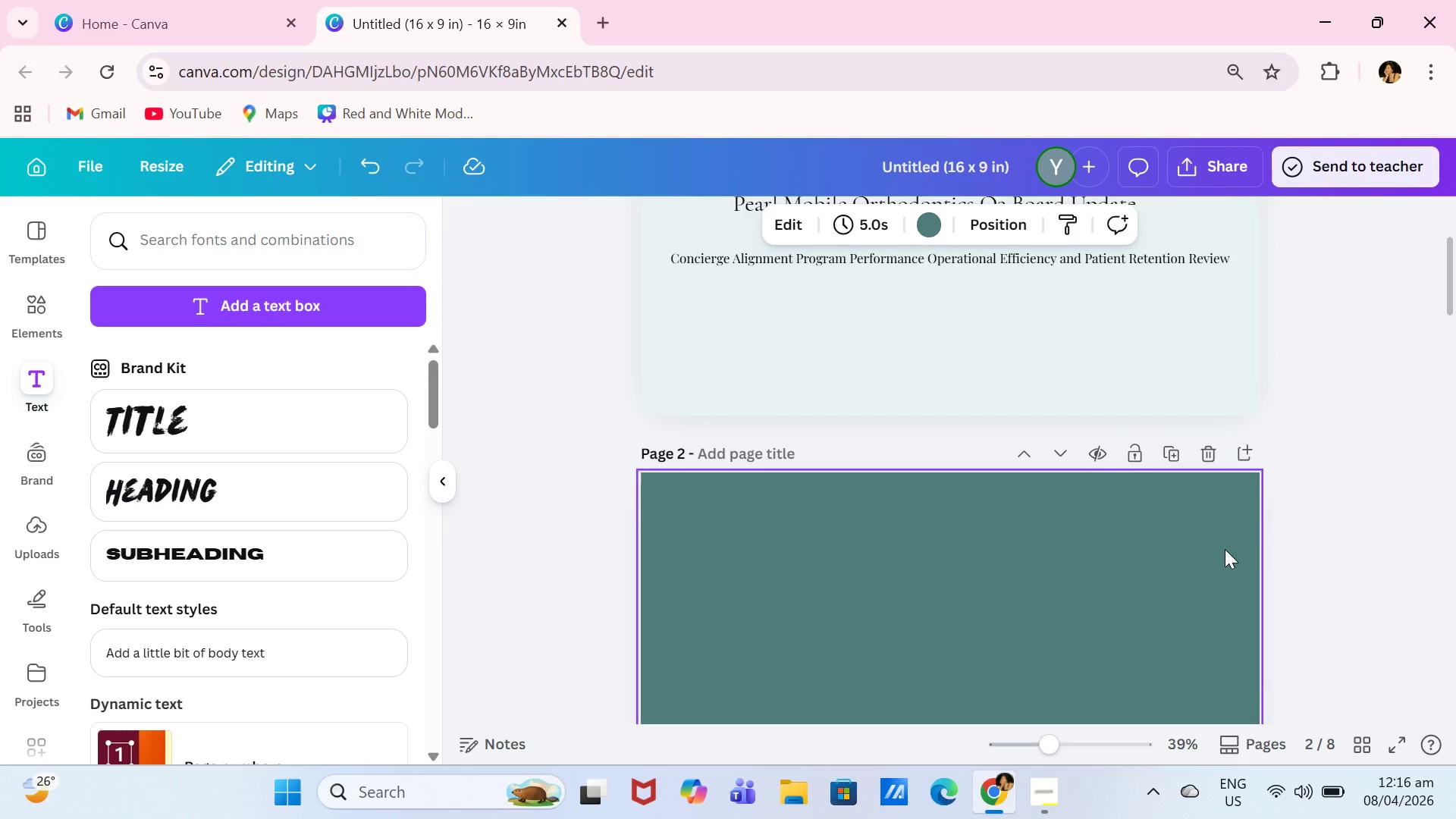 
scroll: coordinate [1219, 560], scroll_direction: down, amount: 1.0
 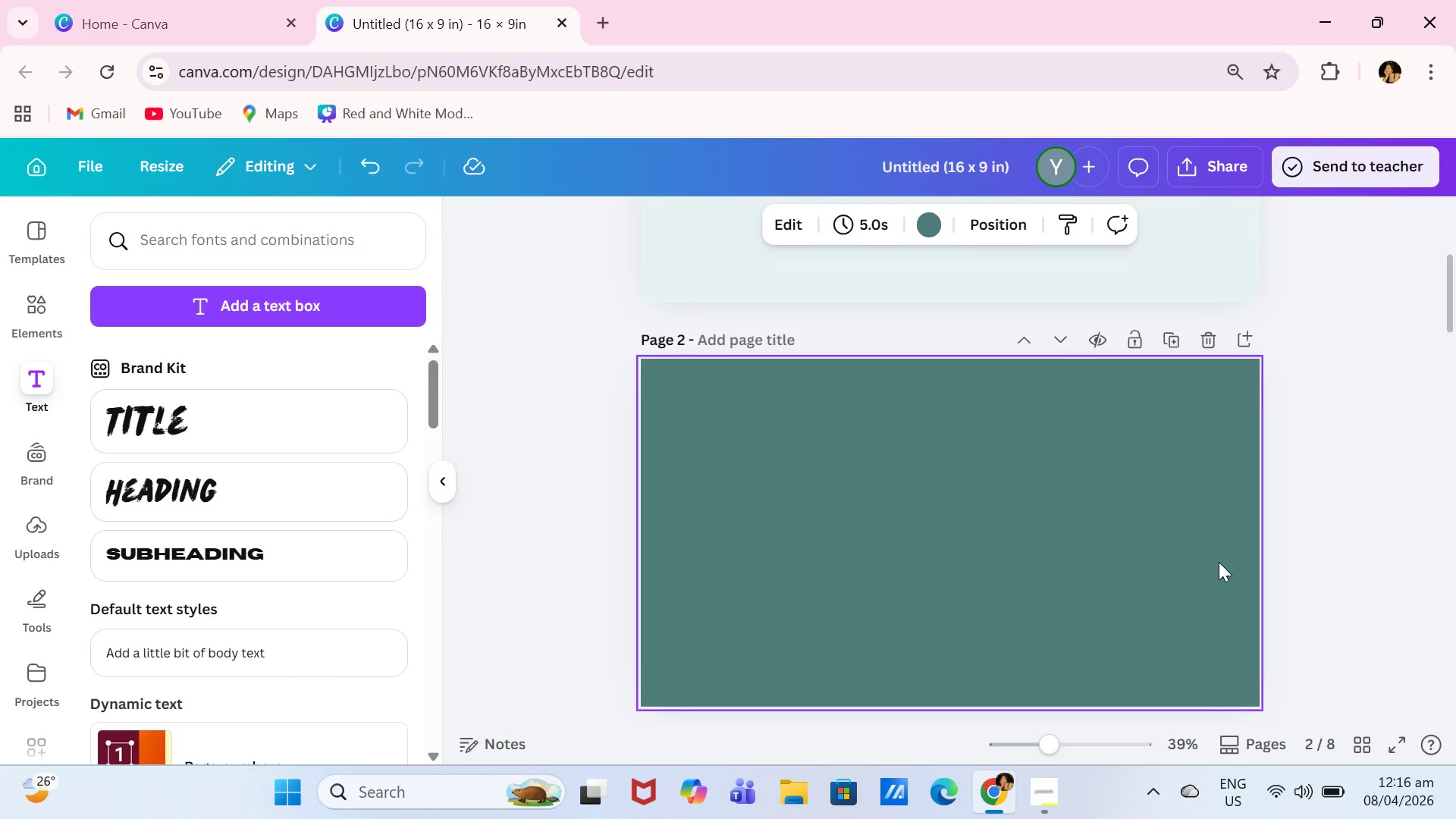 
scroll: coordinate [1206, 676], scroll_direction: up, amount: 12.0
 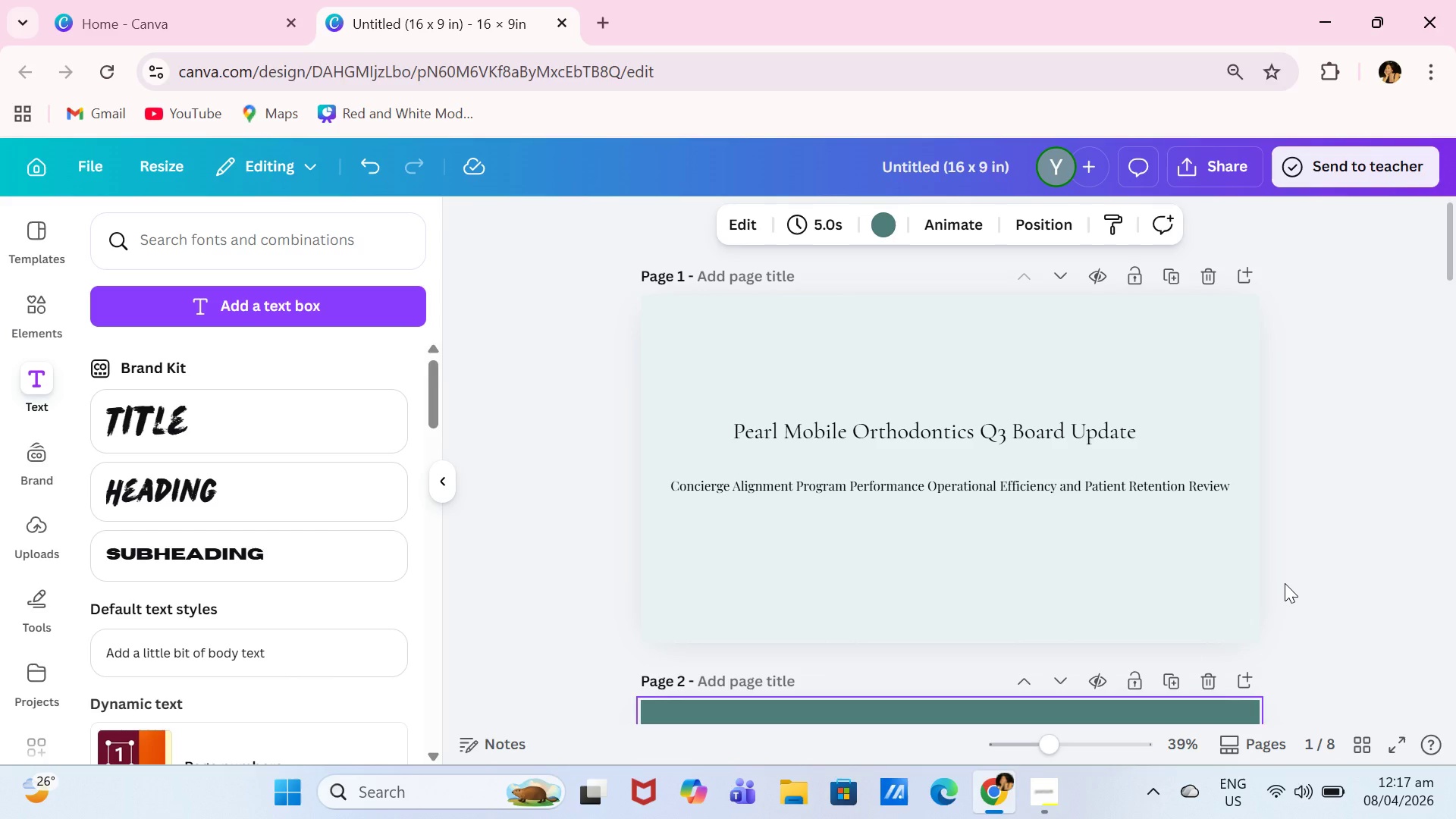 
wait(9.31)
 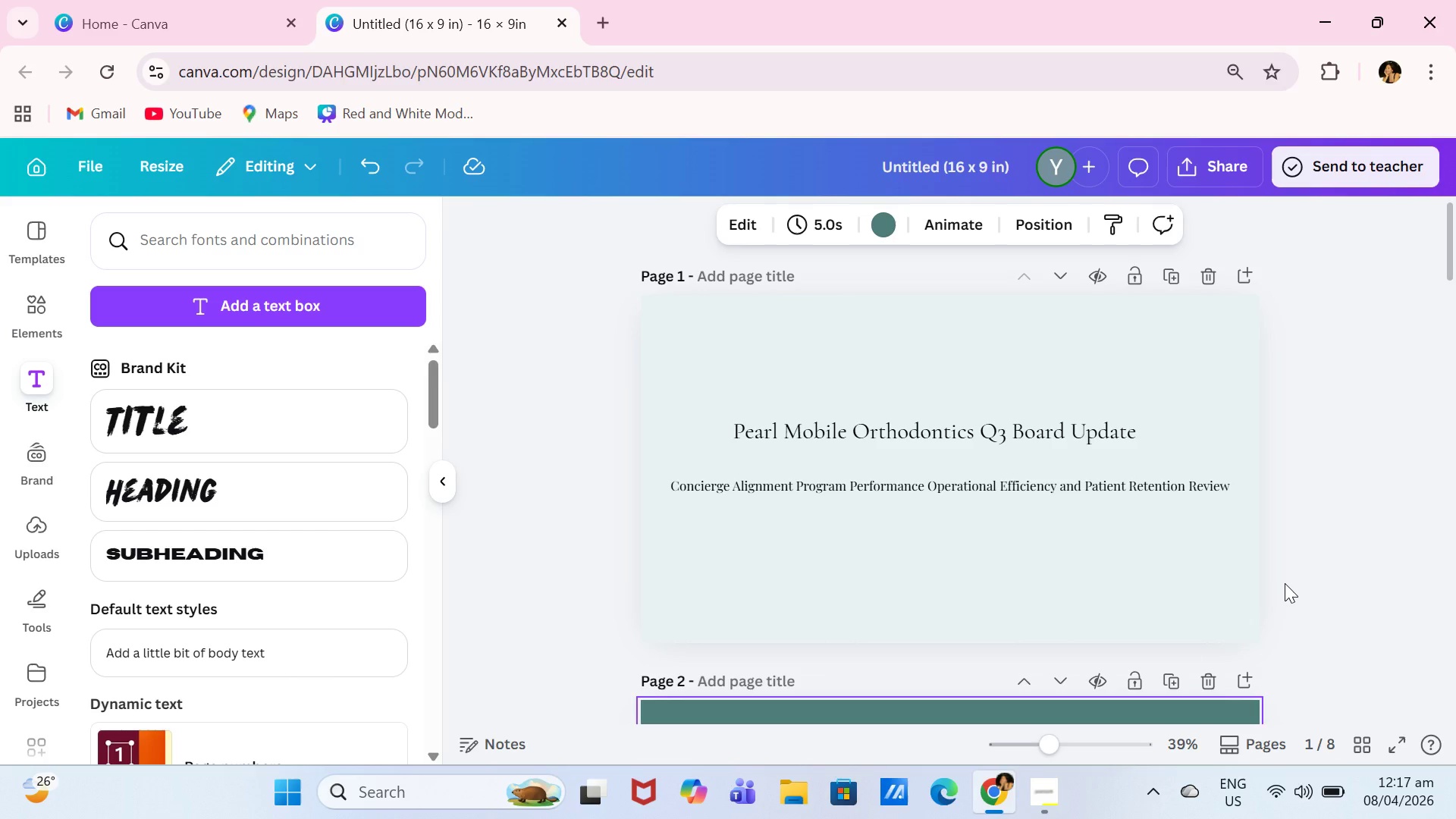 
left_click([246, 253])
 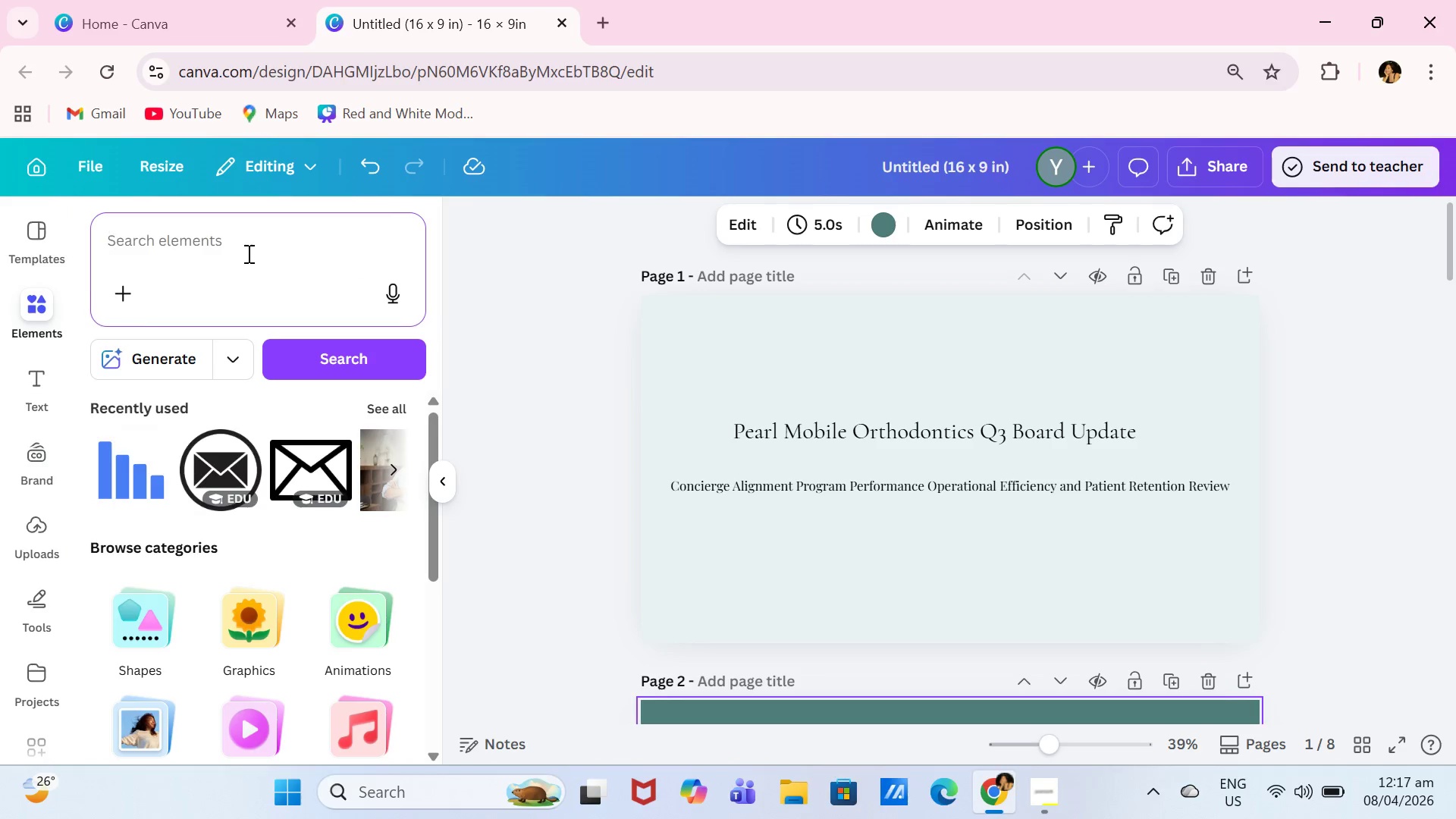 
type(mdeo)
key(Backspace)
key(Backspace)
key(Backspace)
type(odern date technology)
 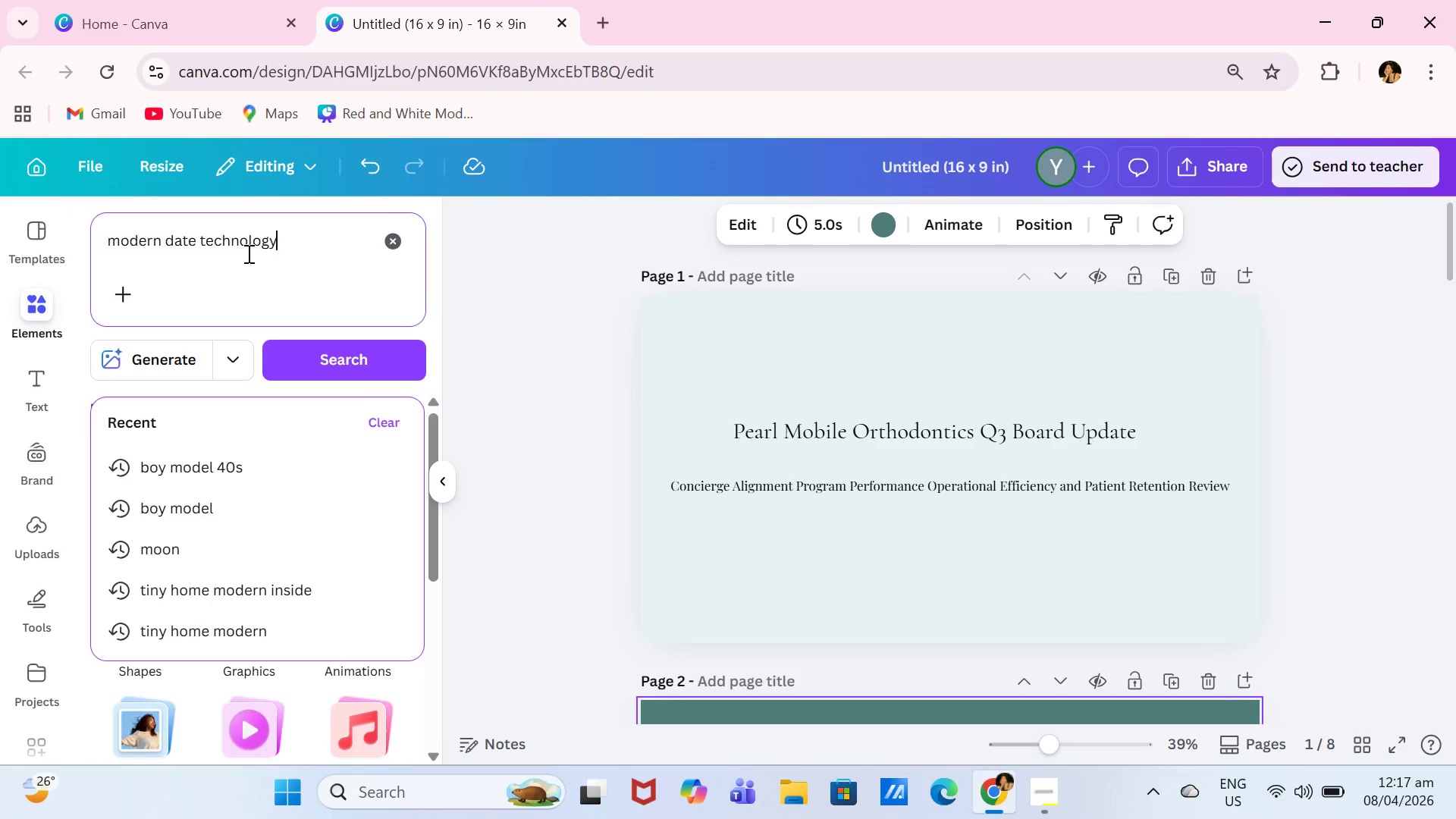 
key(Enter)
 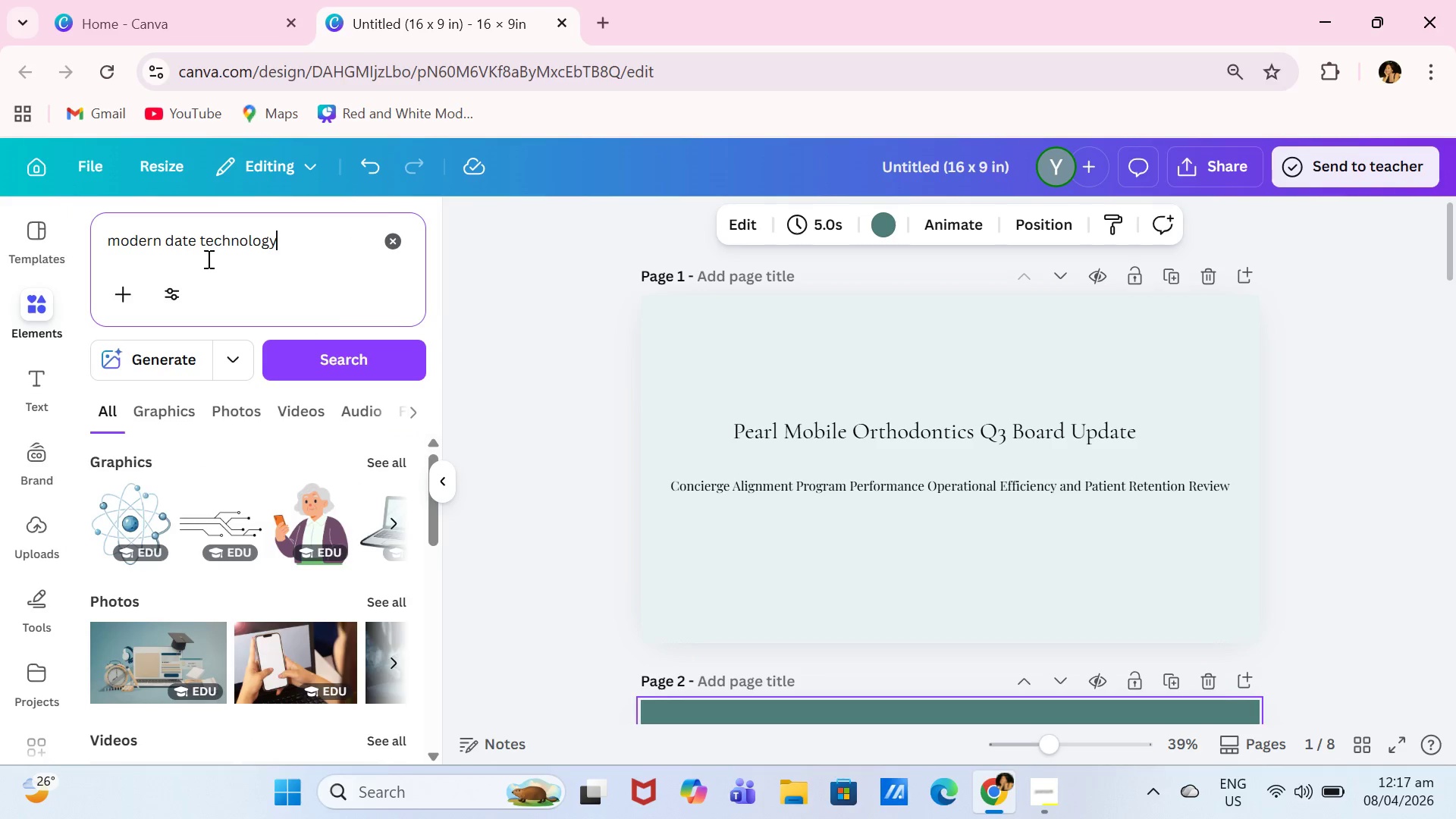 
left_click([199, 248])
 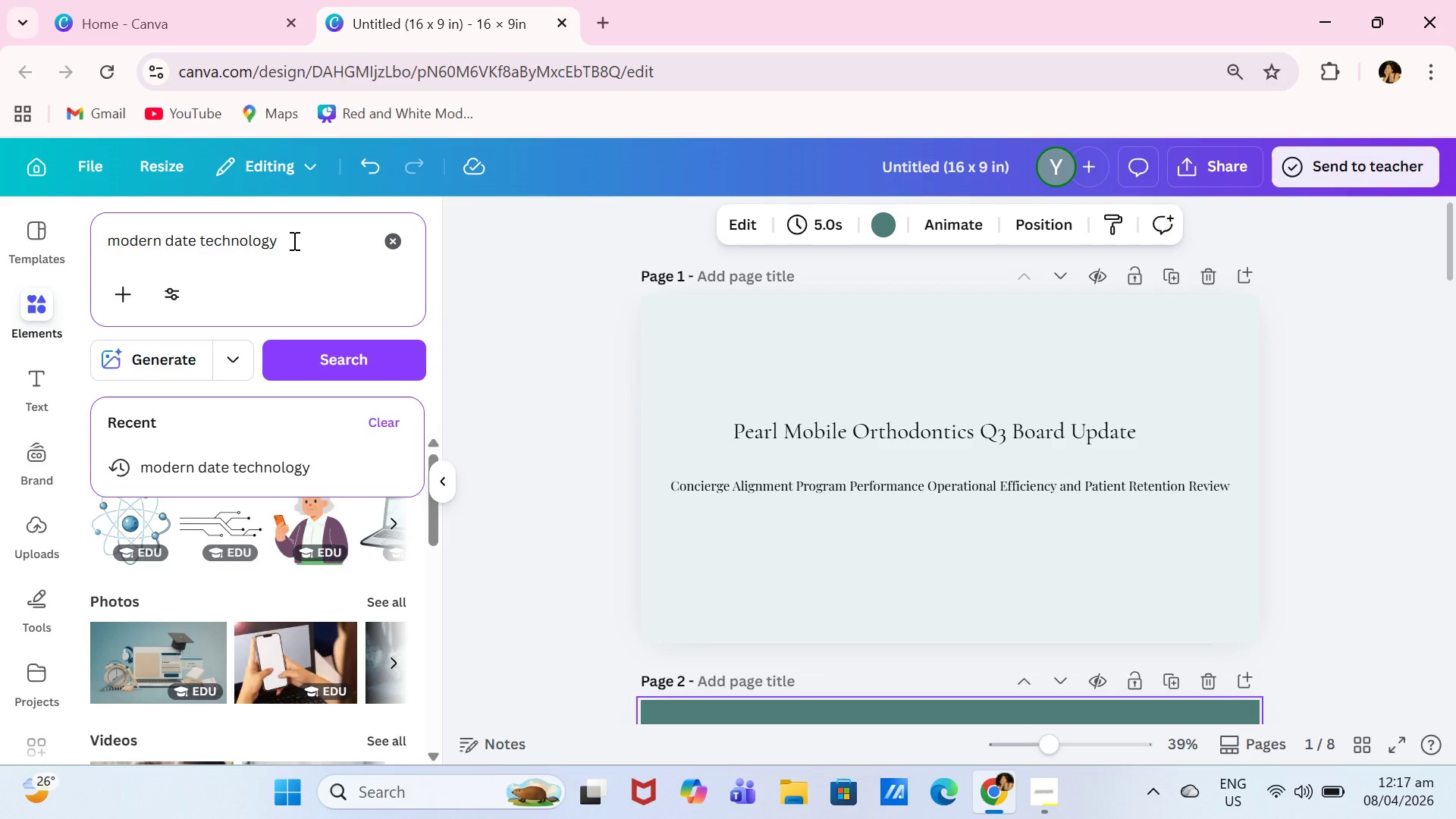 
wait(6.8)
 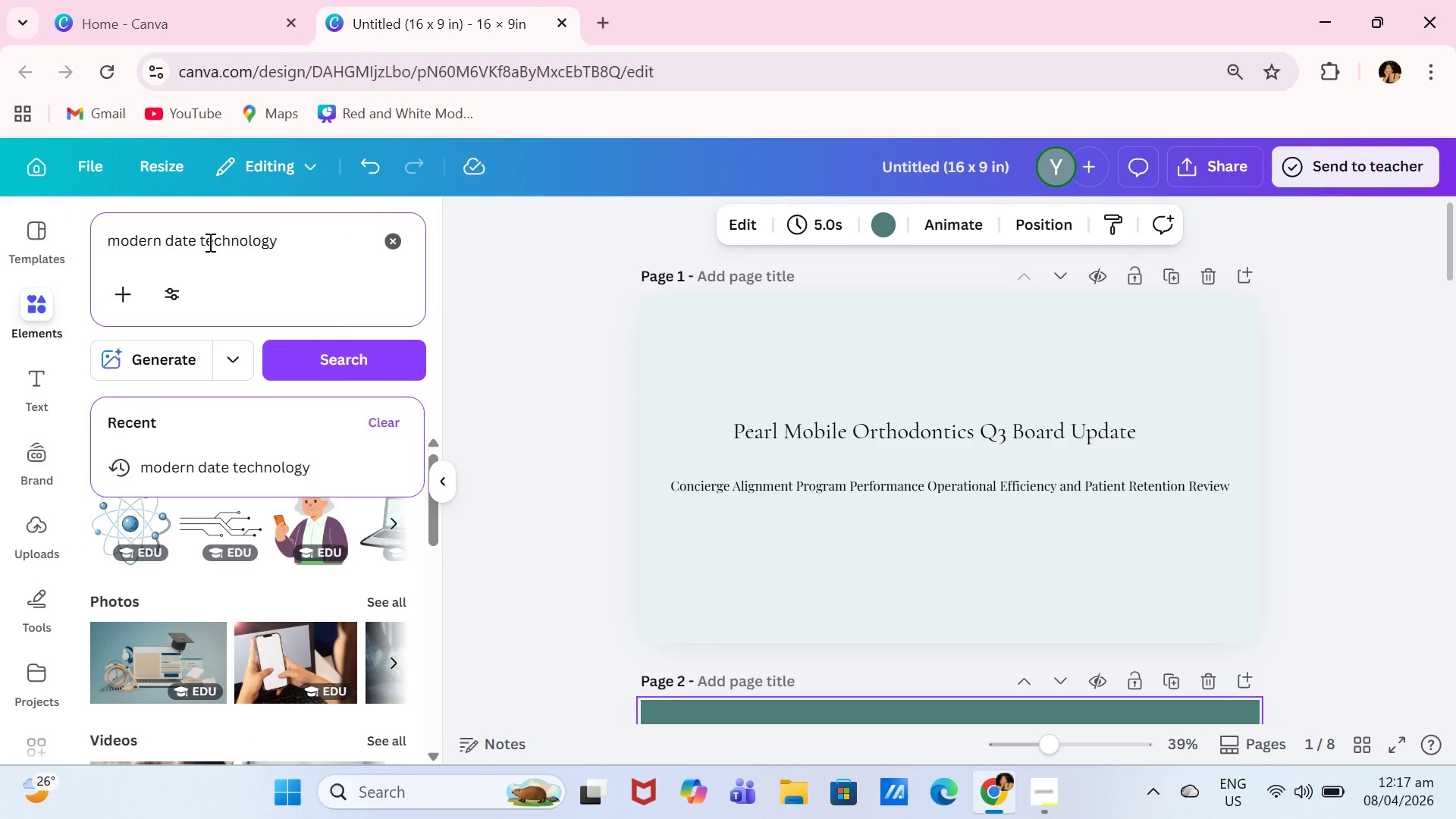 
left_click([293, 240])
 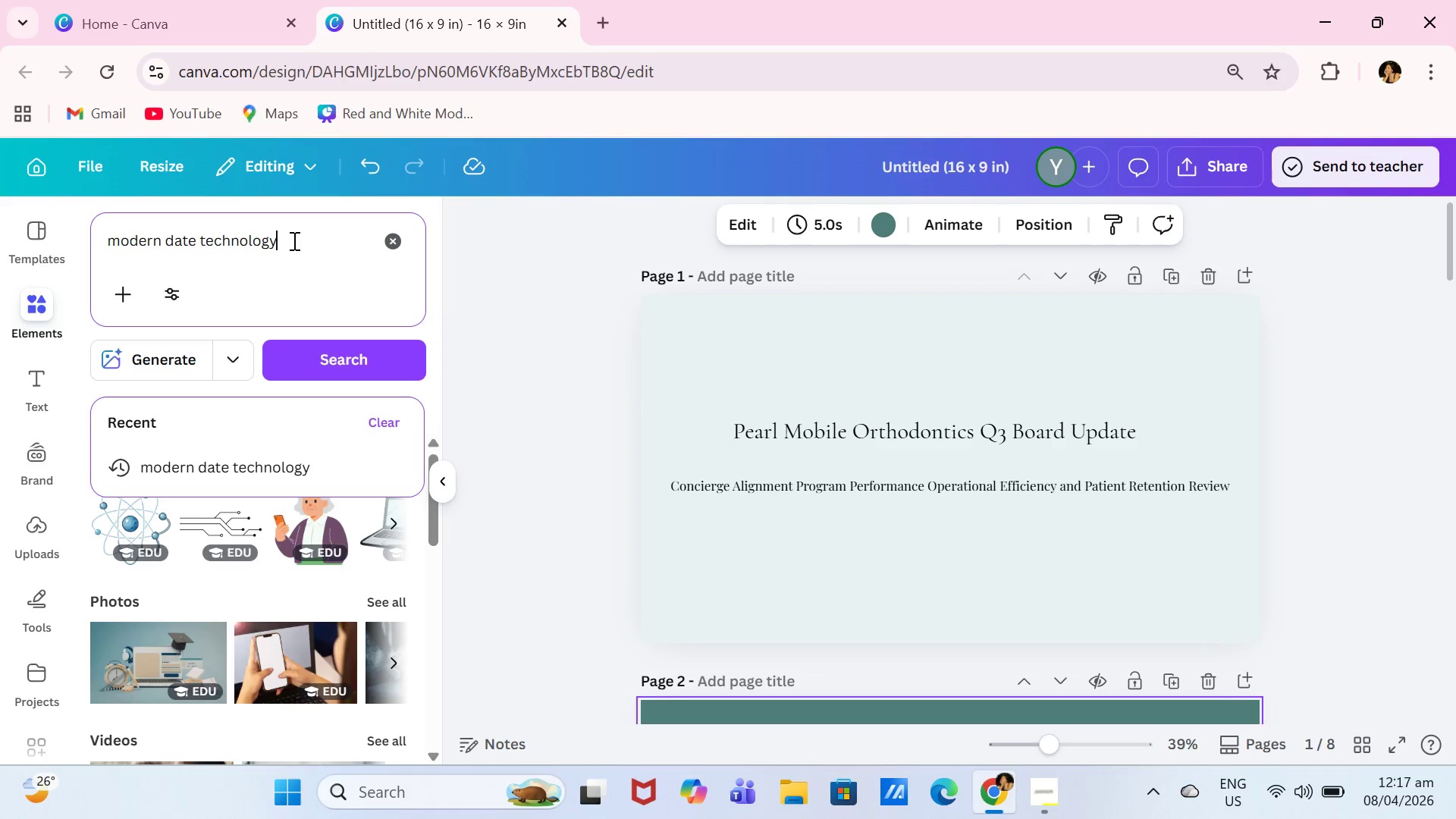 
left_click_drag(start_coordinate=[306, 237], to_coordinate=[83, 209])
 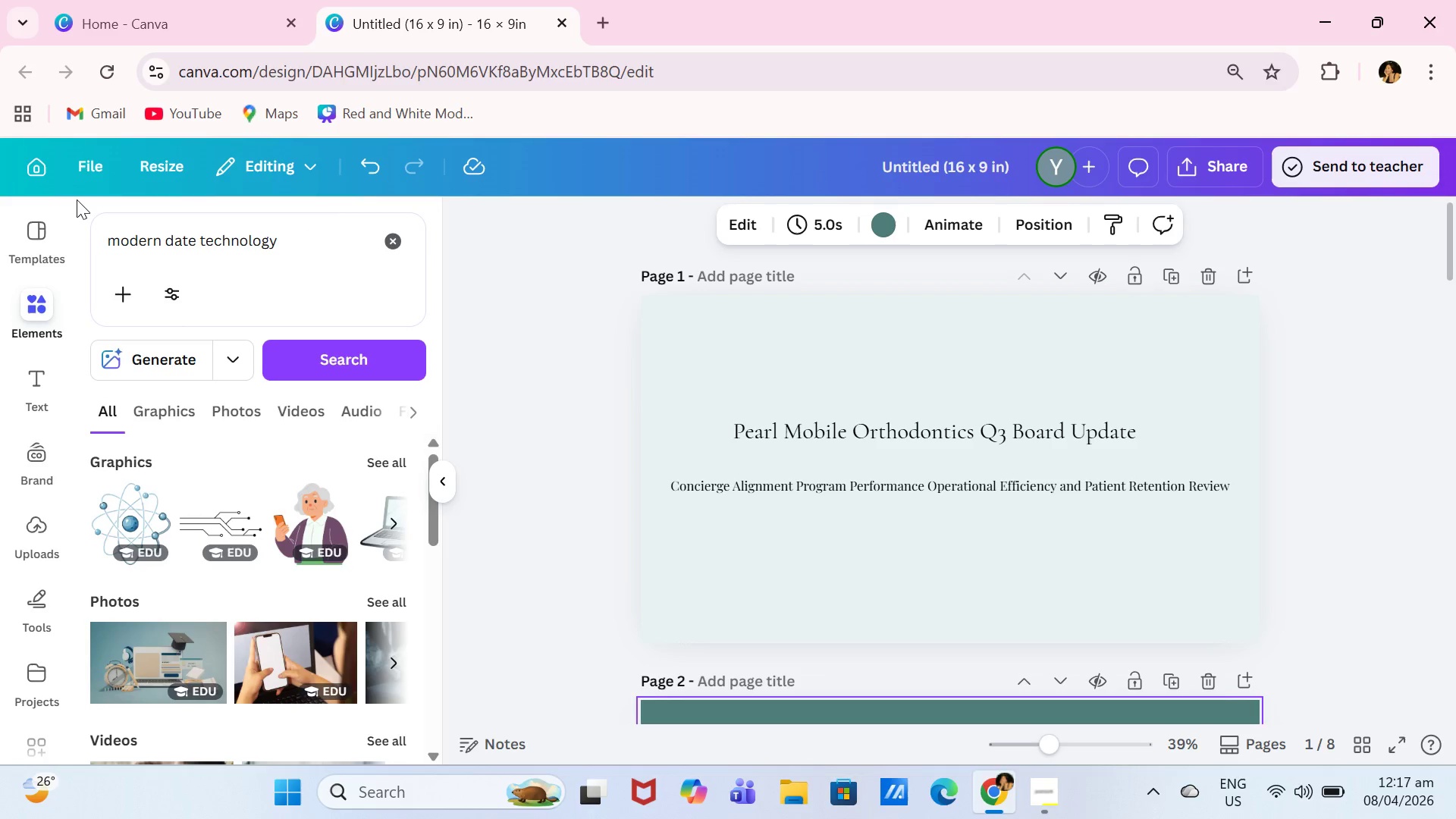 
type(mobil)
 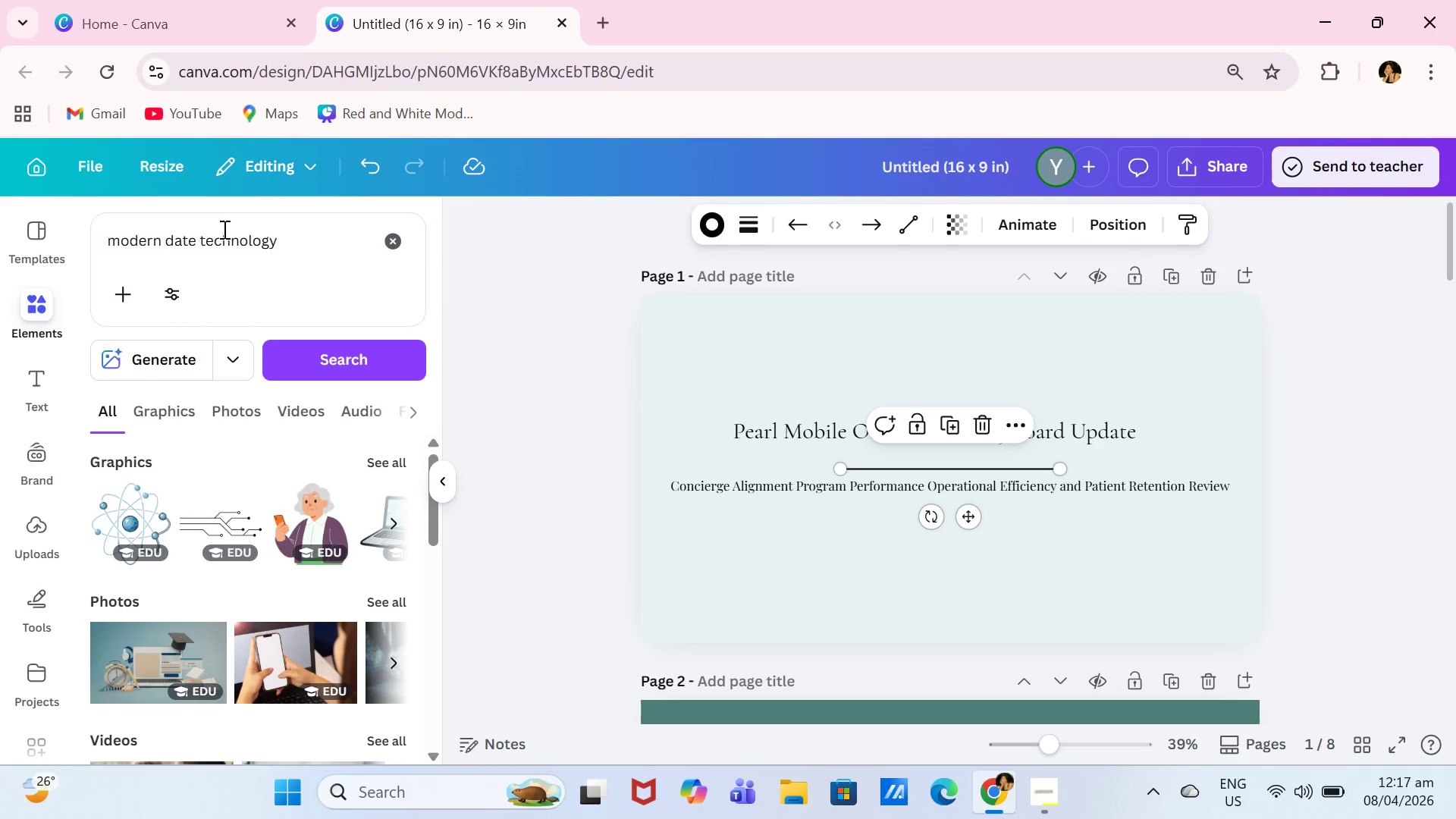 
left_click_drag(start_coordinate=[299, 245], to_coordinate=[117, 249])
 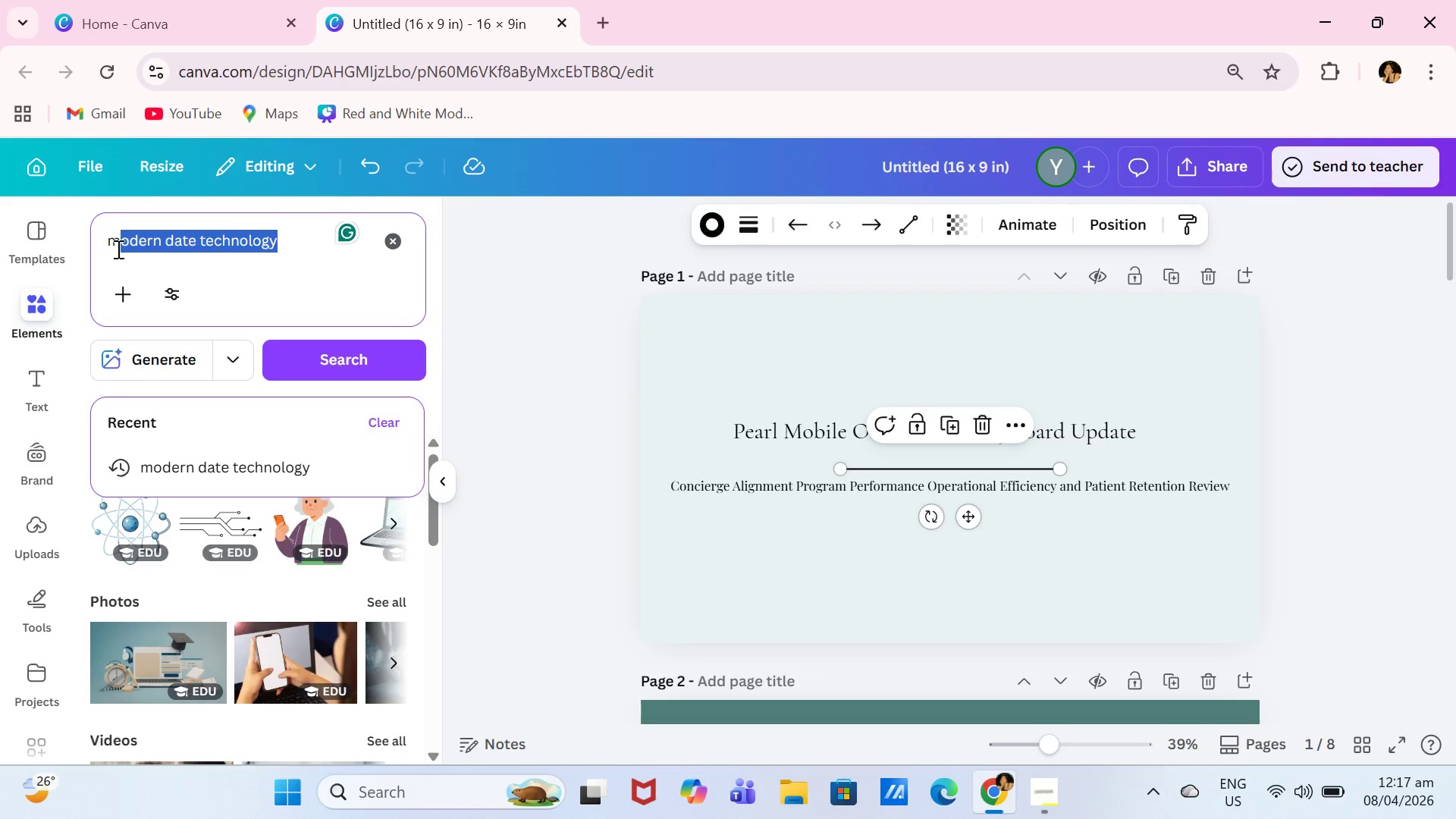 
left_click([117, 249])
 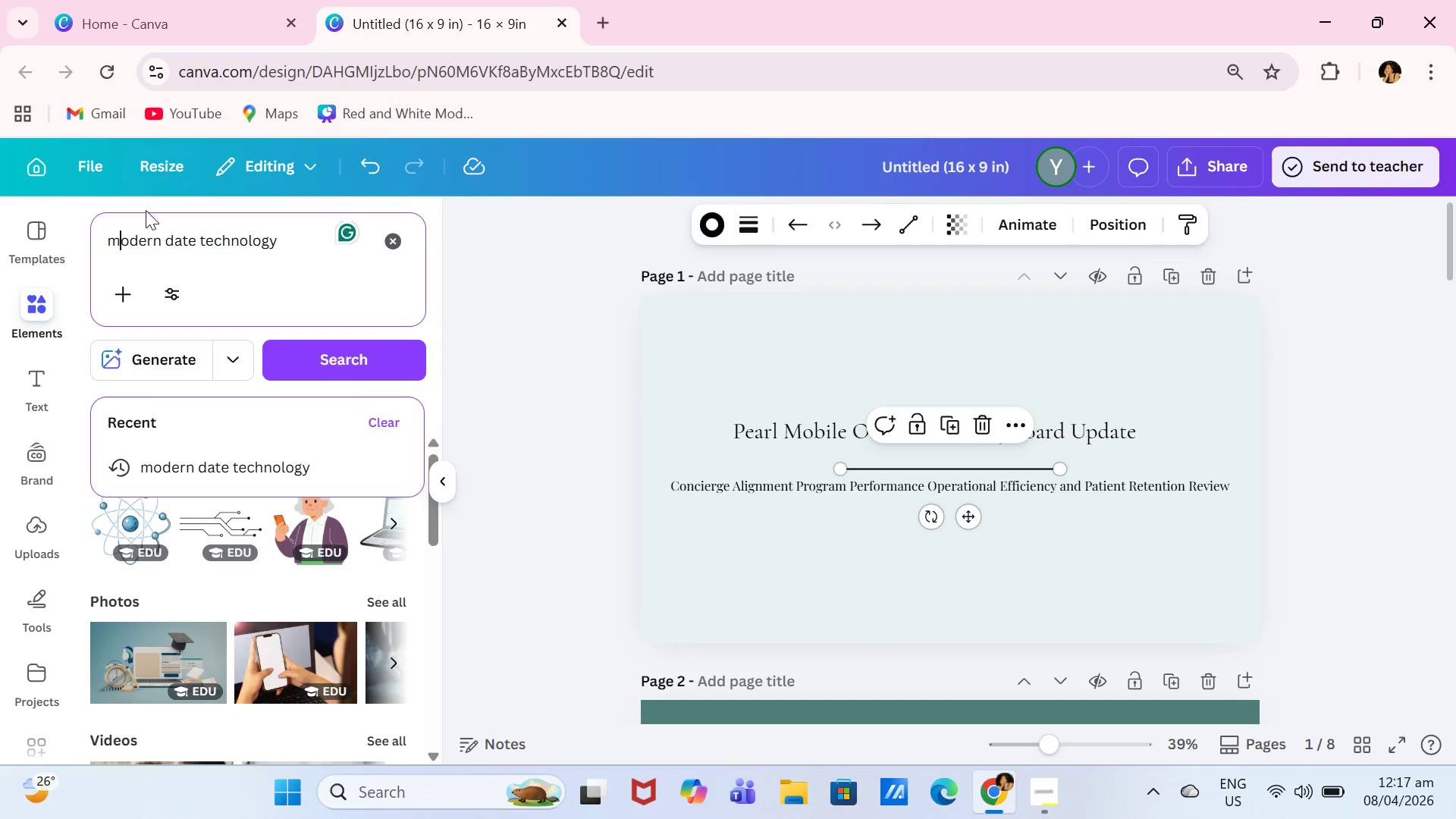 
left_click([175, 263])
 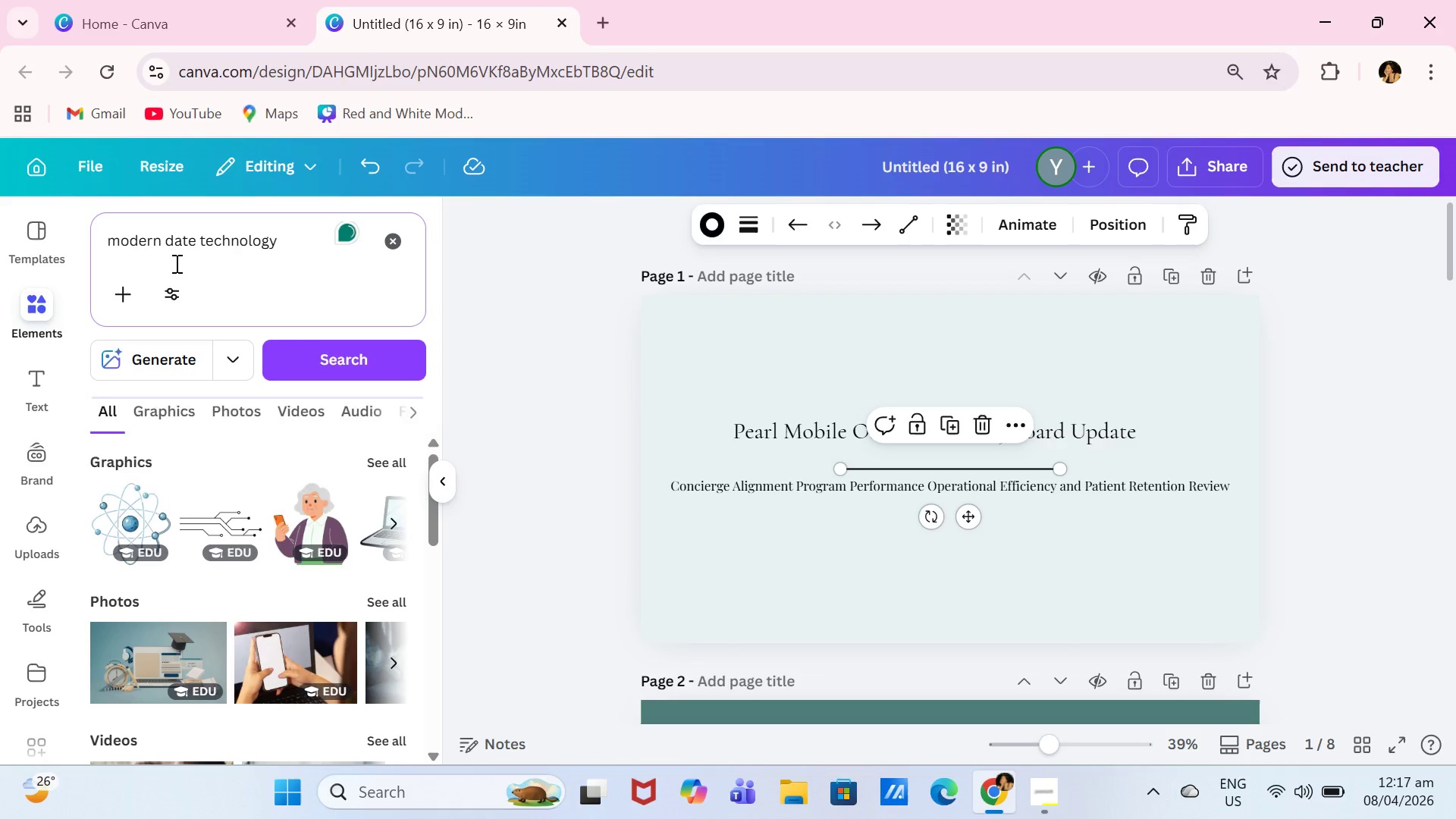 
key(Control+A)
 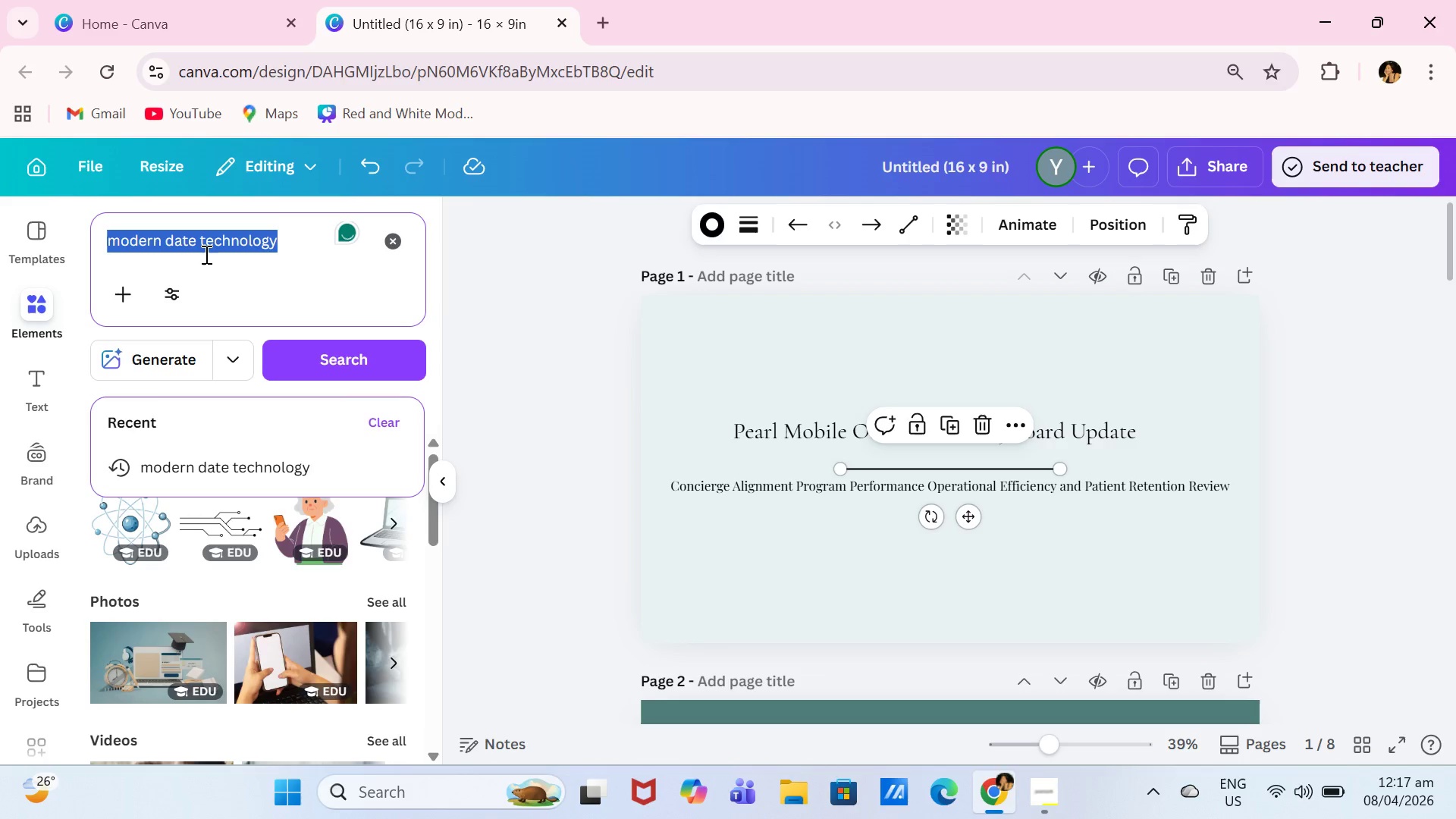 
type(mobile clinic interior)
 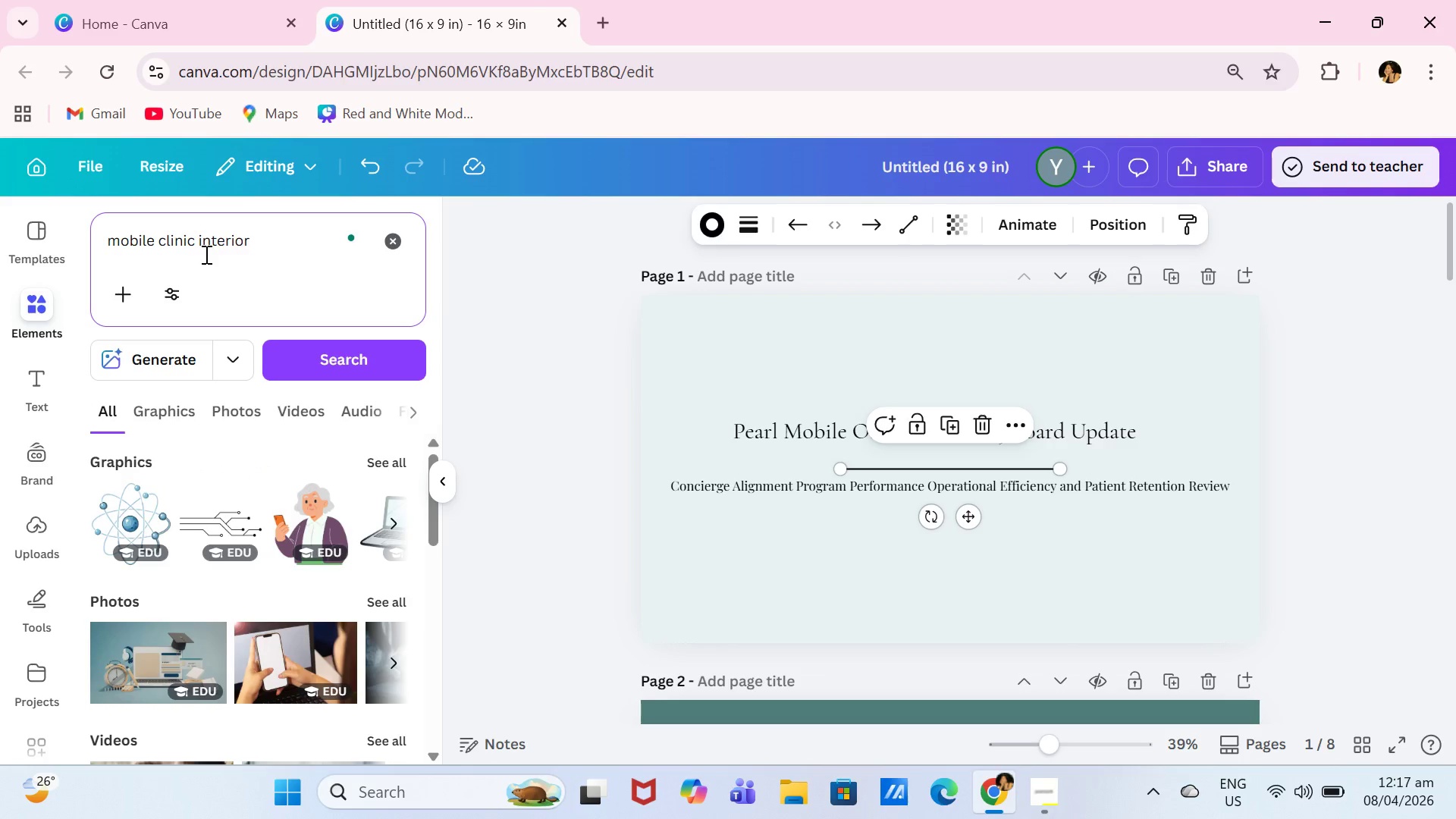 
key(Enter)
 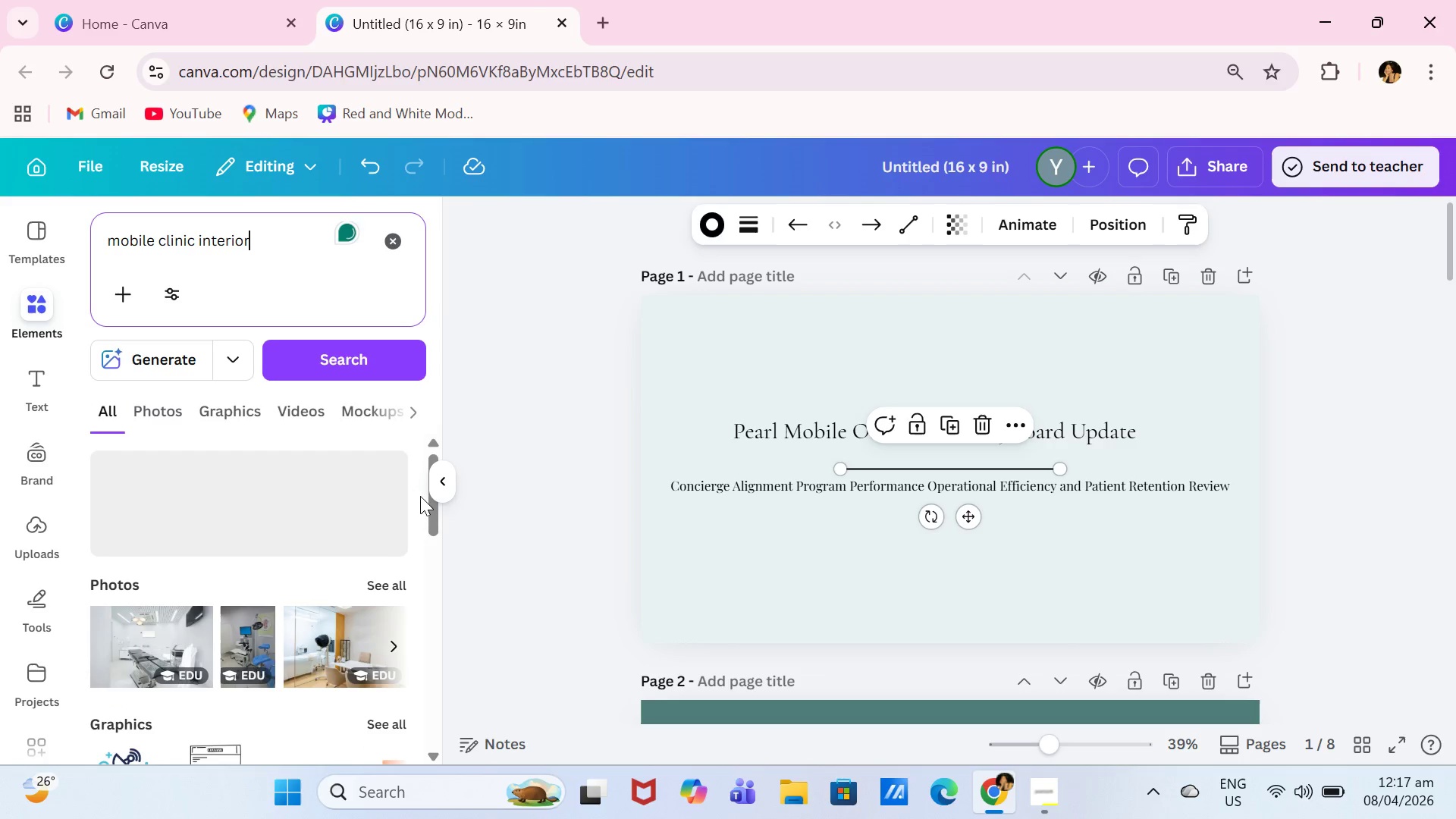 
scroll: coordinate [366, 617], scroll_direction: down, amount: 2.0
 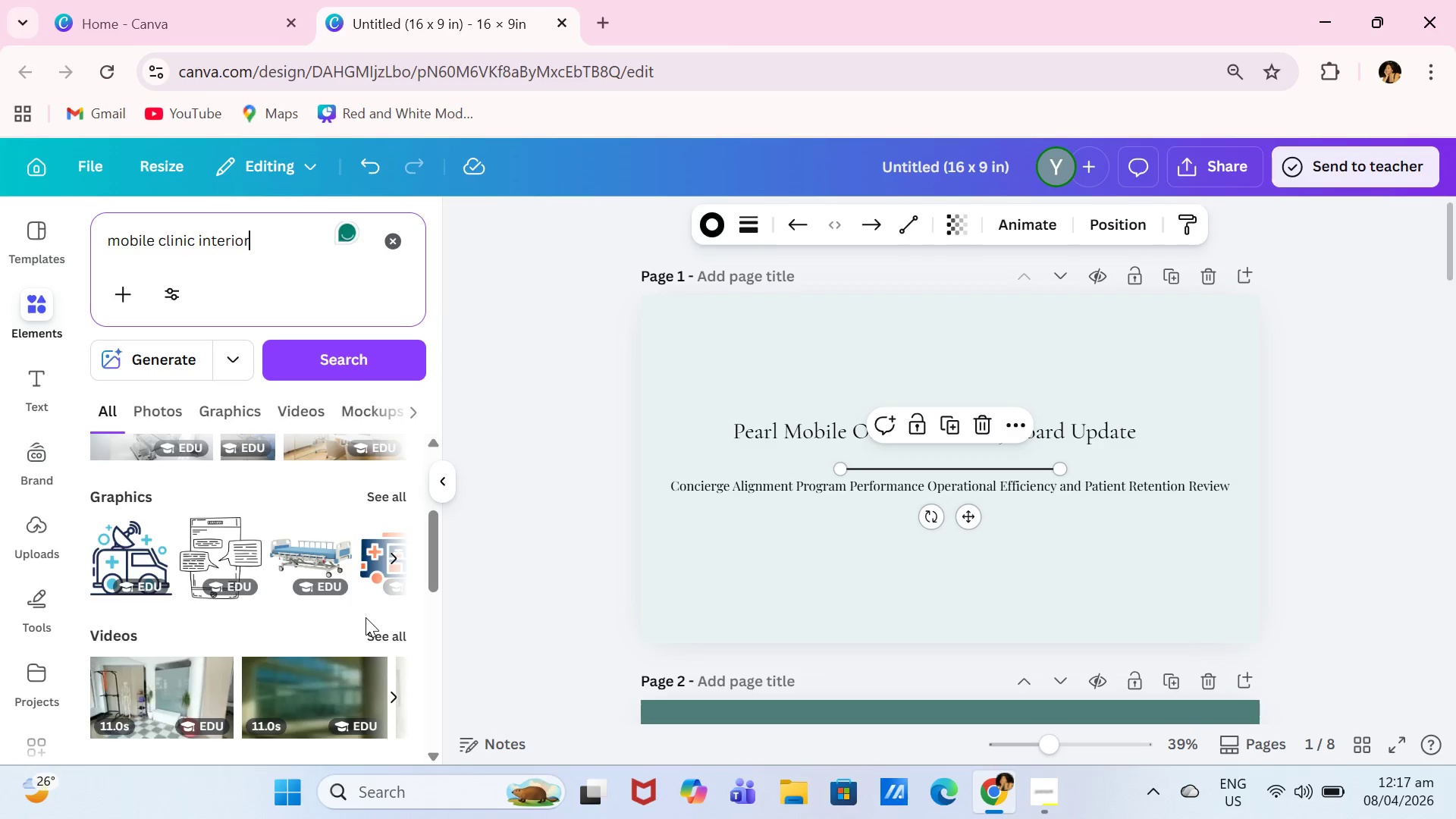 
scroll: coordinate [366, 617], scroll_direction: up, amount: 1.0
 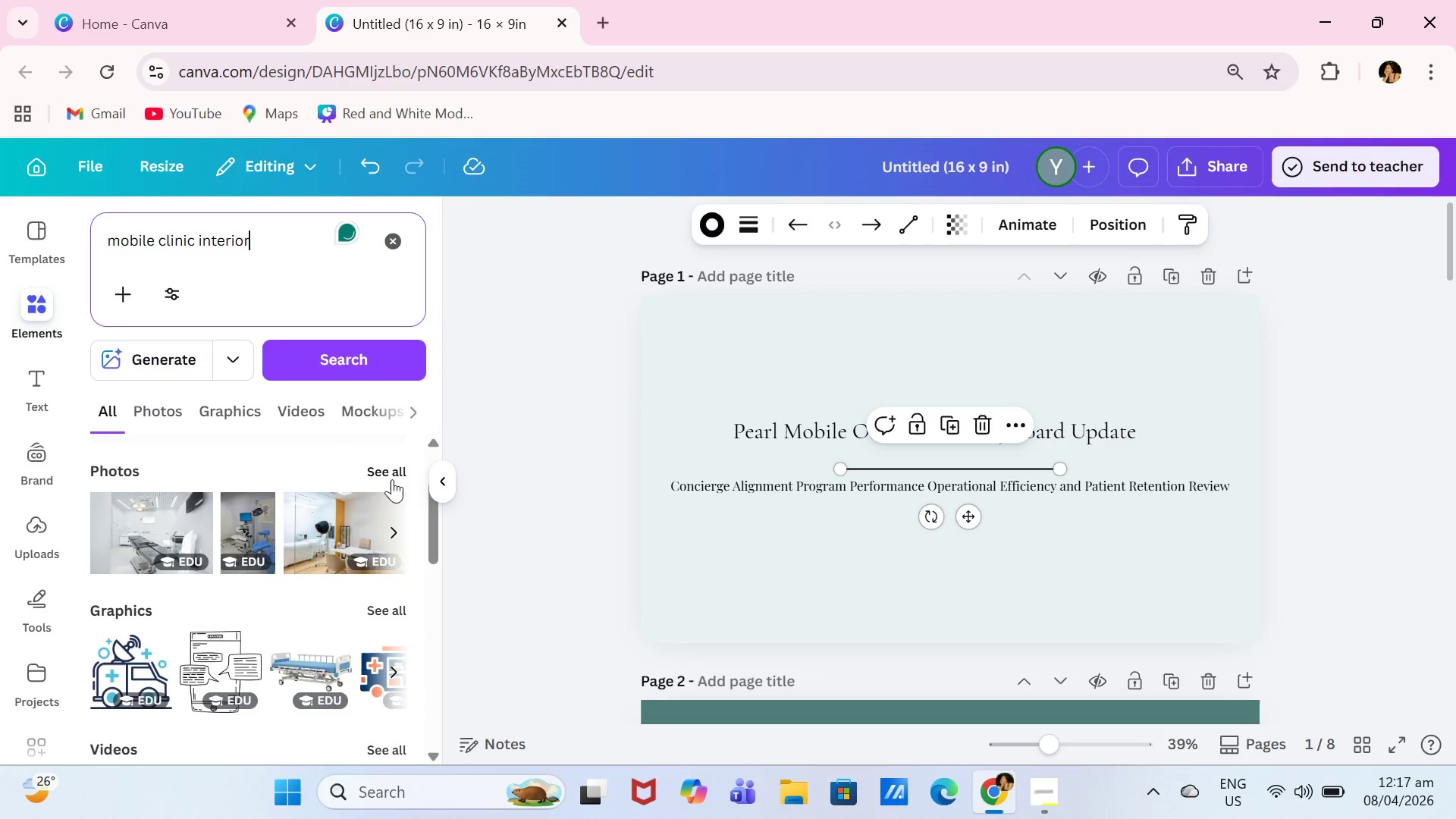 
left_click([392, 479])
 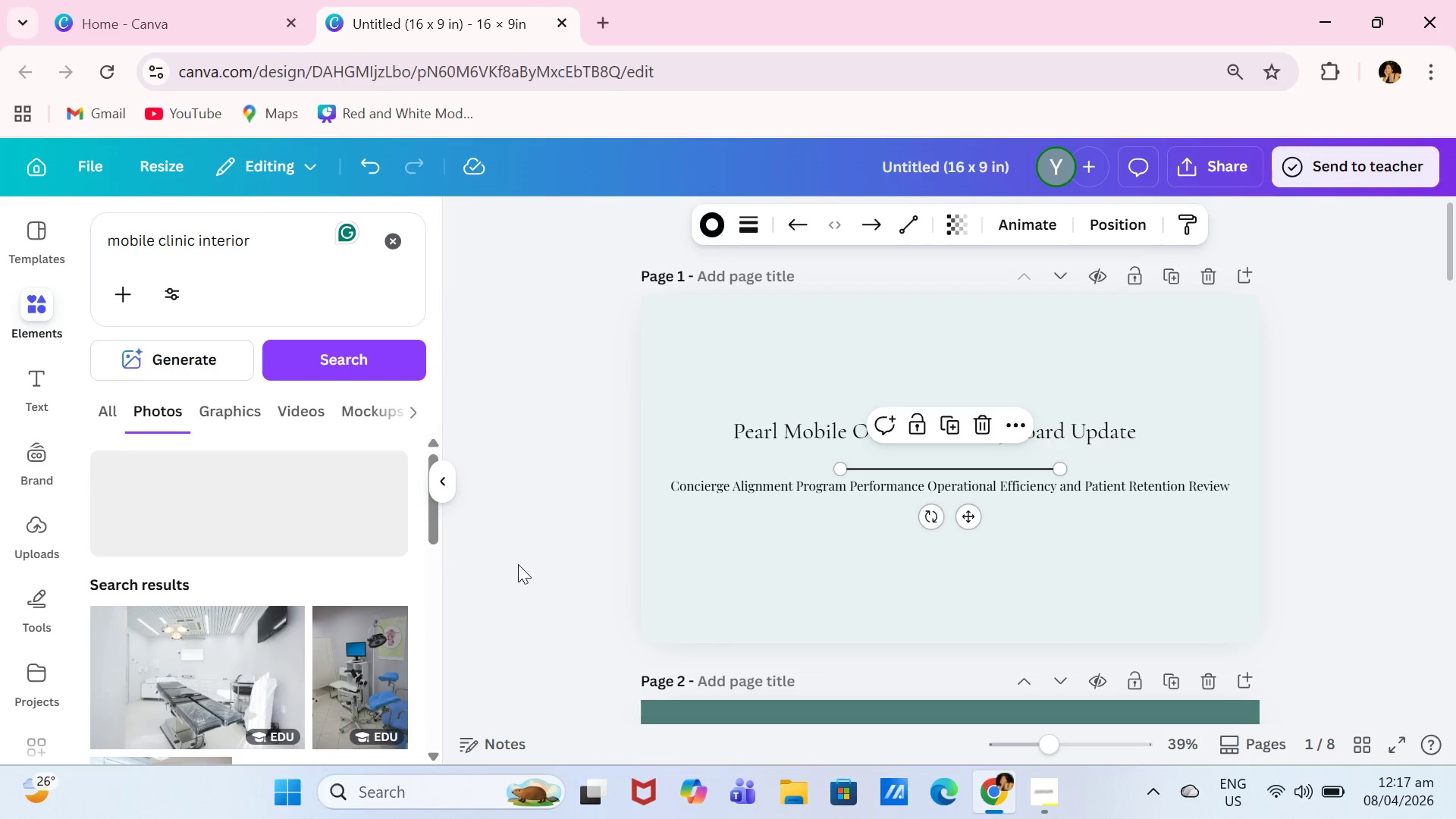 
scroll: coordinate [341, 598], scroll_direction: down, amount: 4.0
 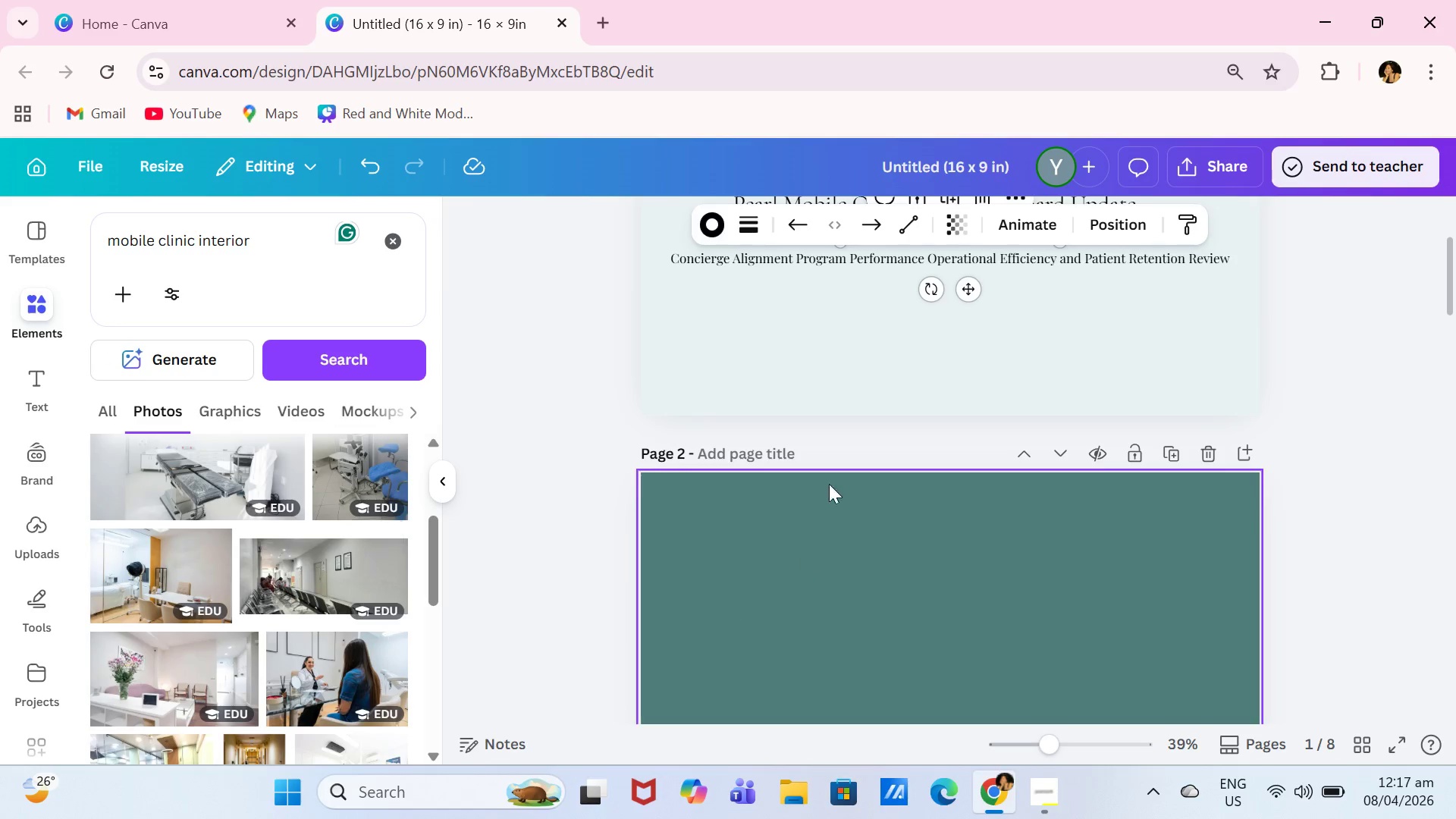 
scroll: coordinate [832, 408], scroll_direction: up, amount: 8.0
 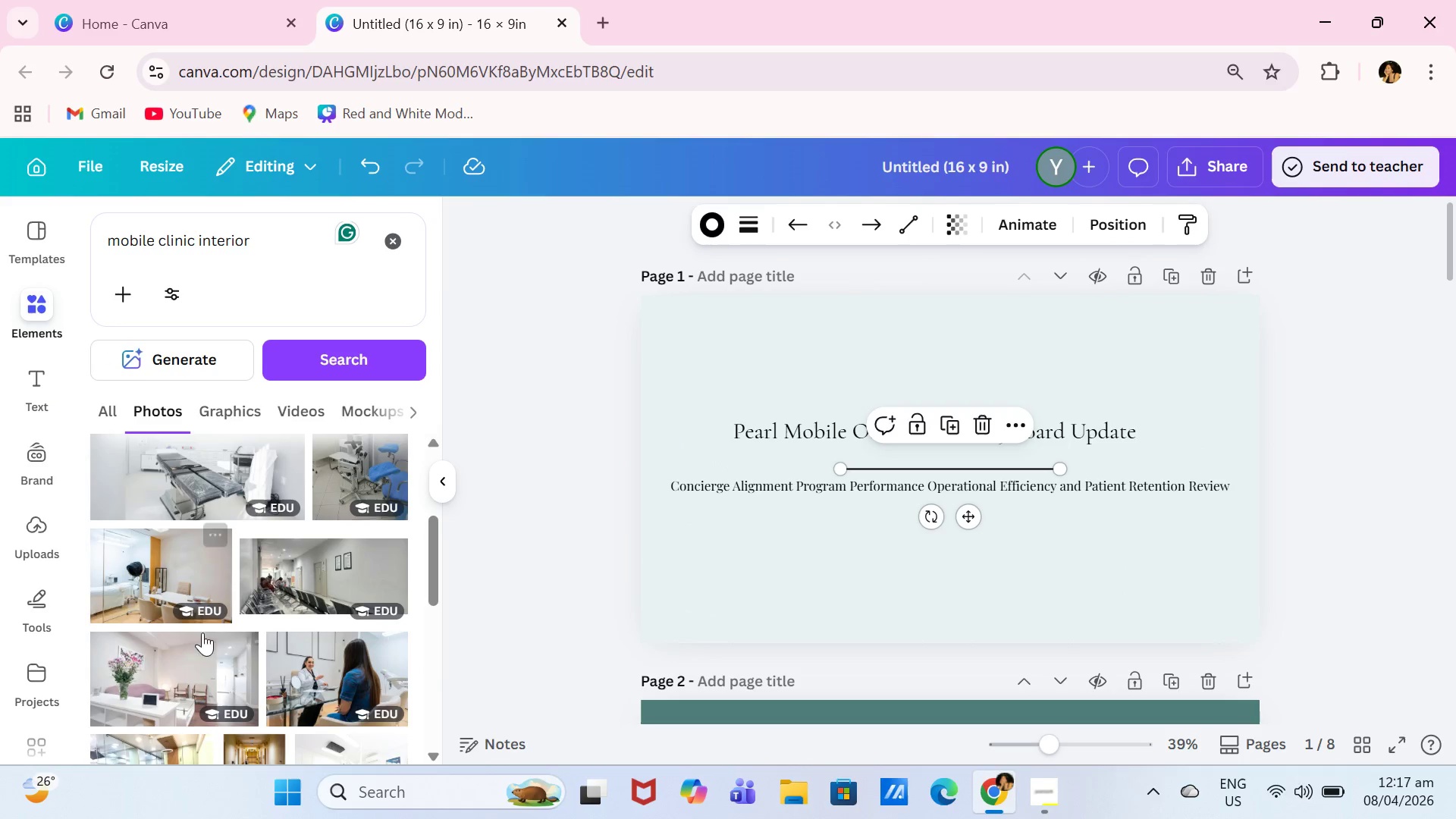 
scroll: coordinate [315, 639], scroll_direction: down, amount: 7.0
 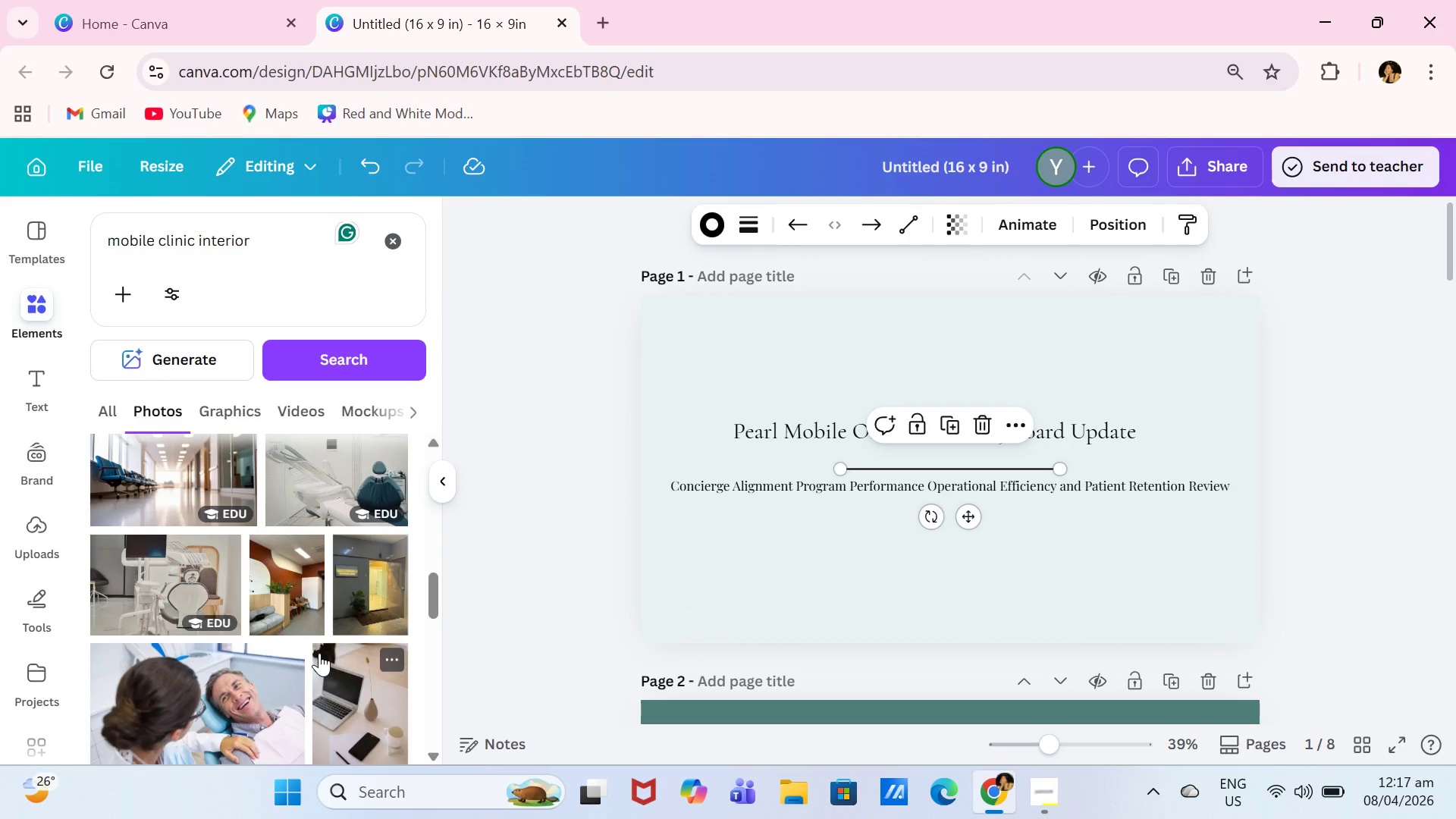 
scroll: coordinate [303, 579], scroll_direction: up, amount: 11.0
 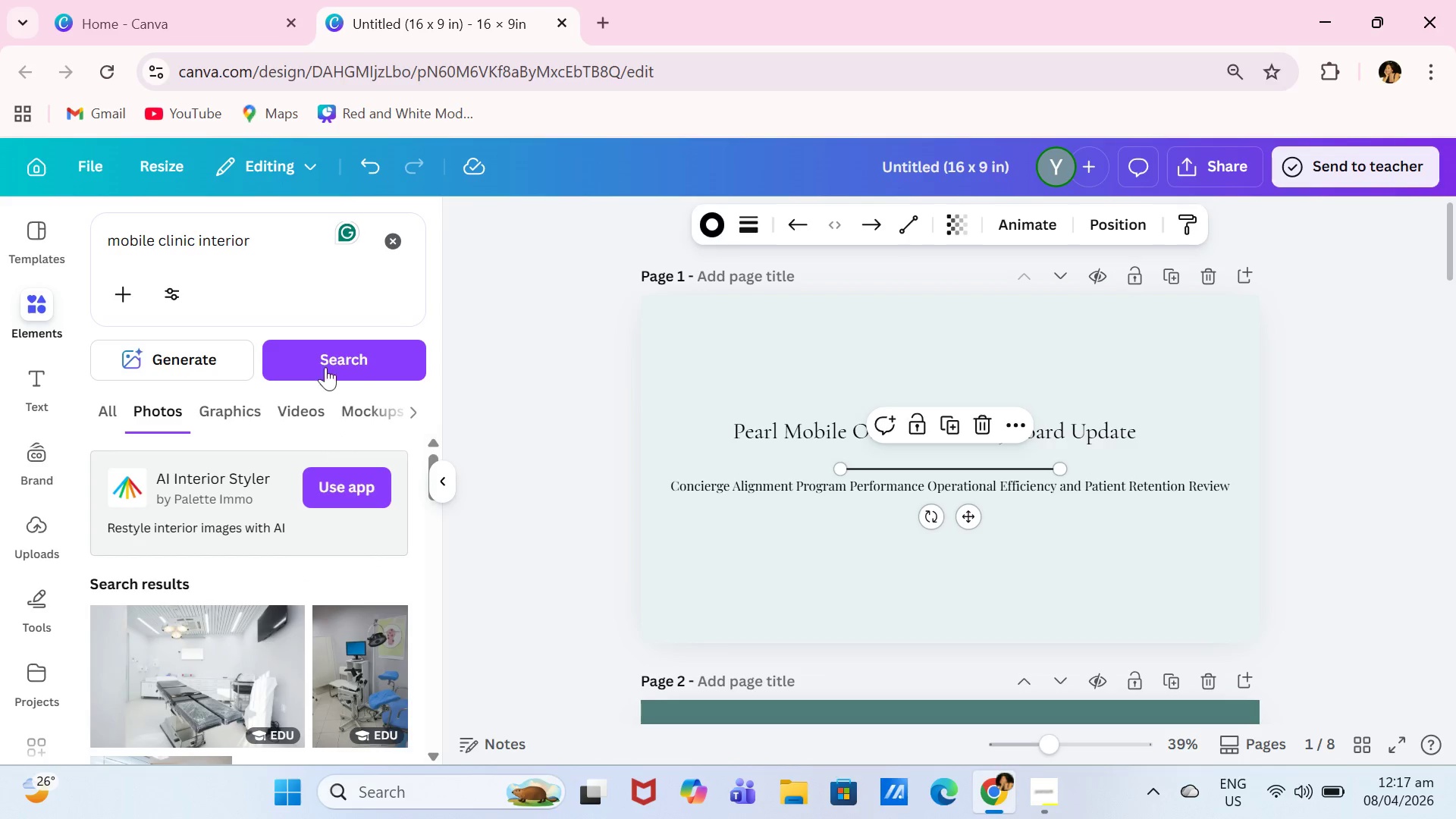 
left_click_drag(start_coordinate=[268, 255], to_coordinate=[79, 243])
 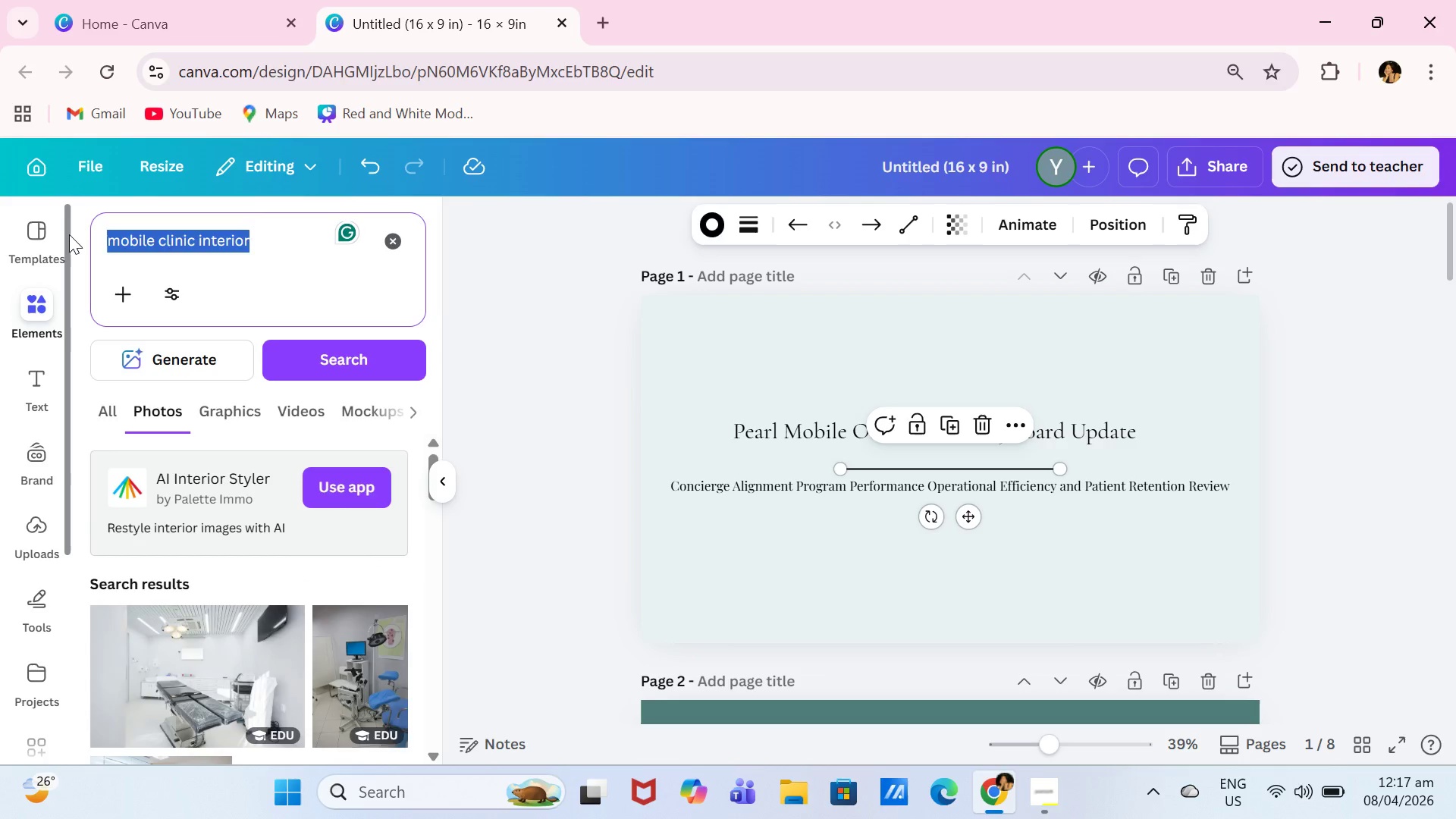 
type(premium dental office)
 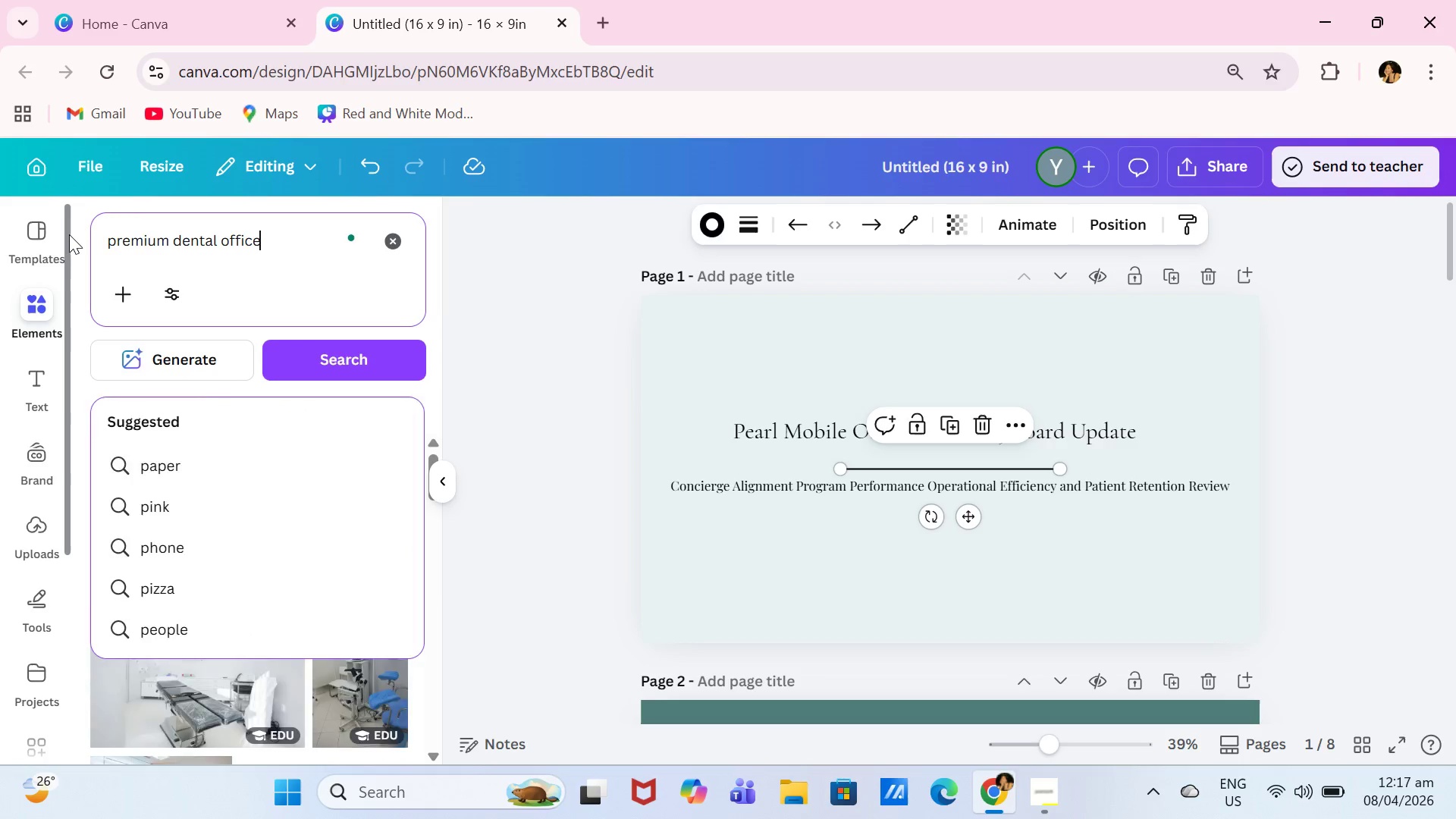 
key(Enter)
 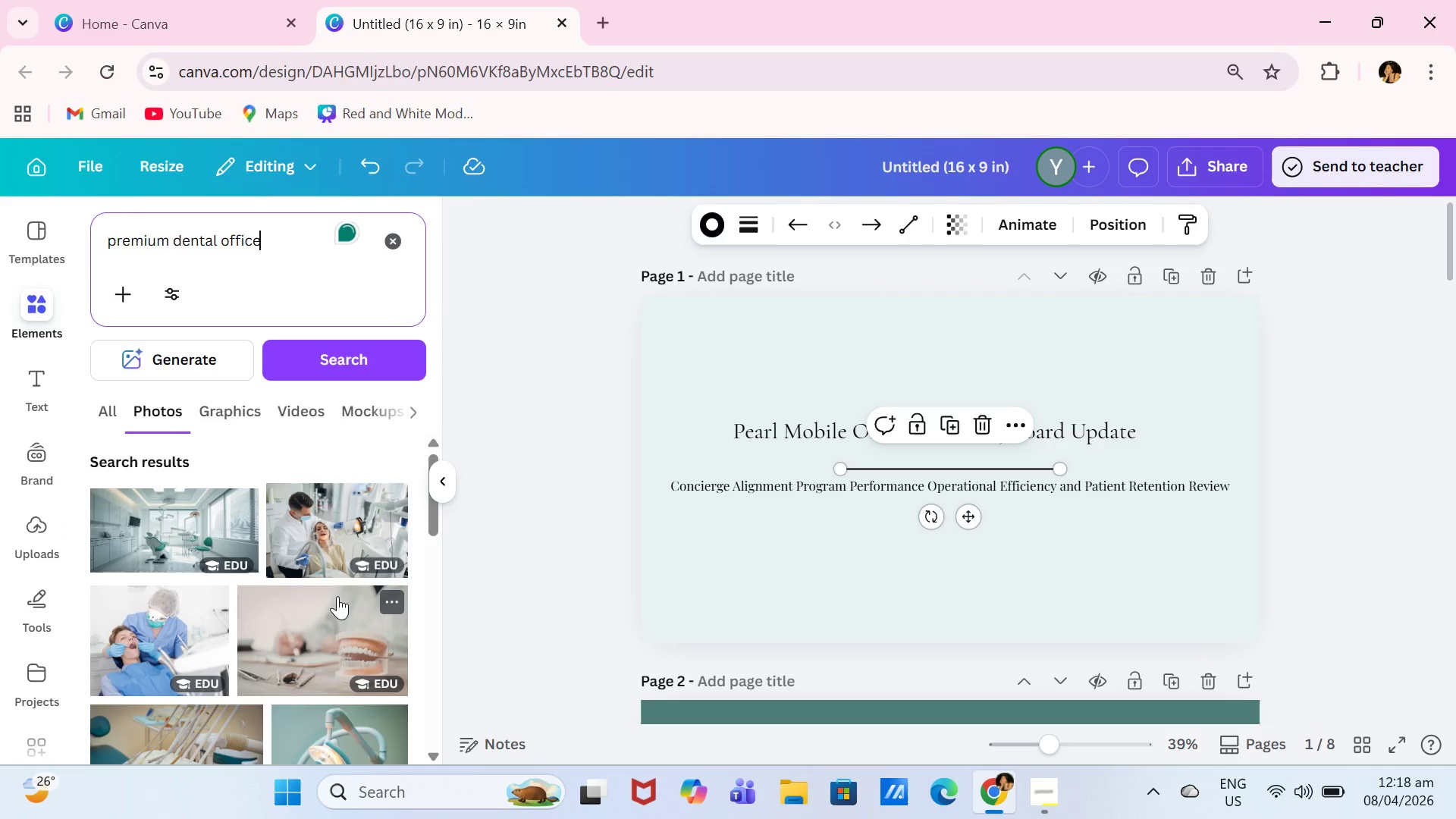 
left_click([174, 535])
 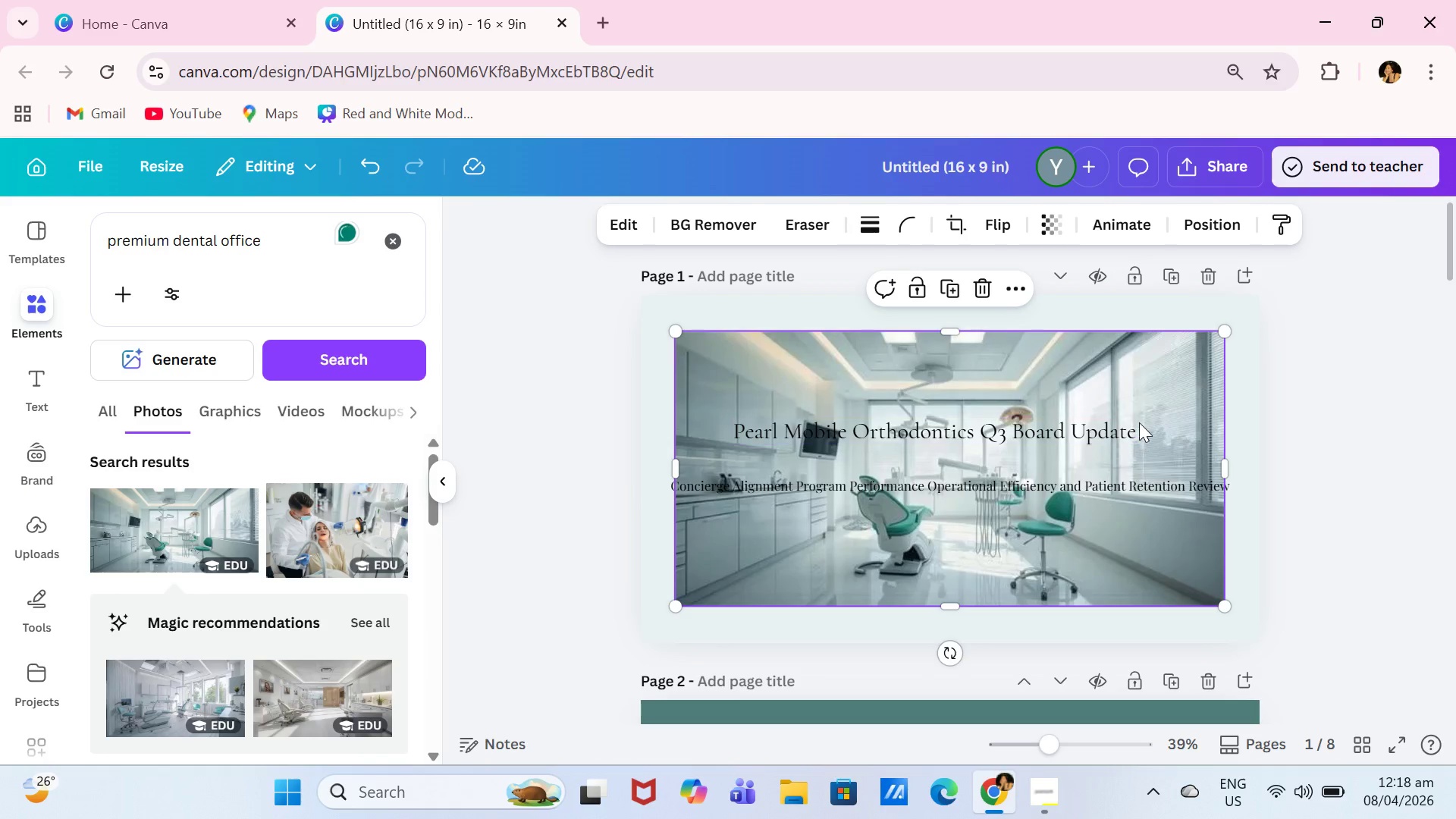 
left_click_drag(start_coordinate=[1173, 395], to_coordinate=[1150, 369])
 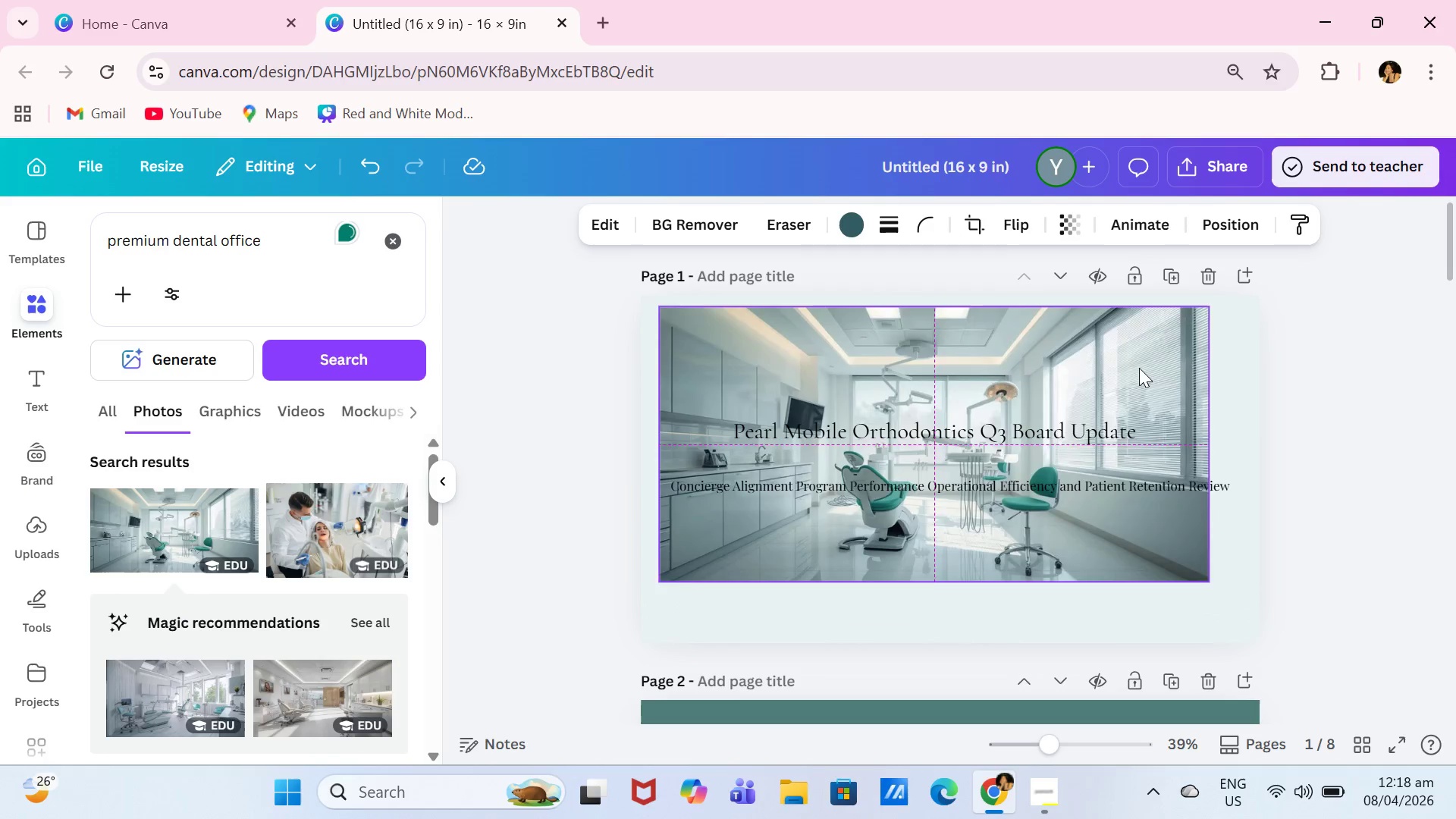 
left_click_drag(start_coordinate=[1140, 368], to_coordinate=[1133, 367])
 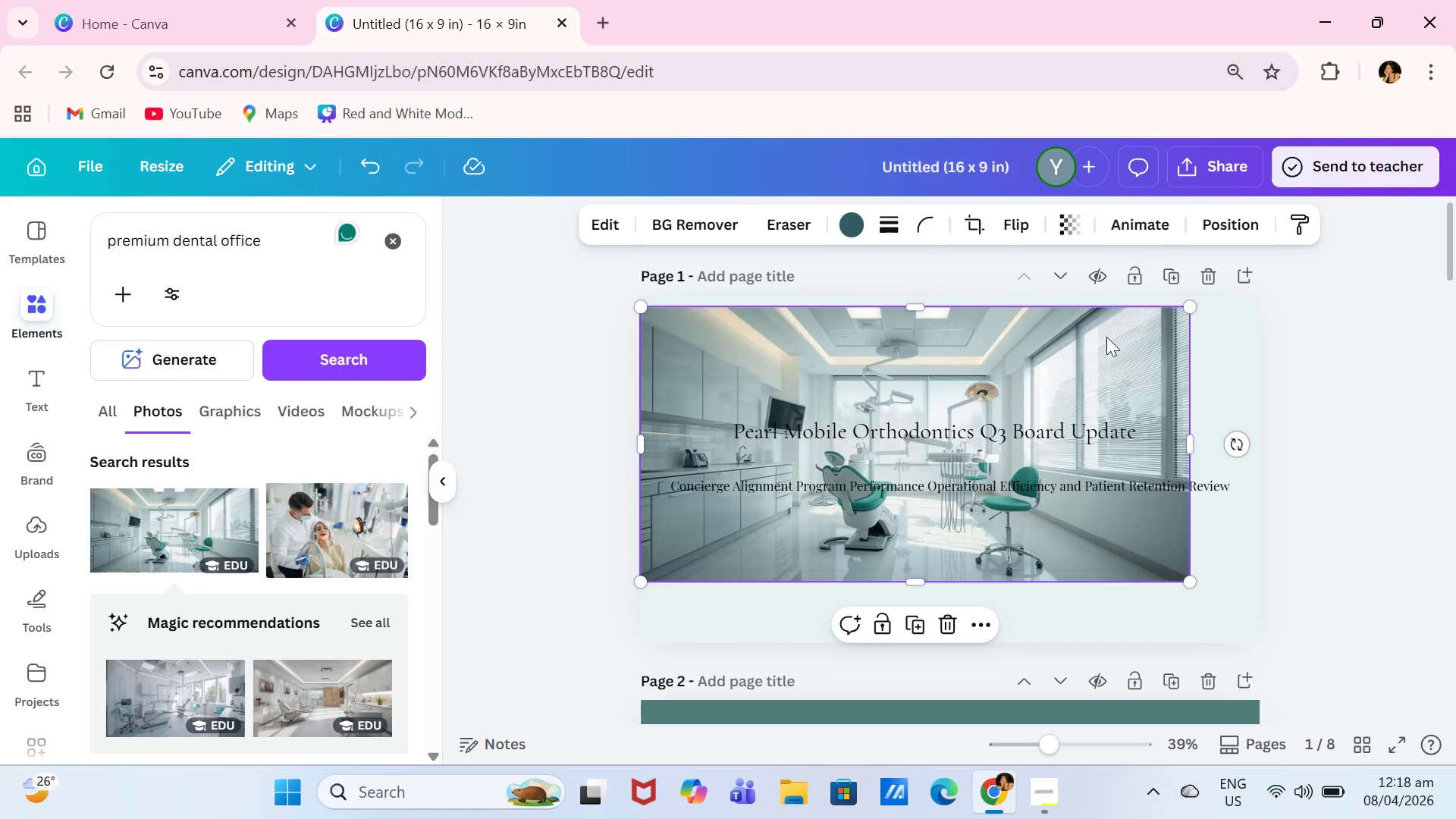 
double_click([1105, 331])
 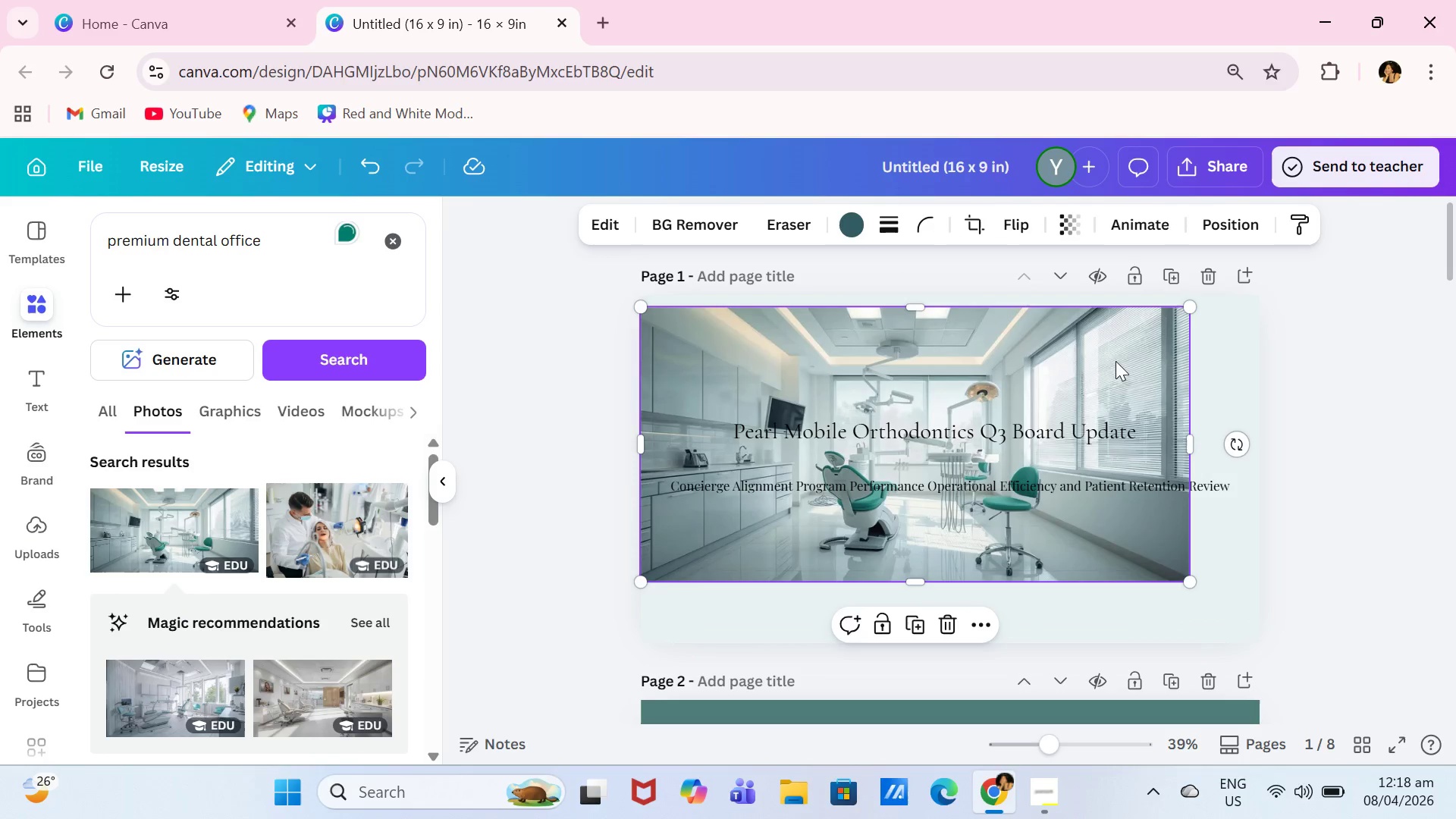 
left_click_drag(start_coordinate=[1115, 365], to_coordinate=[1113, 371])
 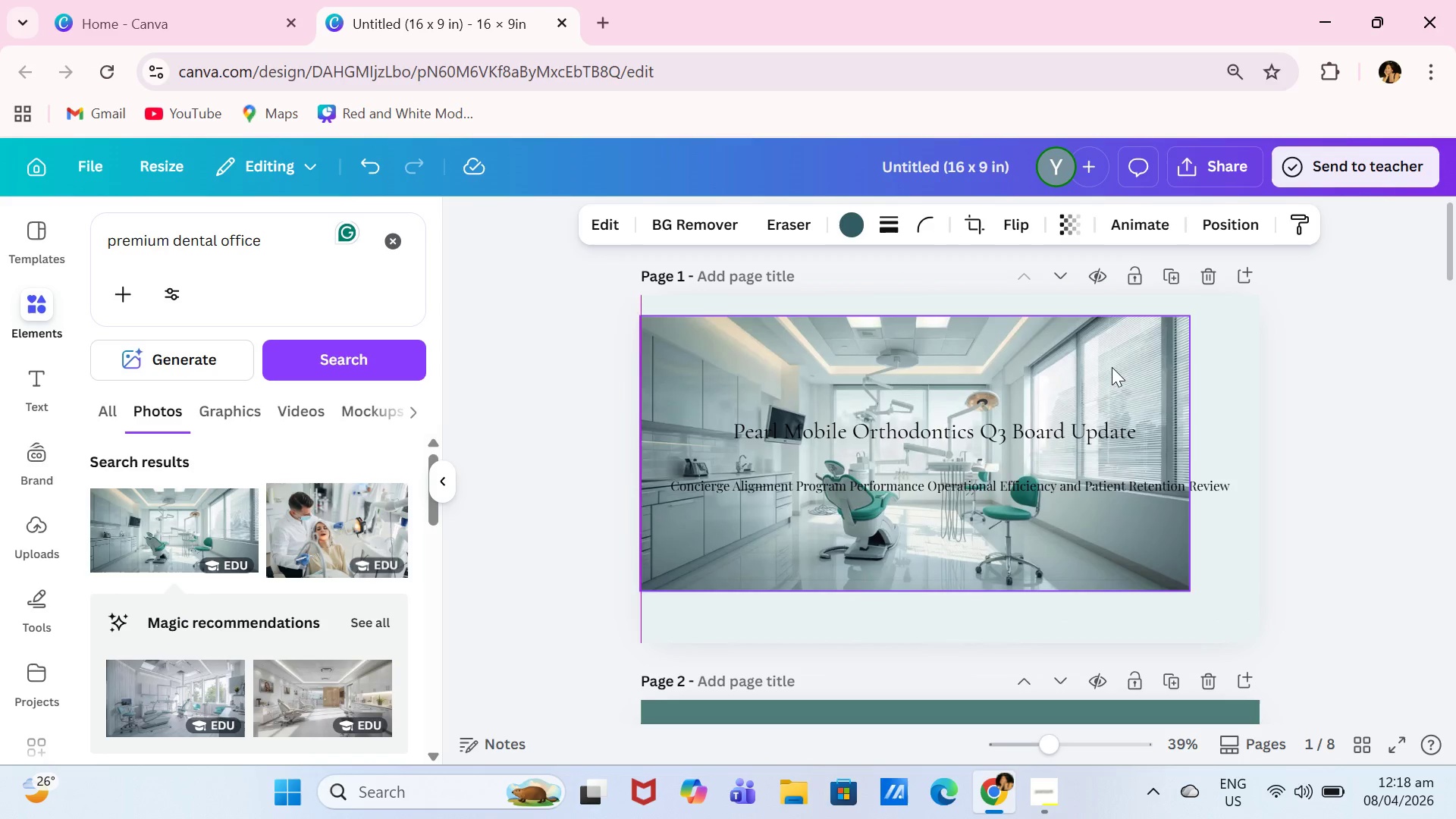 
left_click_drag(start_coordinate=[1112, 367], to_coordinate=[1111, 353])
 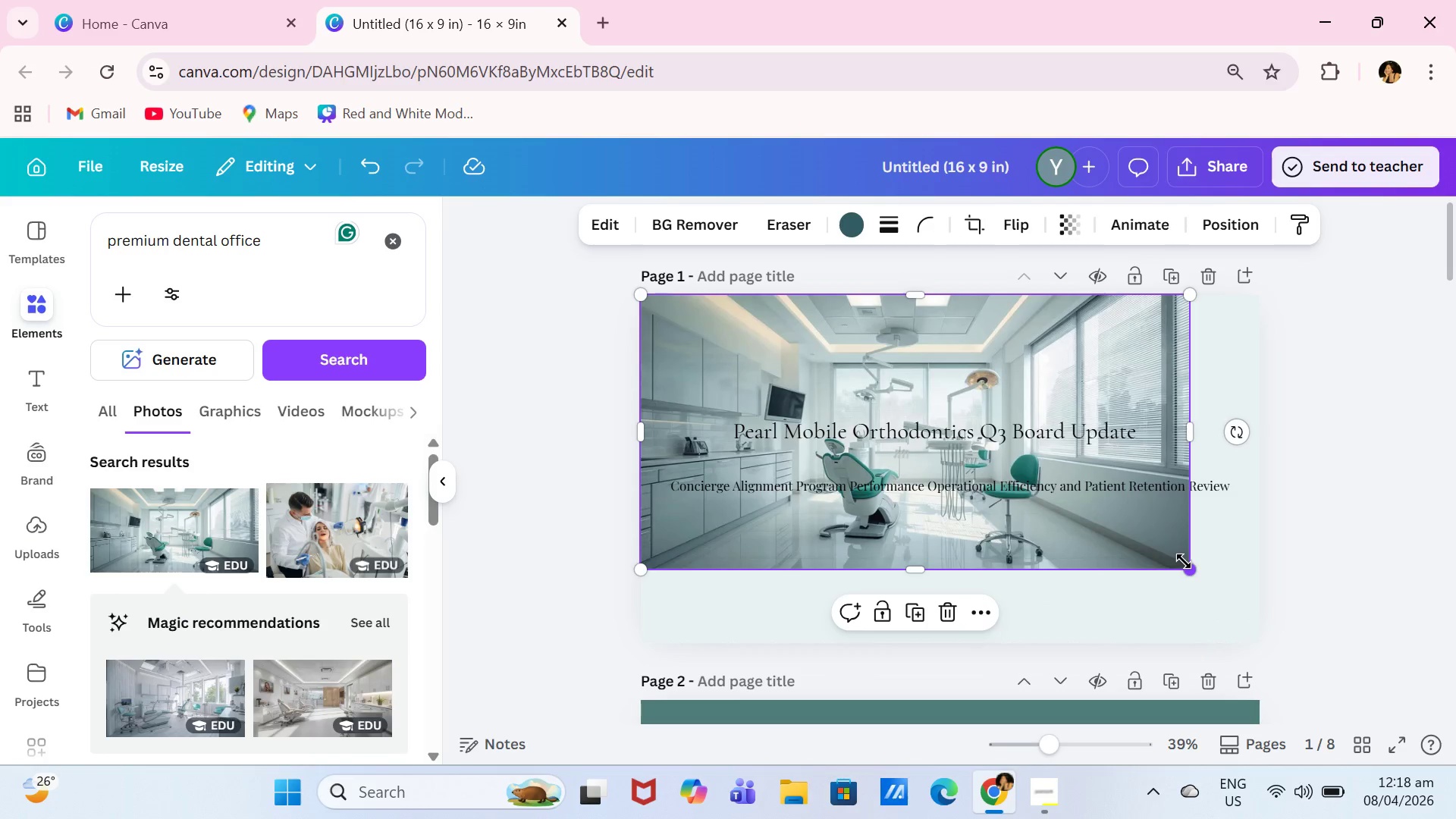 
left_click_drag(start_coordinate=[1185, 566], to_coordinate=[1309, 686])
 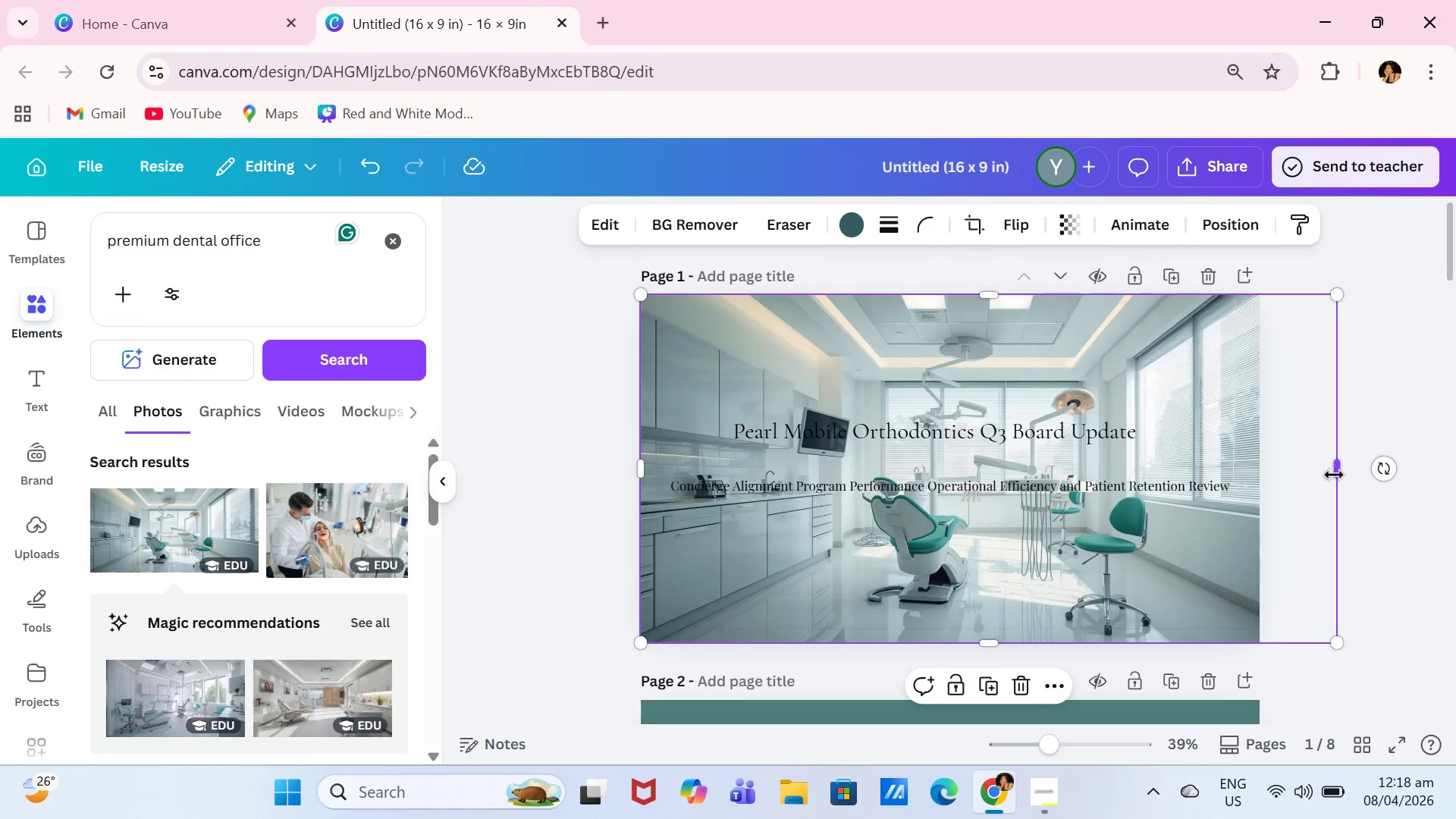 
left_click_drag(start_coordinate=[1340, 473], to_coordinate=[1194, 462])
 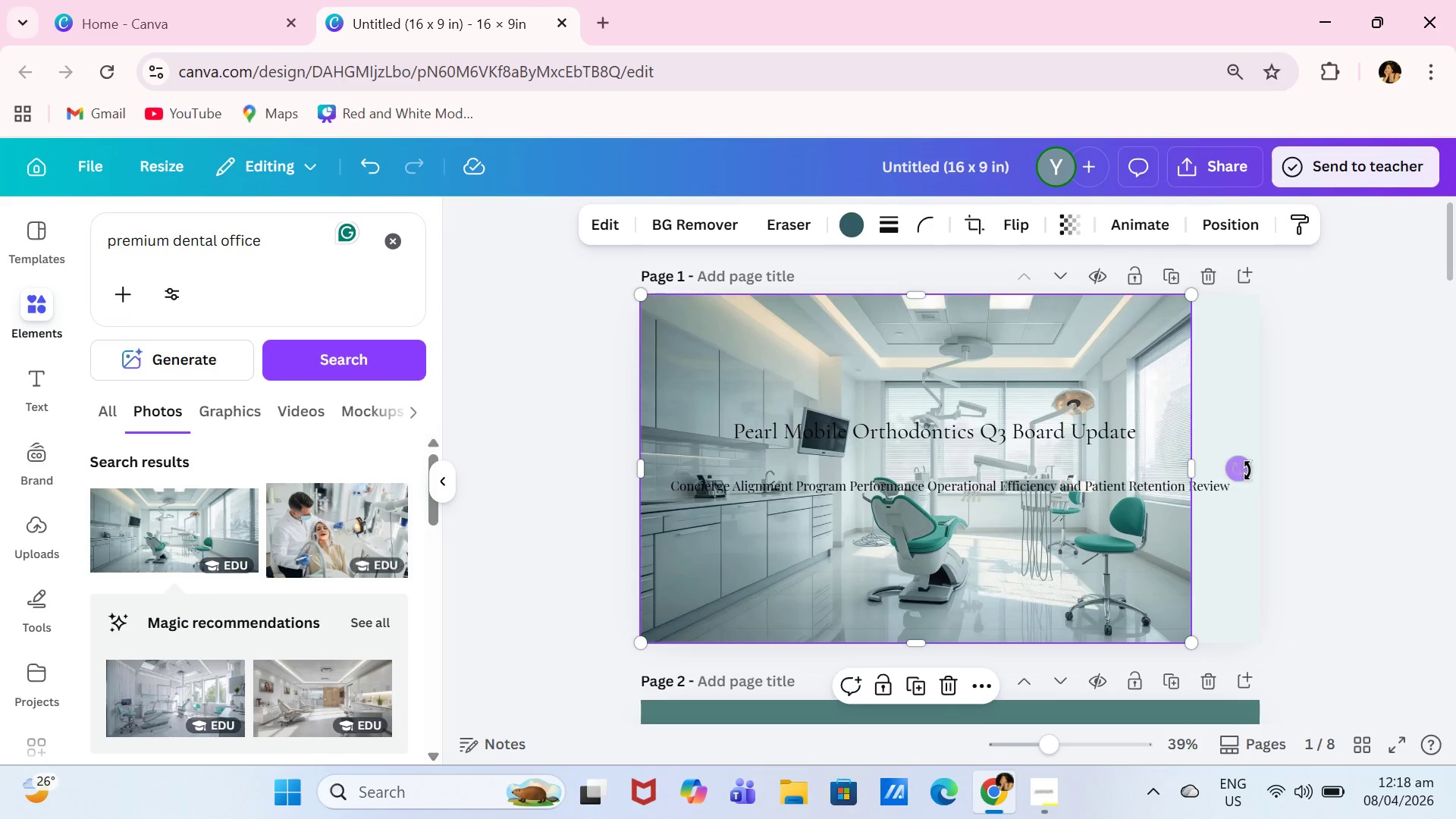 
left_click([1247, 471])
 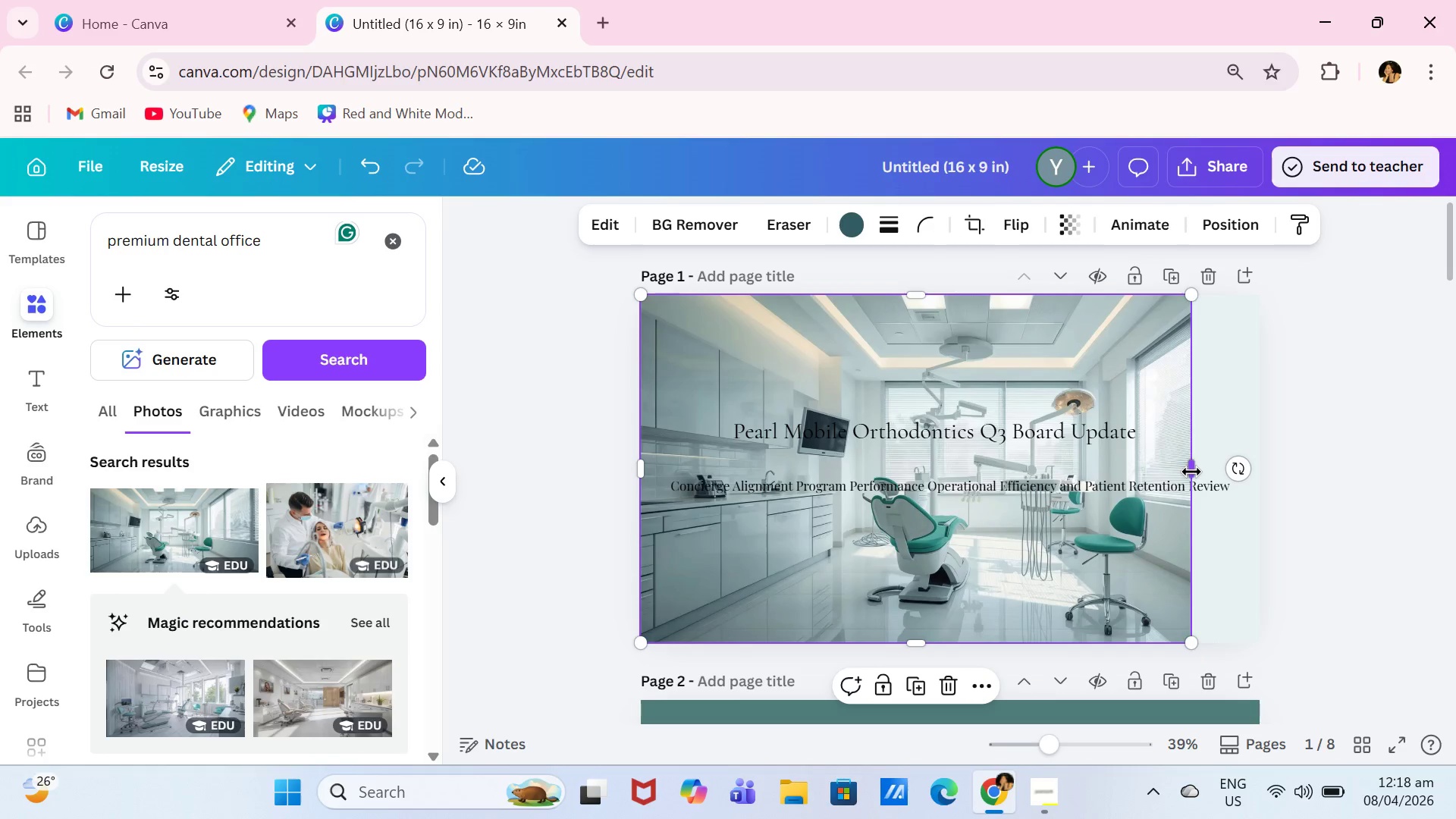 
left_click_drag(start_coordinate=[1191, 472], to_coordinate=[1264, 476])
 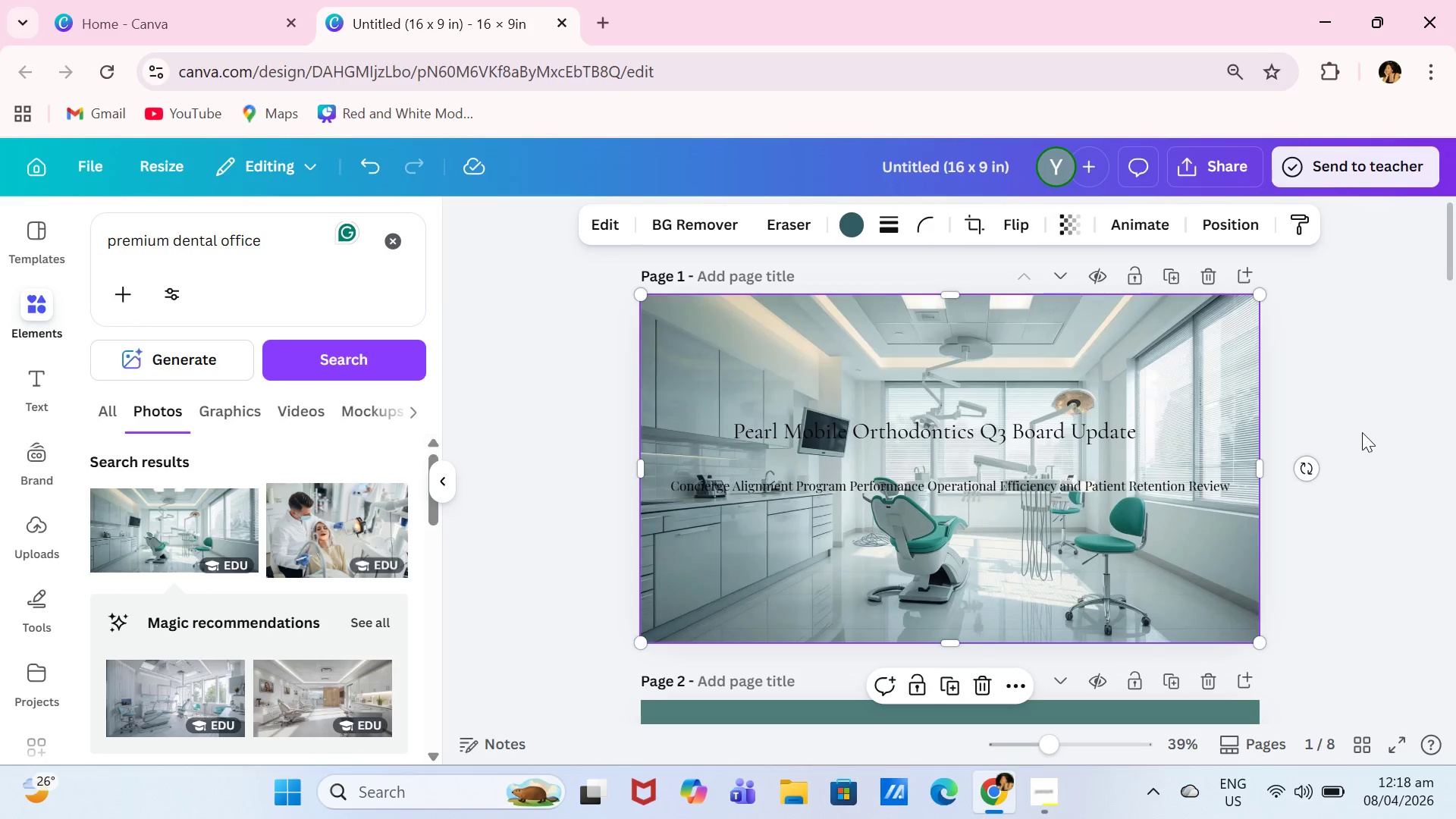 
left_click([1363, 431])
 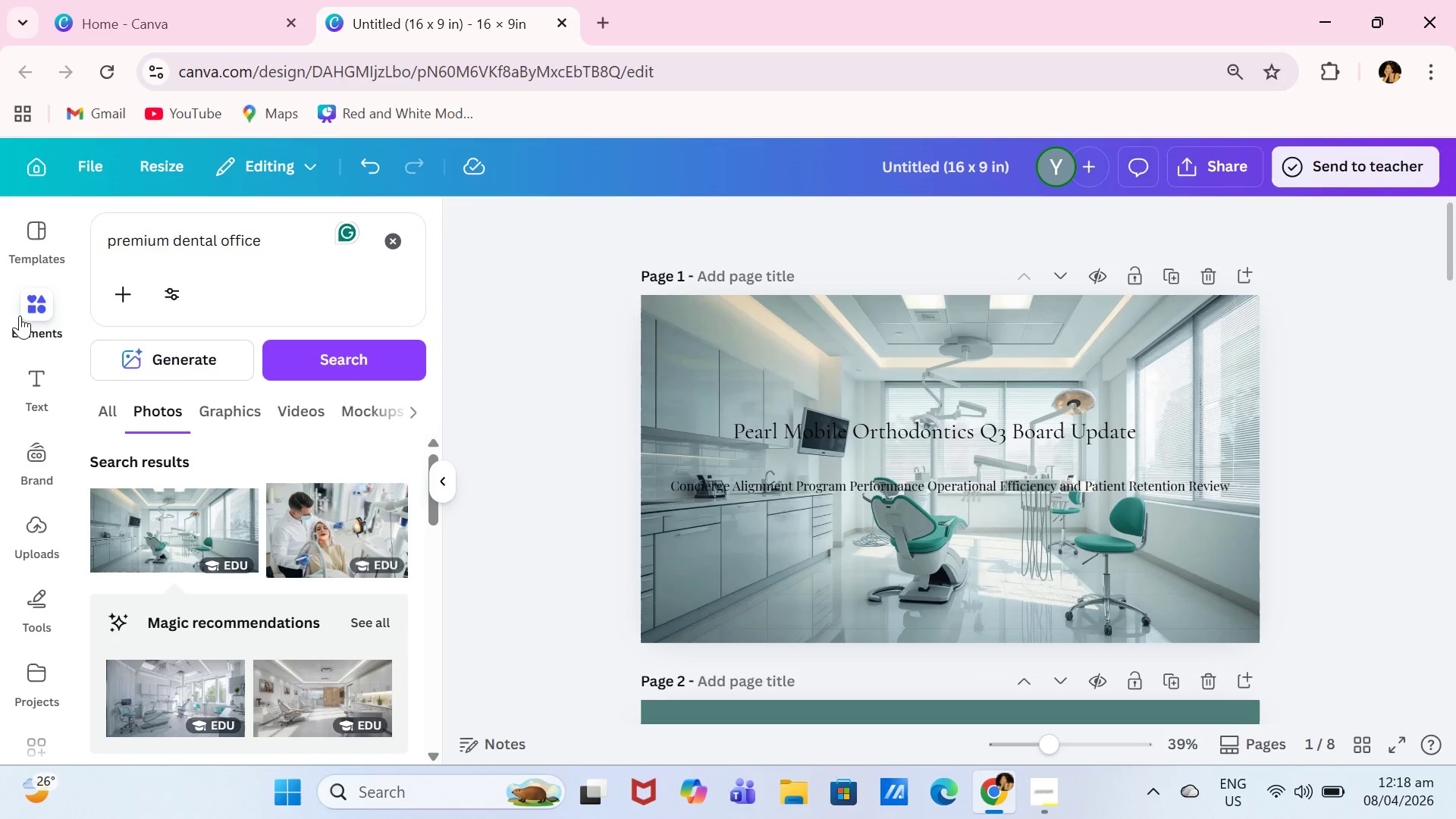 
left_click([25, 314])
 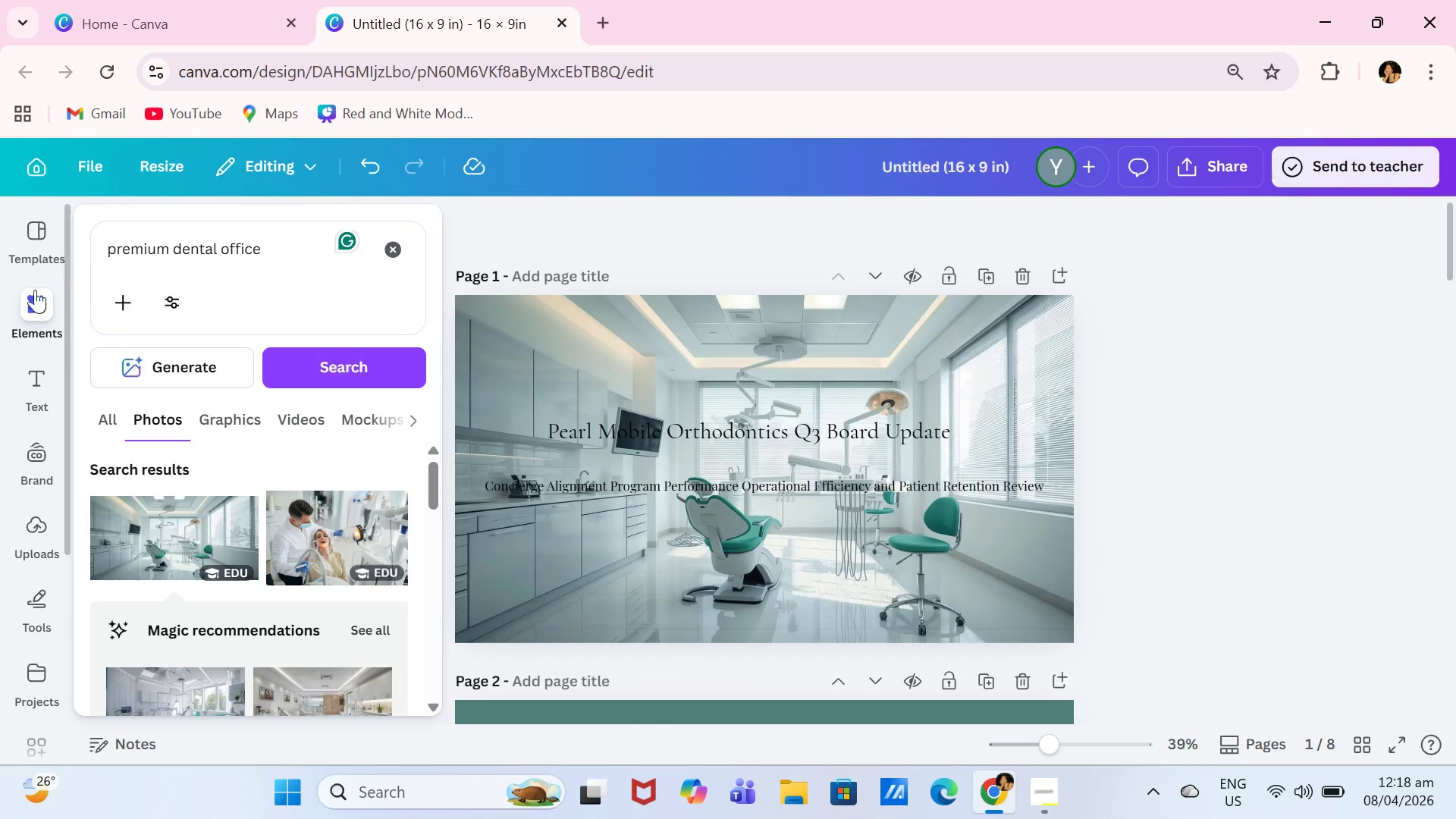 
left_click([1, 303])
 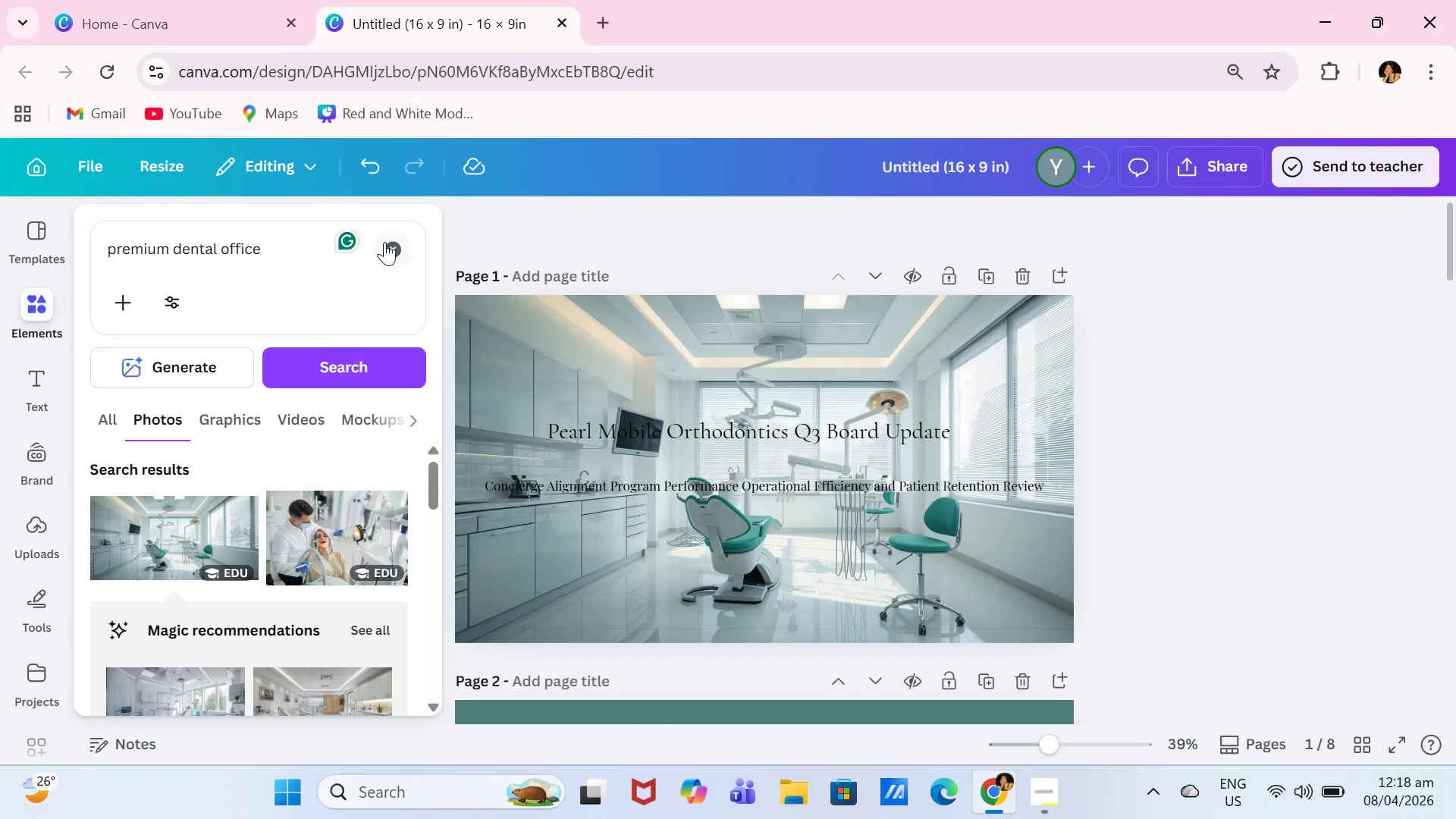 
left_click([393, 246])
 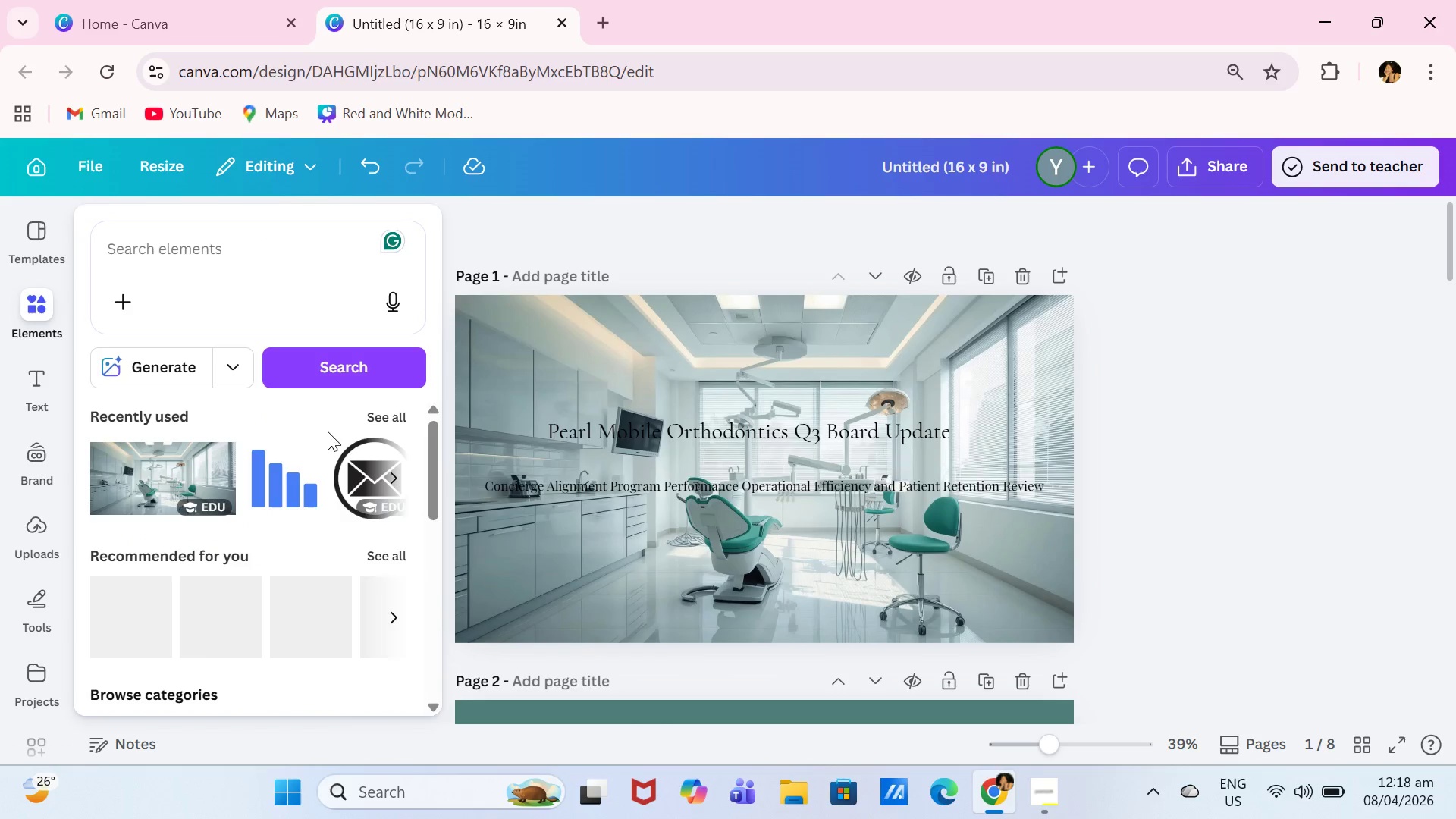 
scroll: coordinate [323, 449], scroll_direction: down, amount: 3.0
 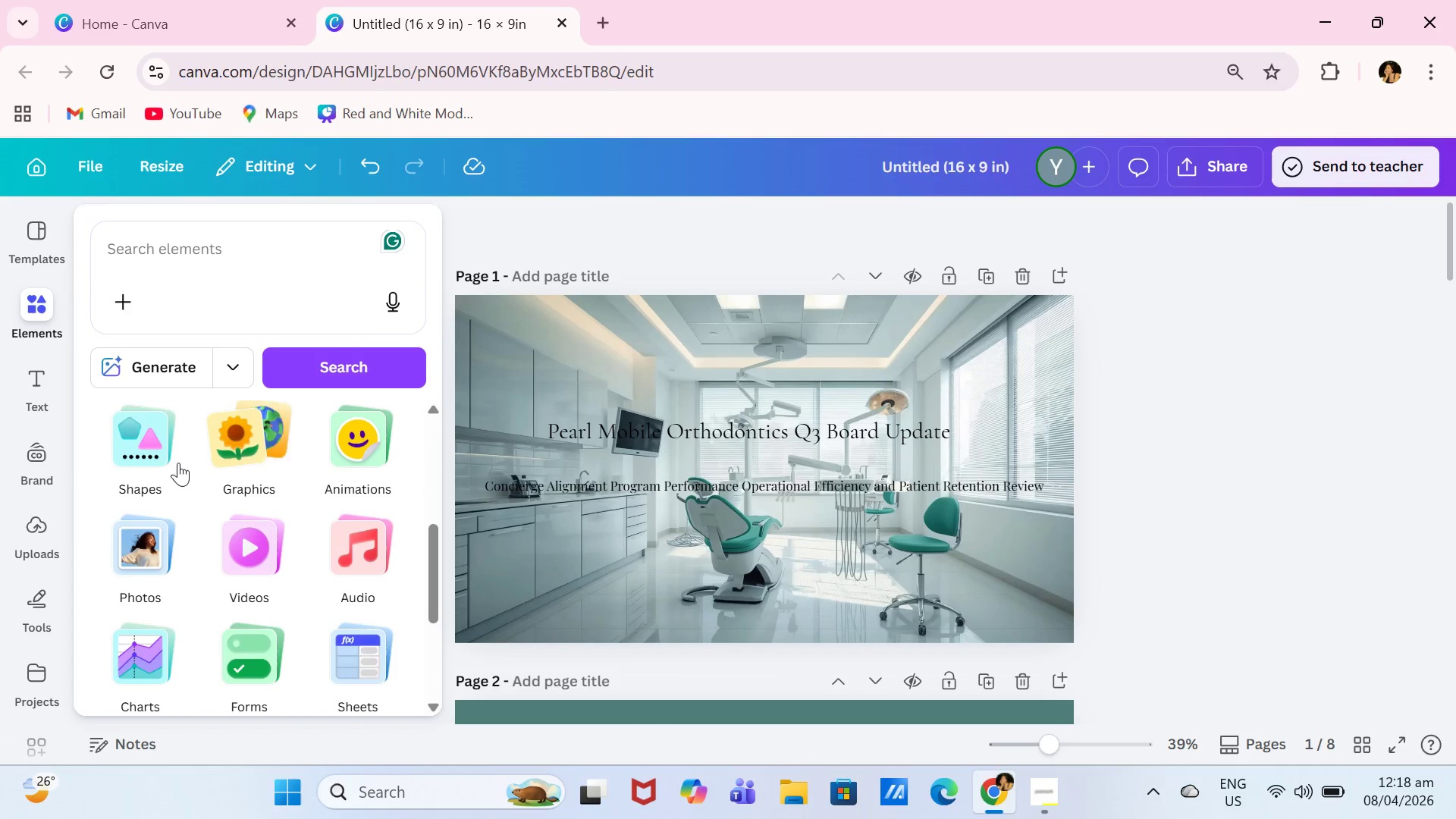 
left_click([165, 460])
 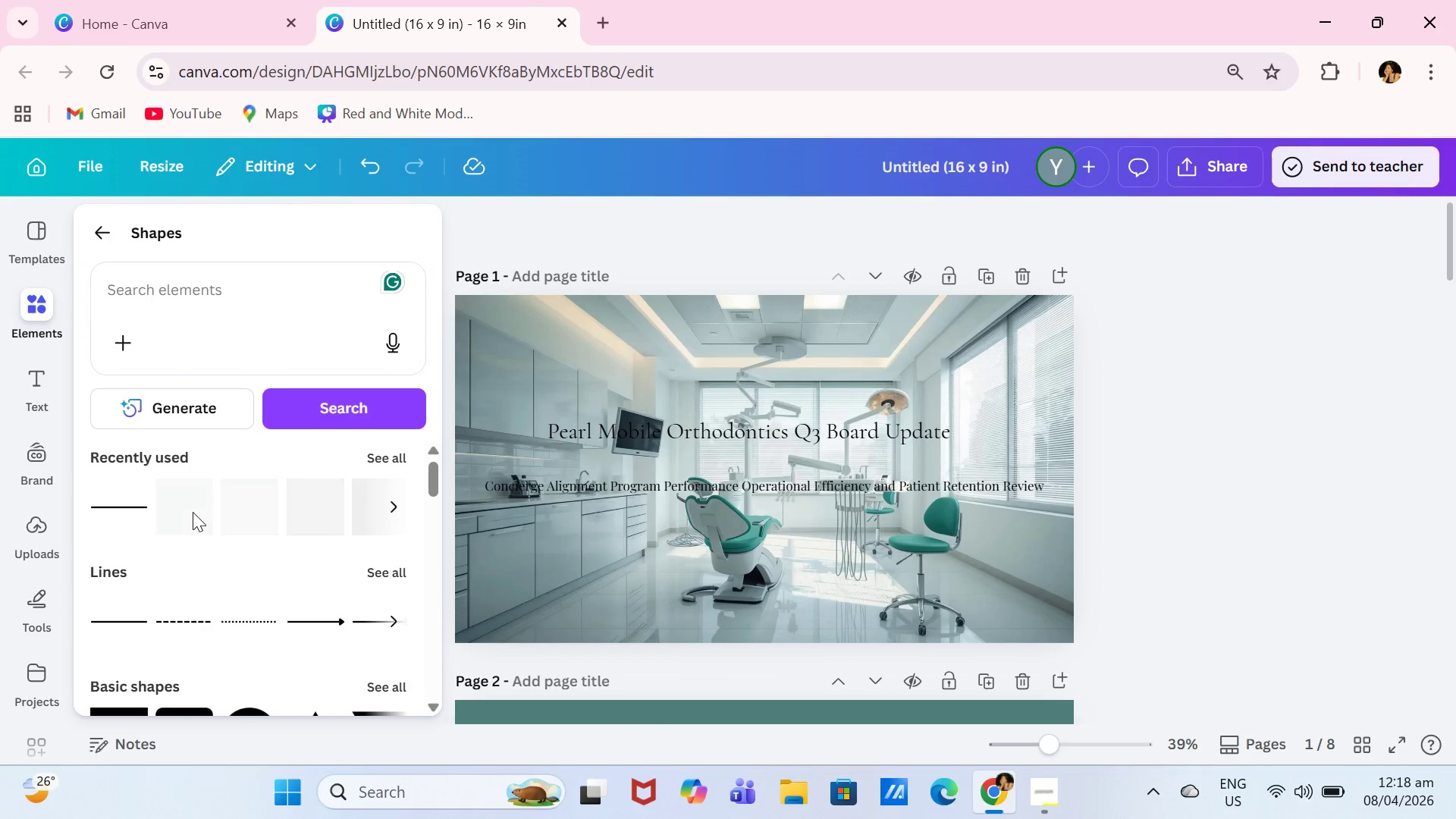 
left_click([201, 523])
 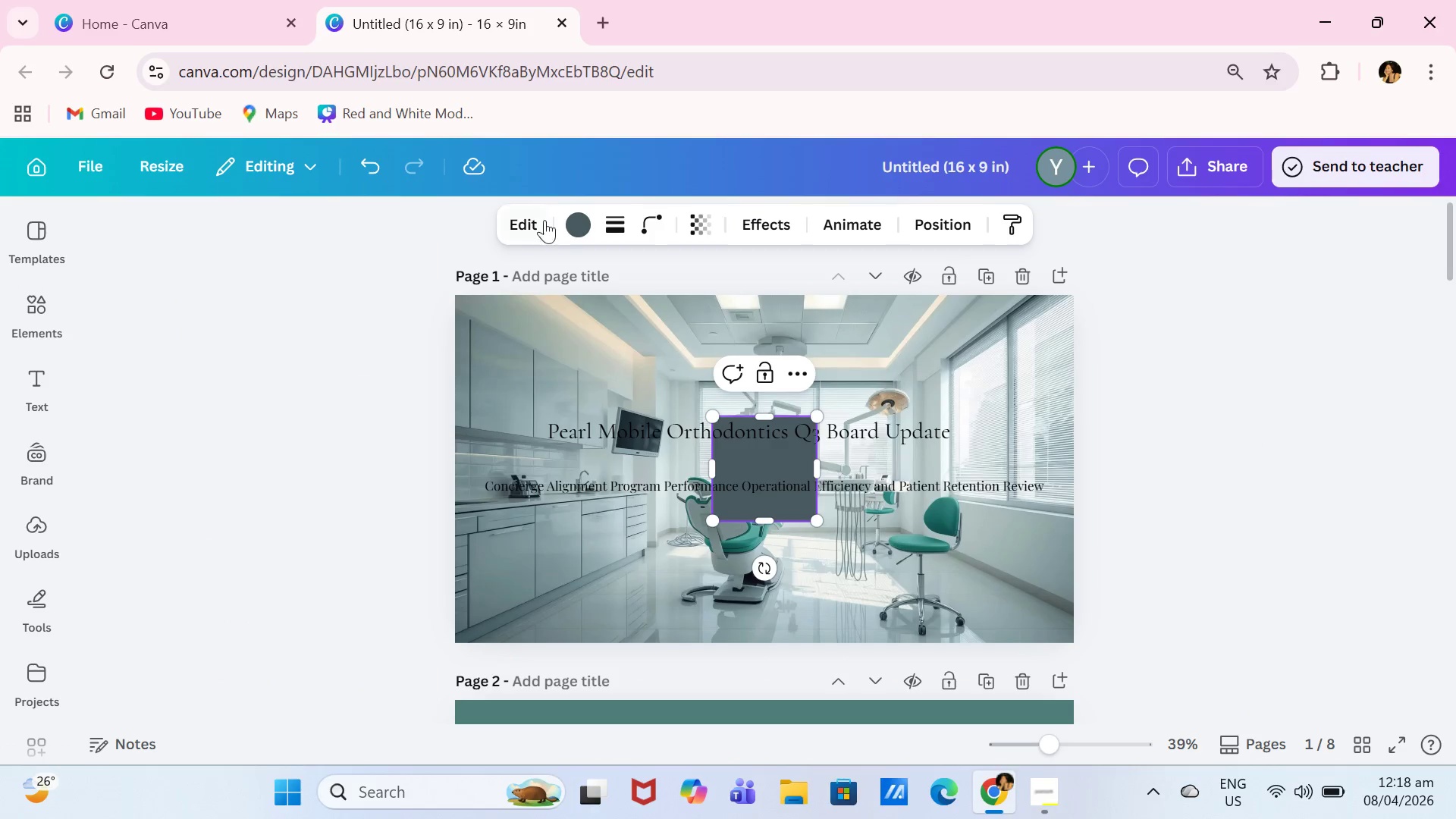 
left_click([575, 226])
 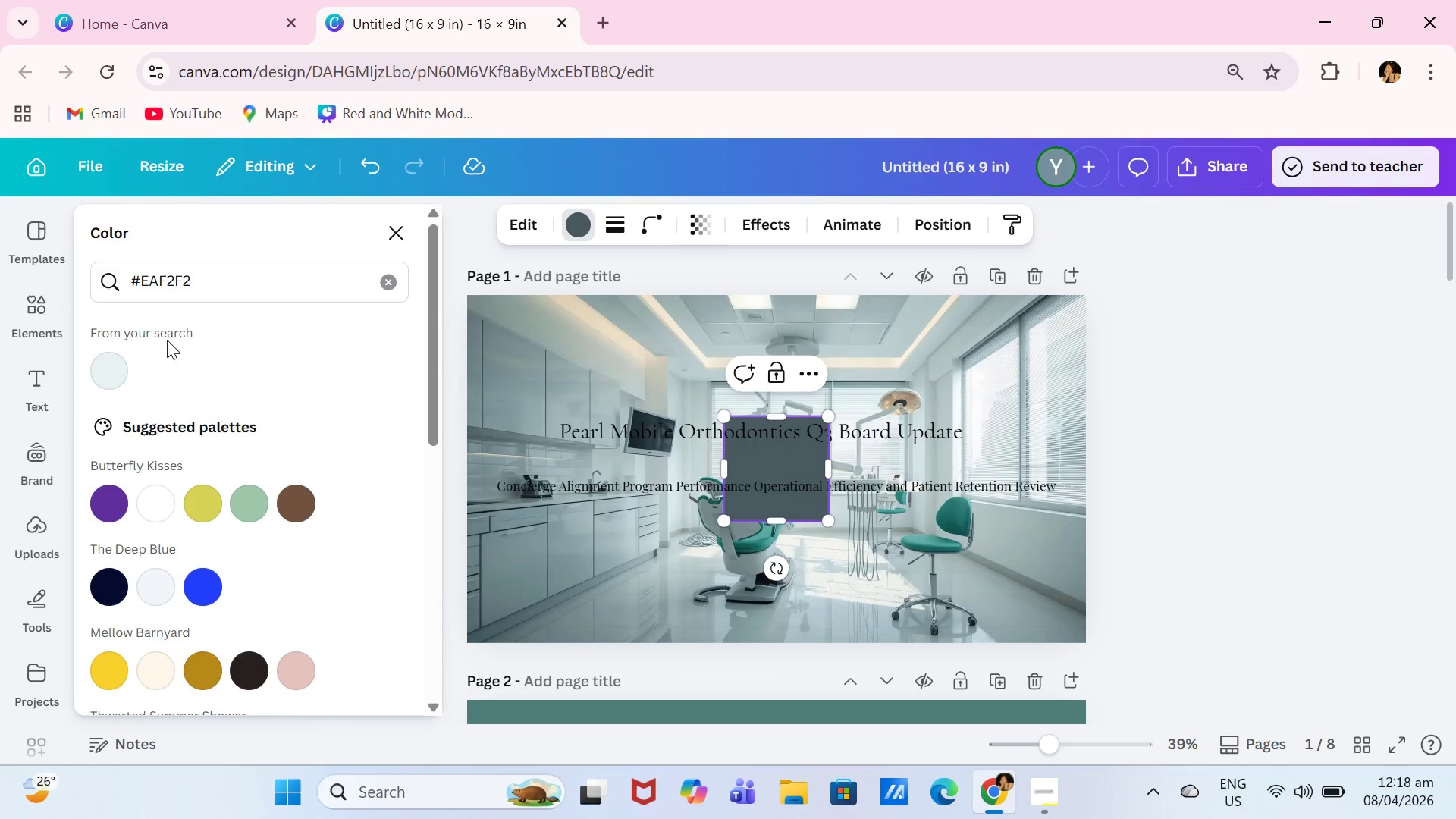 
left_click([119, 361])
 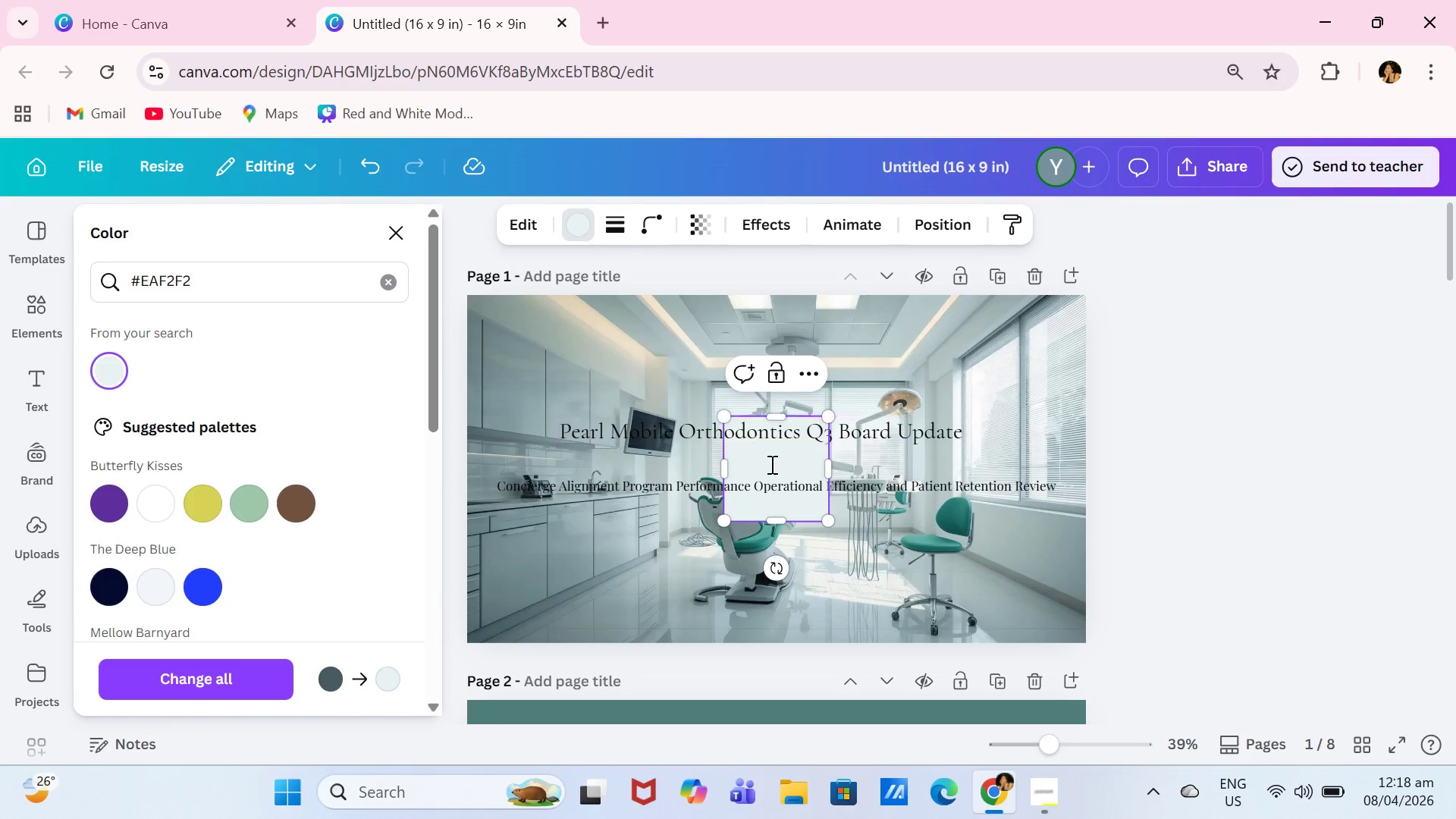 
left_click_drag(start_coordinate=[773, 463], to_coordinate=[717, 449])
 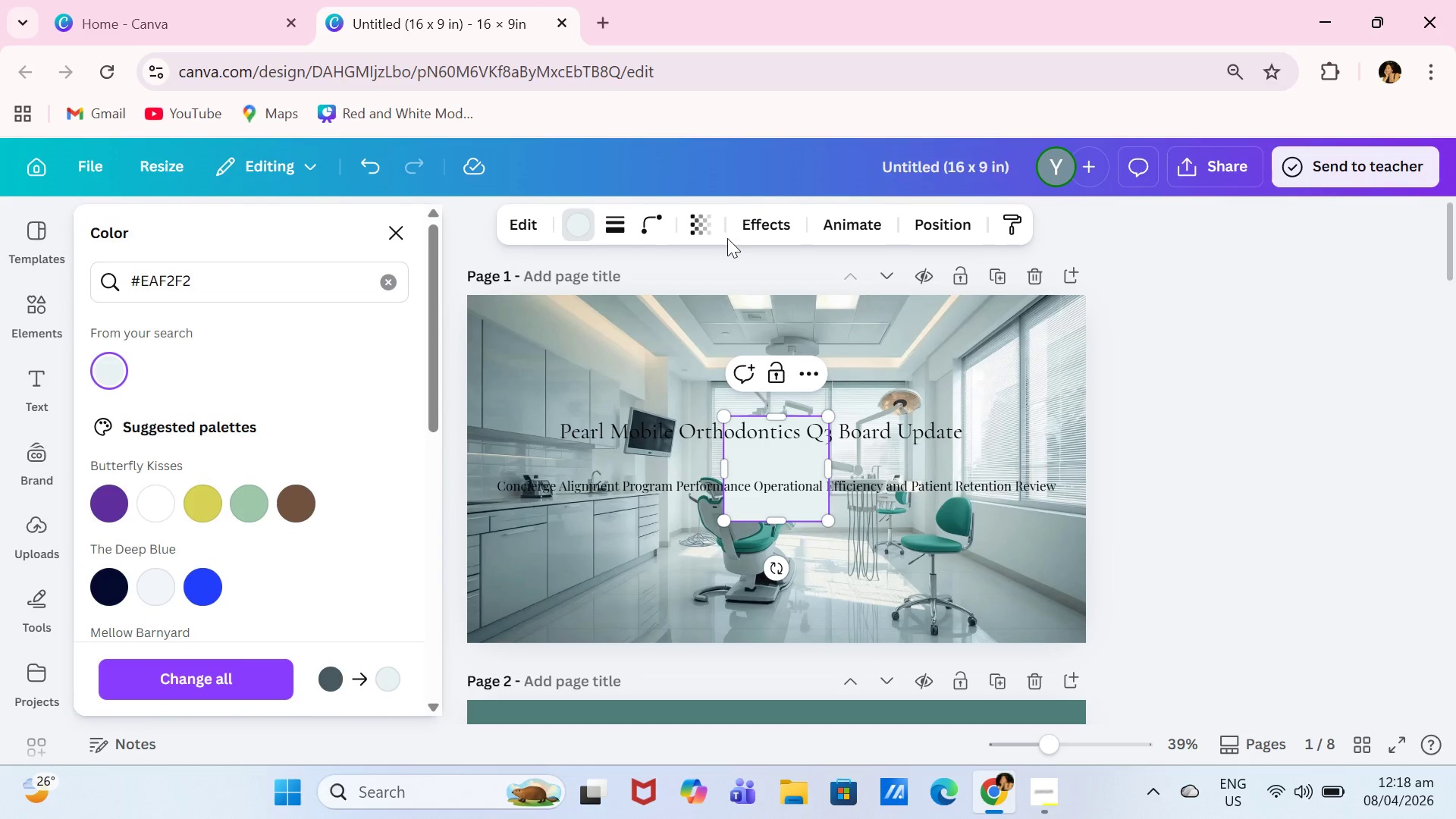 
left_click([710, 233])
 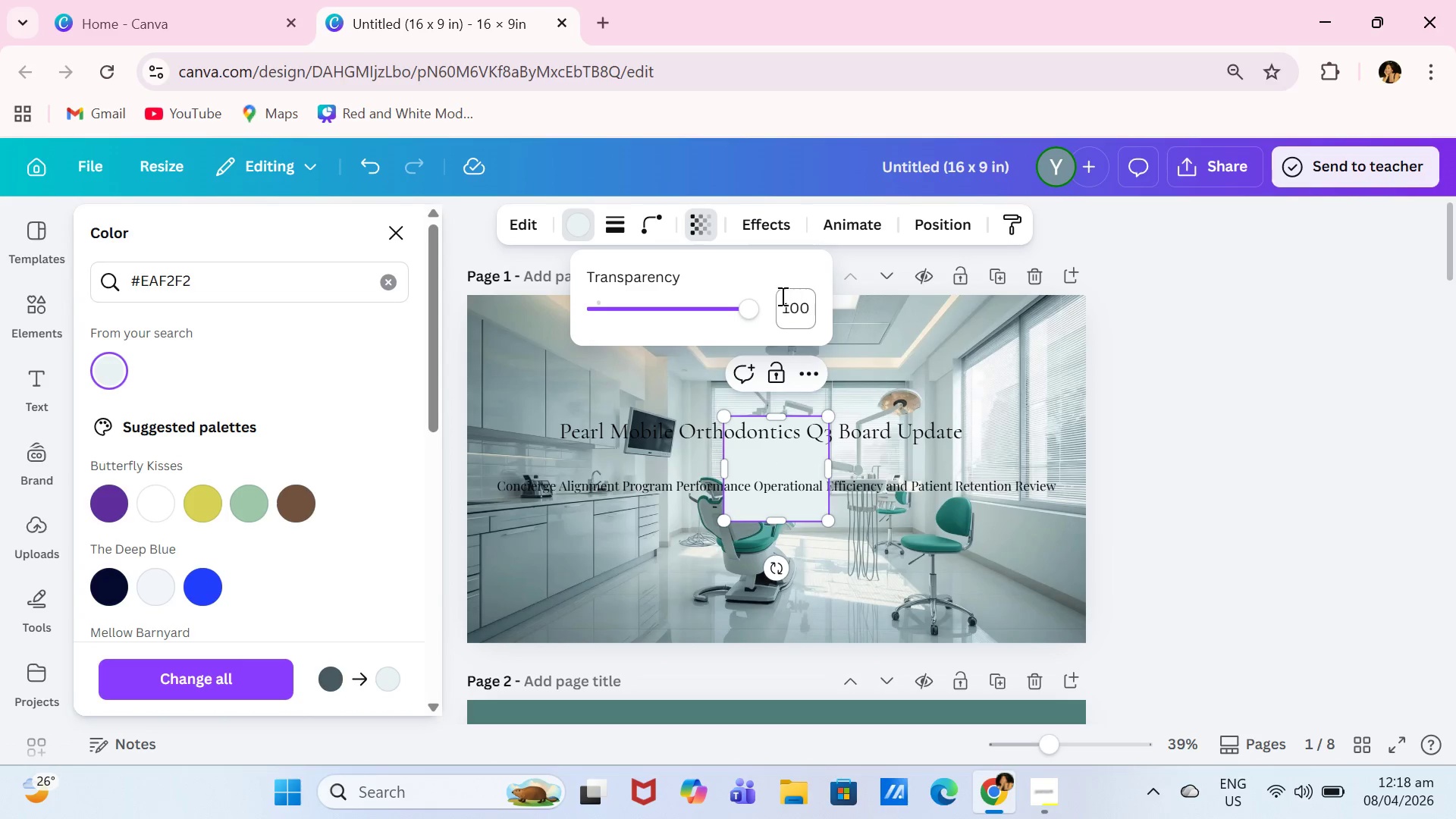 
left_click_drag(start_coordinate=[752, 306], to_coordinate=[619, 322])
 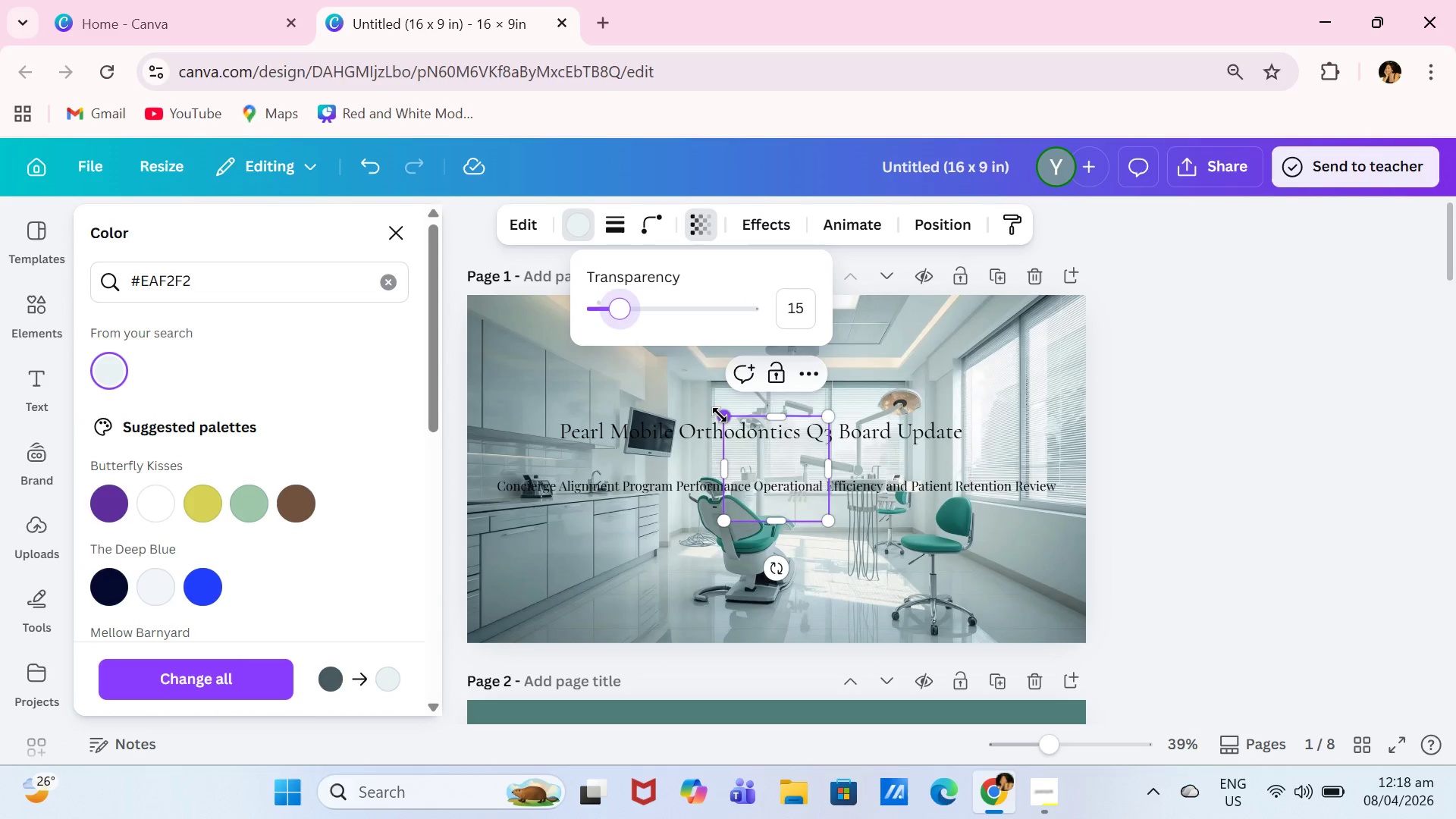 
left_click_drag(start_coordinate=[720, 415], to_coordinate=[654, 388])
 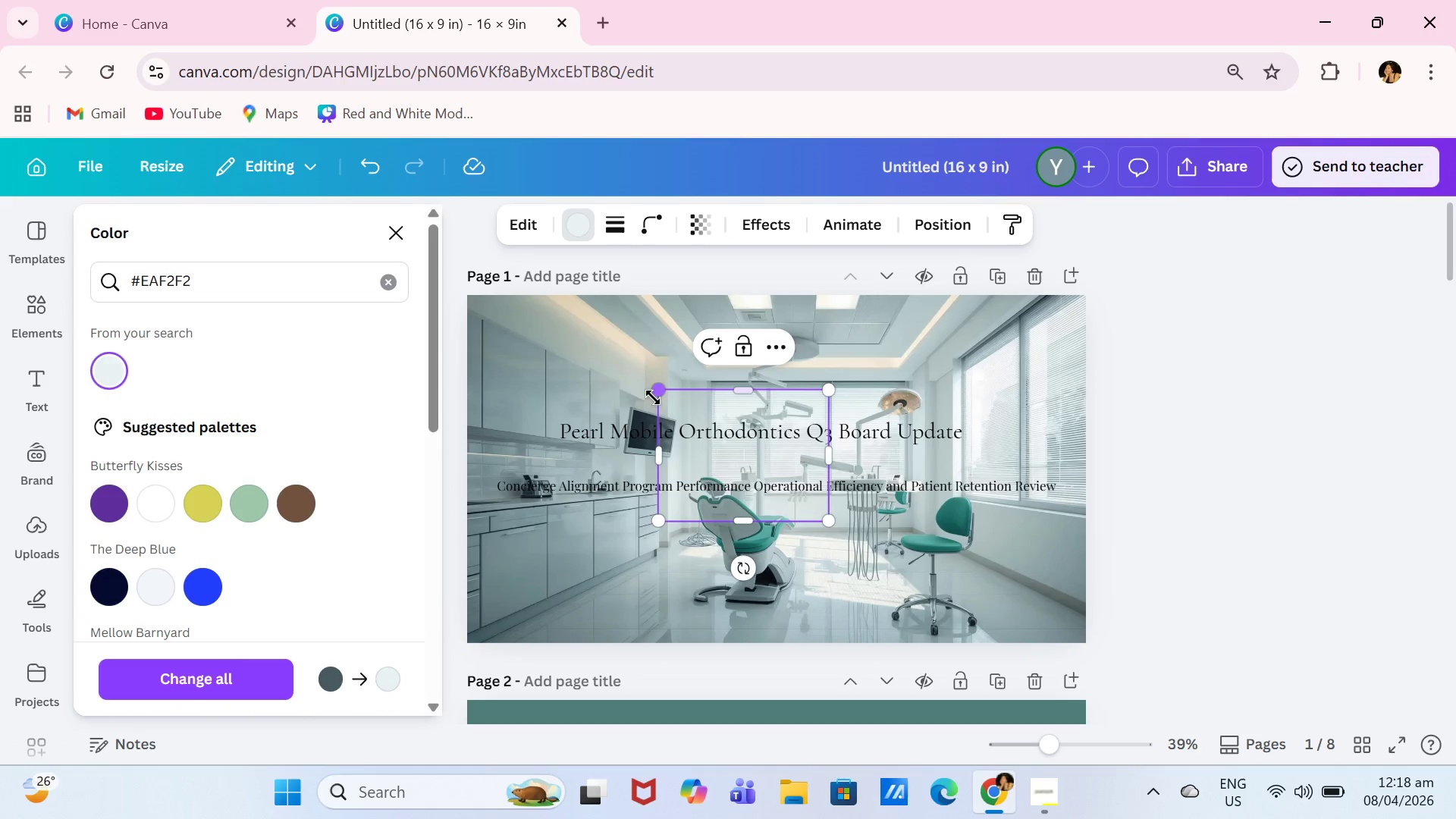 
left_click_drag(start_coordinate=[653, 397], to_coordinate=[457, 300])
 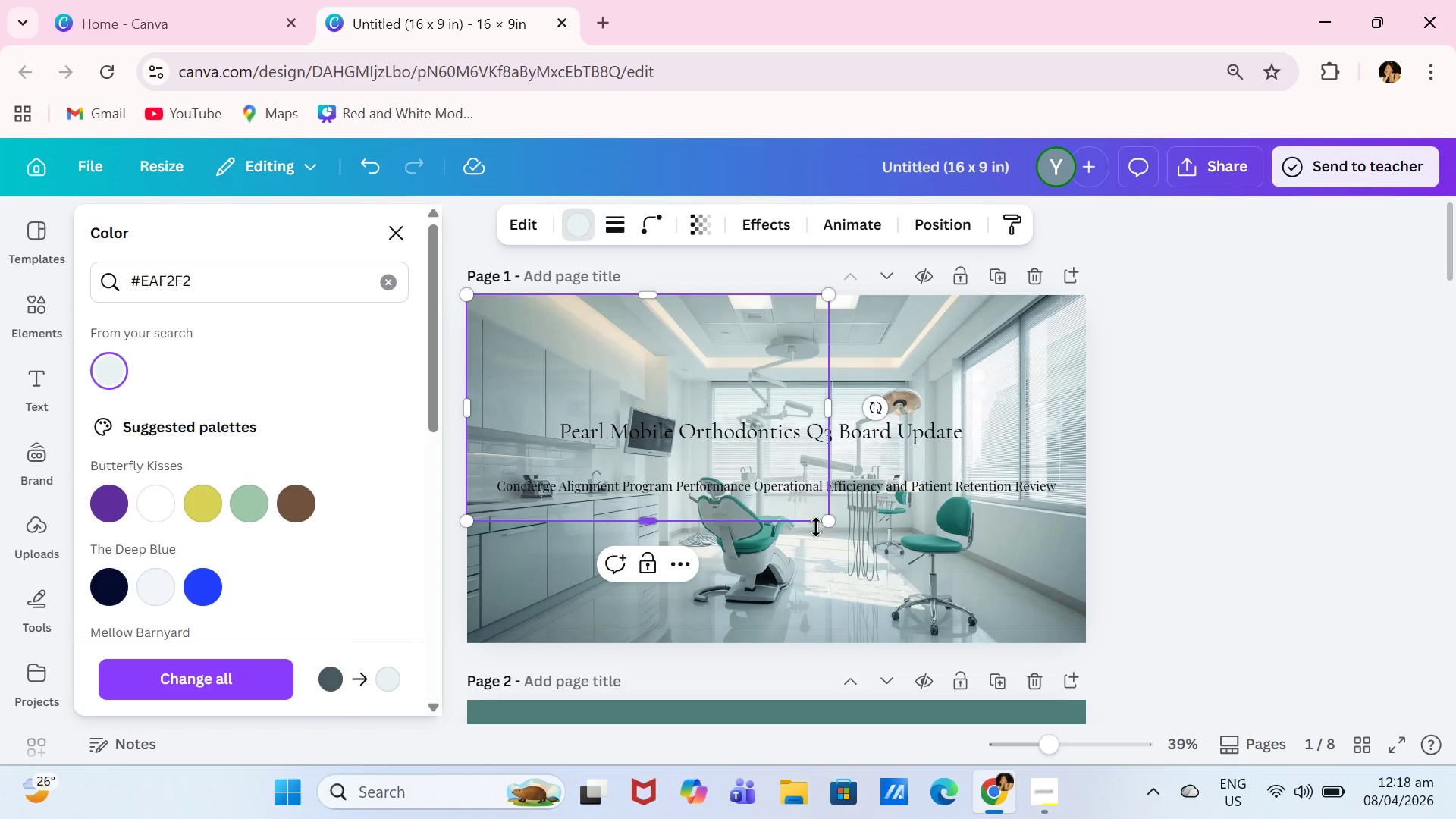 
left_click_drag(start_coordinate=[826, 526], to_coordinate=[1081, 645])
 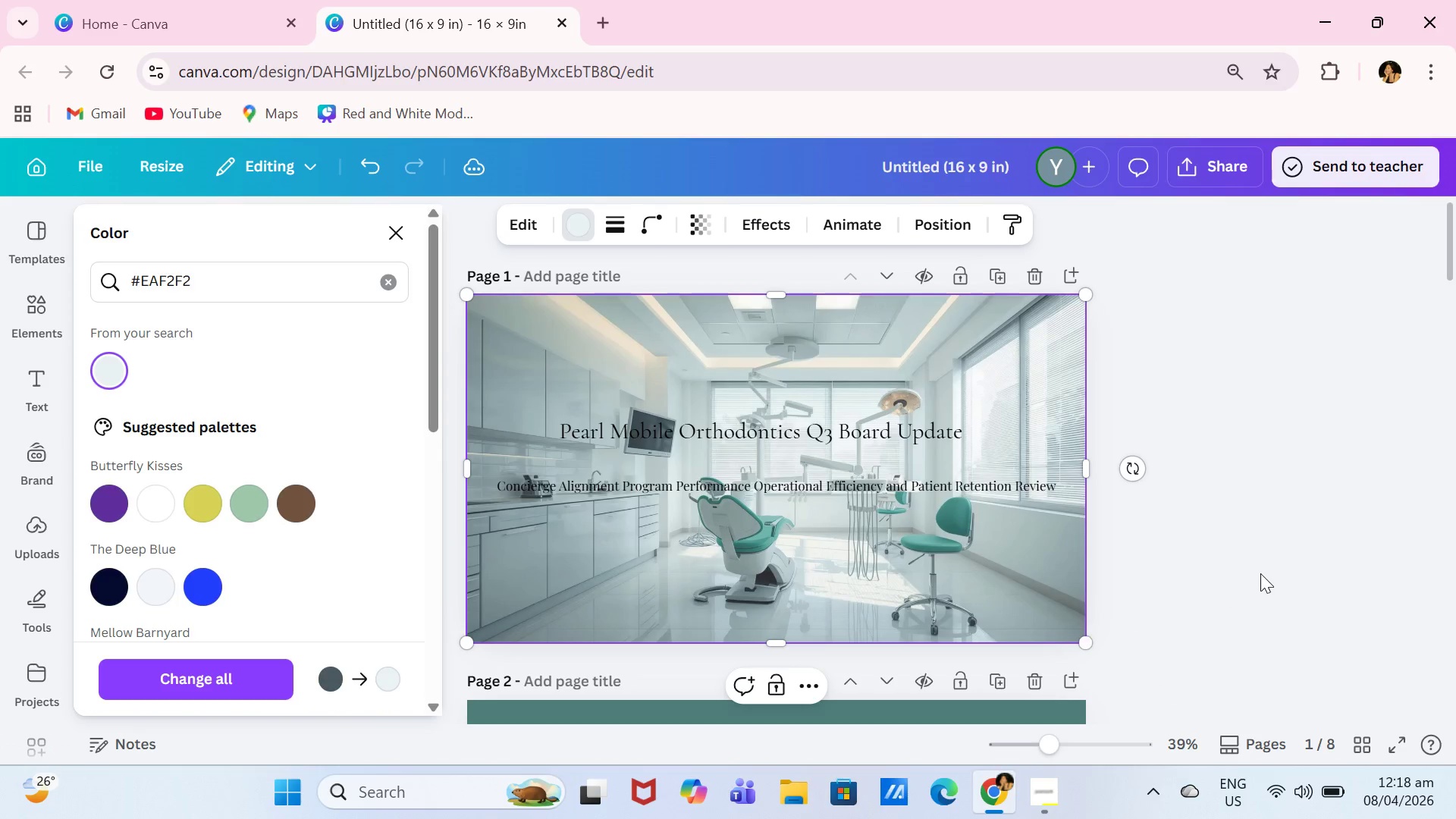 
left_click([1260, 573])
 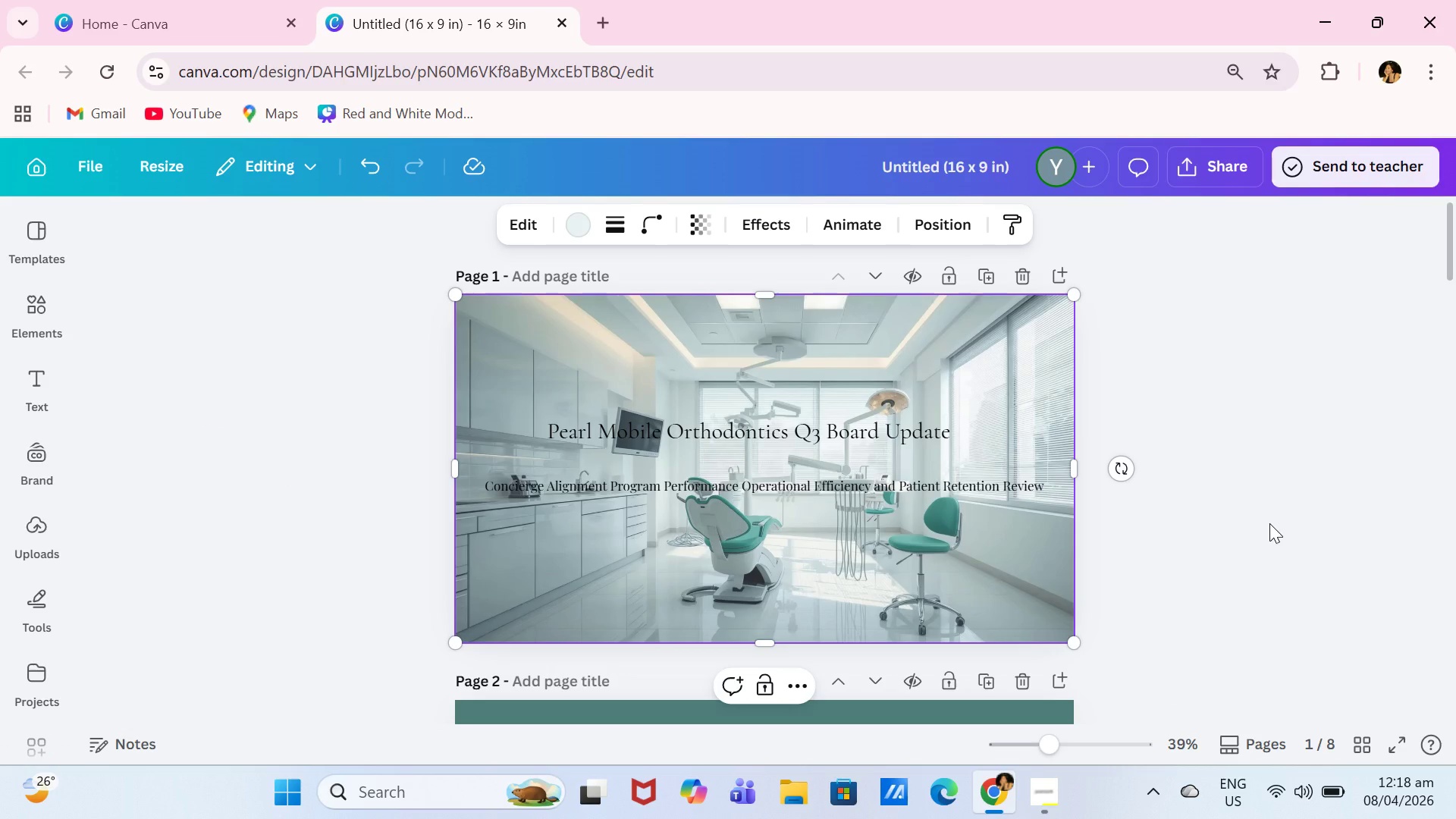 
wait(9.16)
 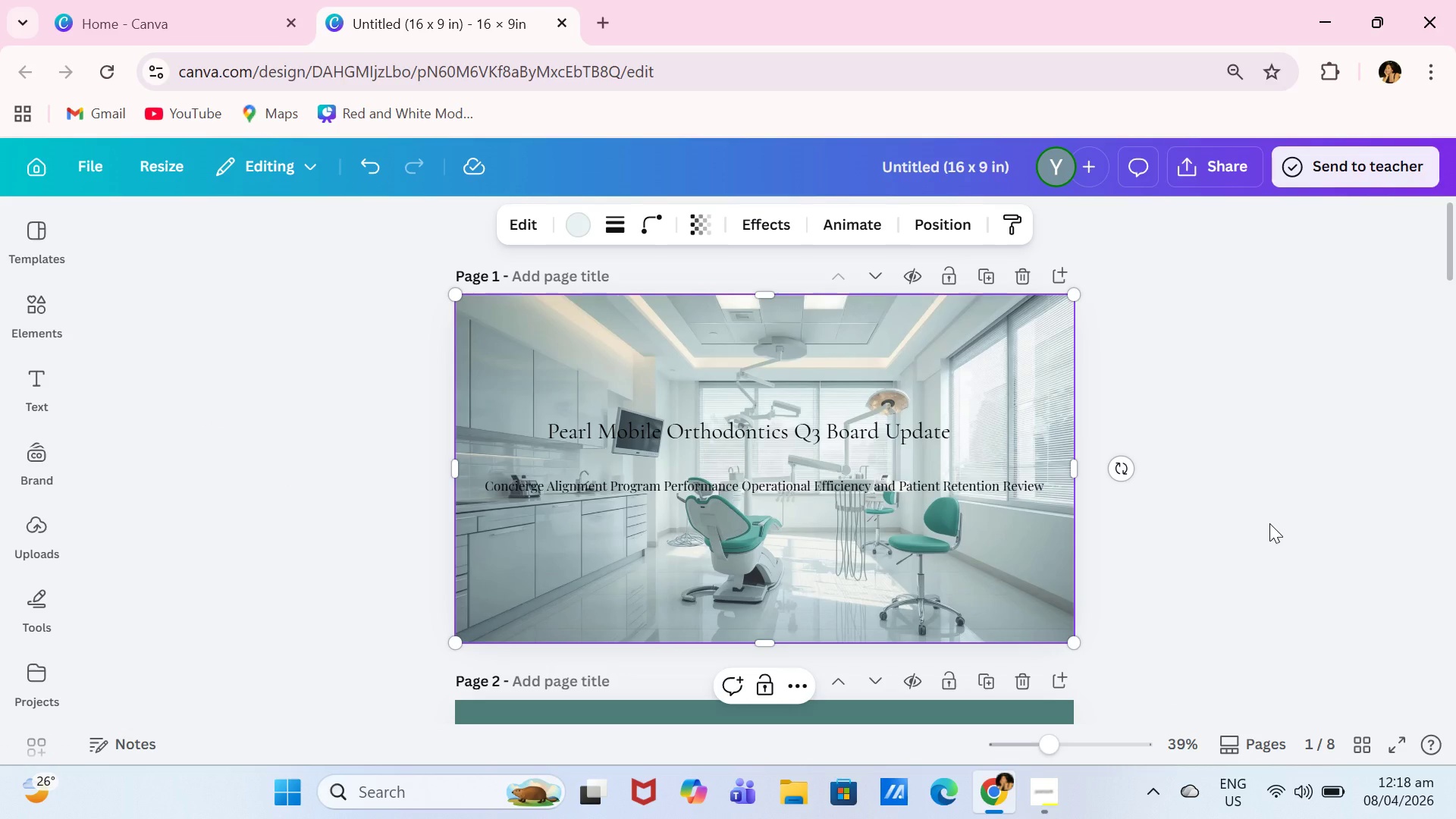 
left_click([1339, 497])
 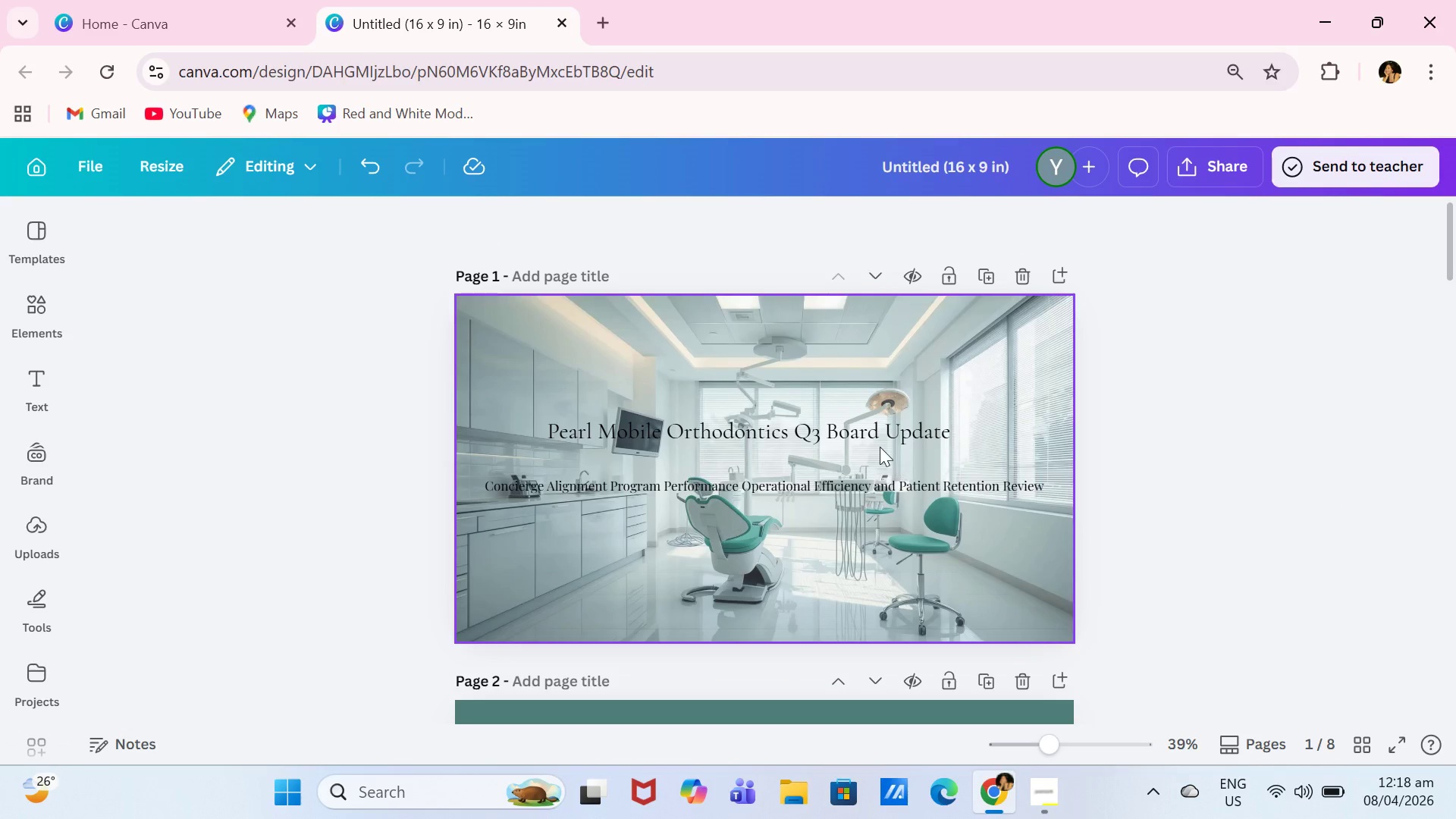 
left_click_drag(start_coordinate=[878, 443], to_coordinate=[892, 450])
 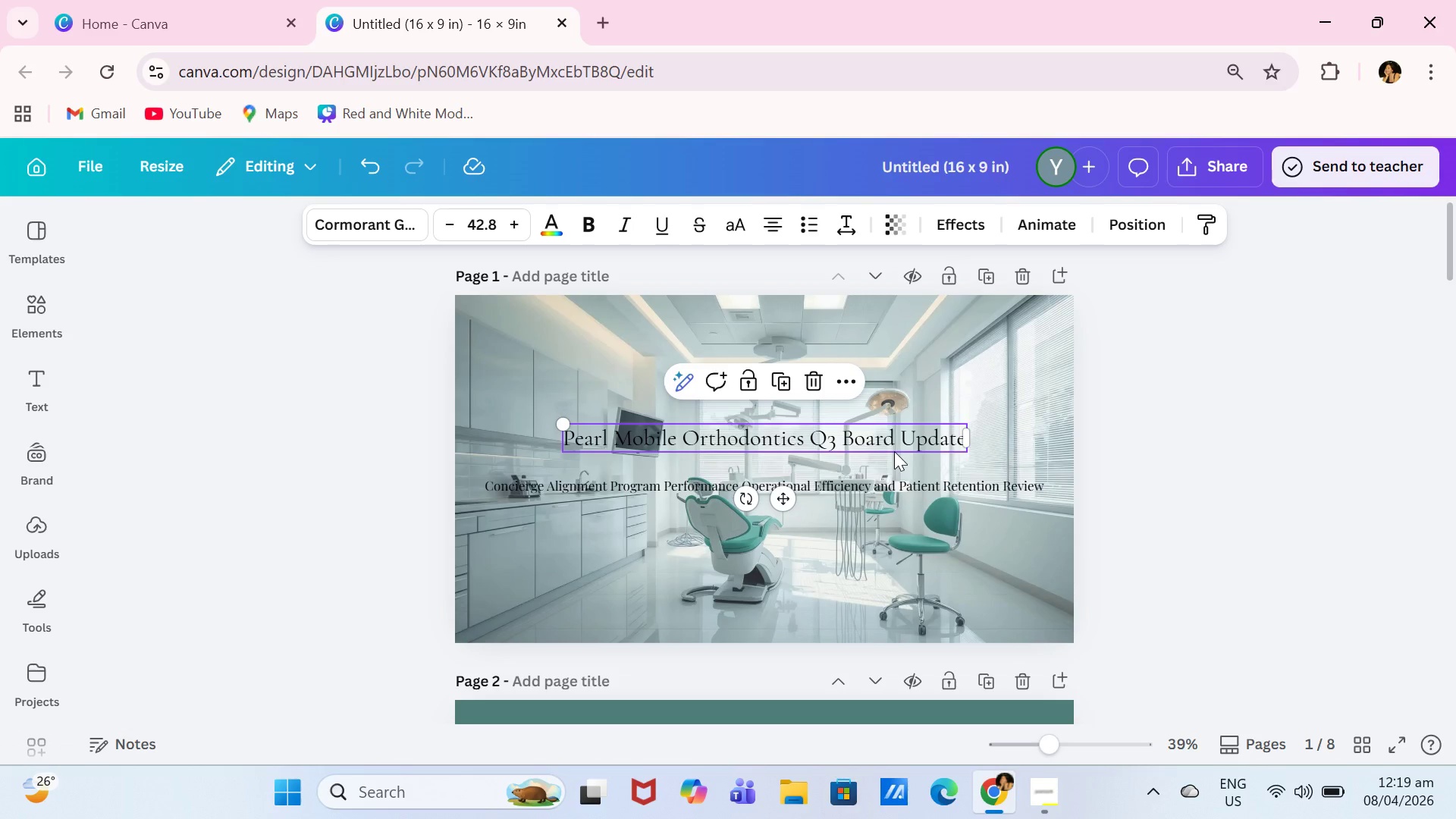 
wait(64.68)
 